 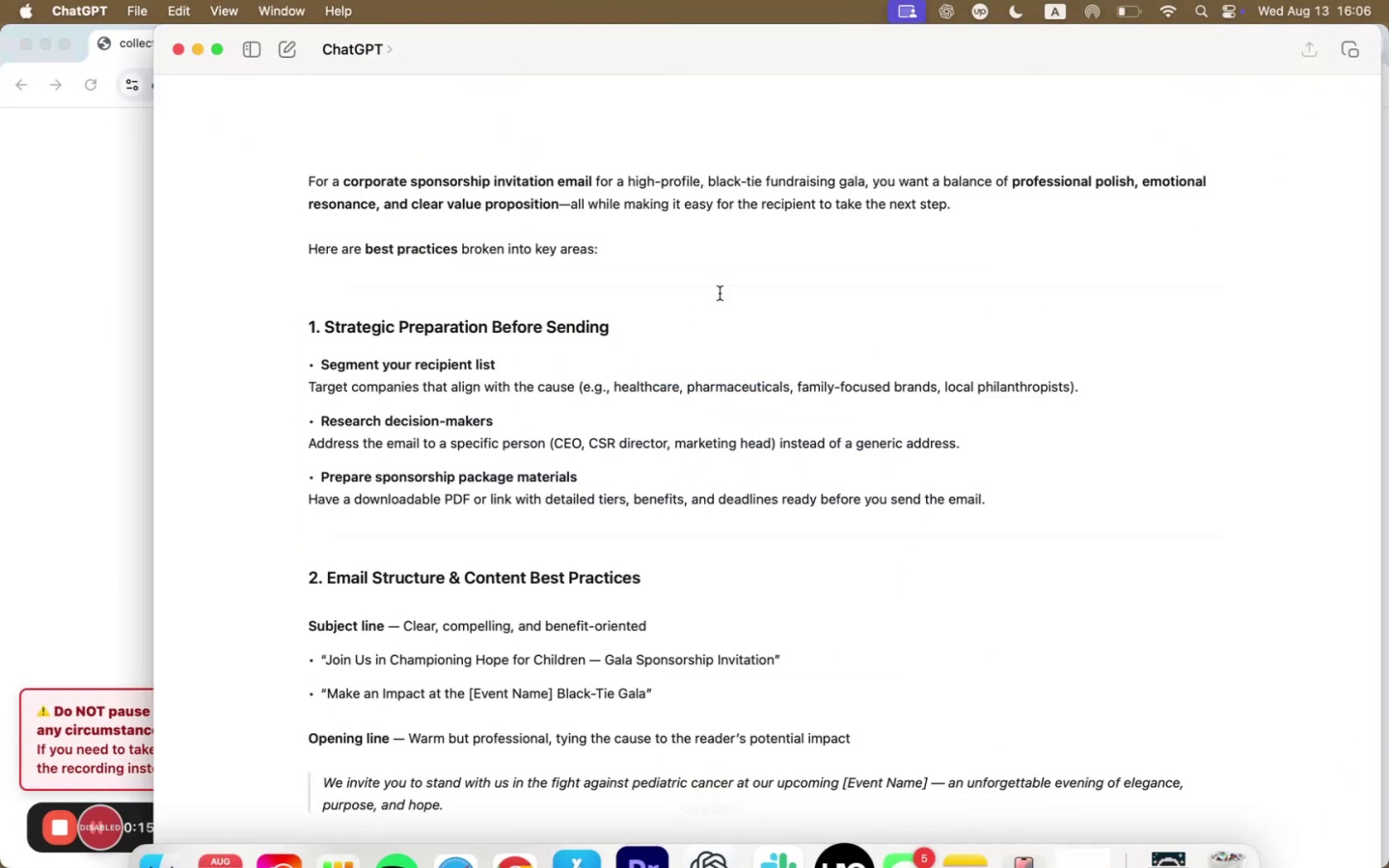 
scroll: coordinate [706, 322], scroll_direction: up, amount: 29.0
 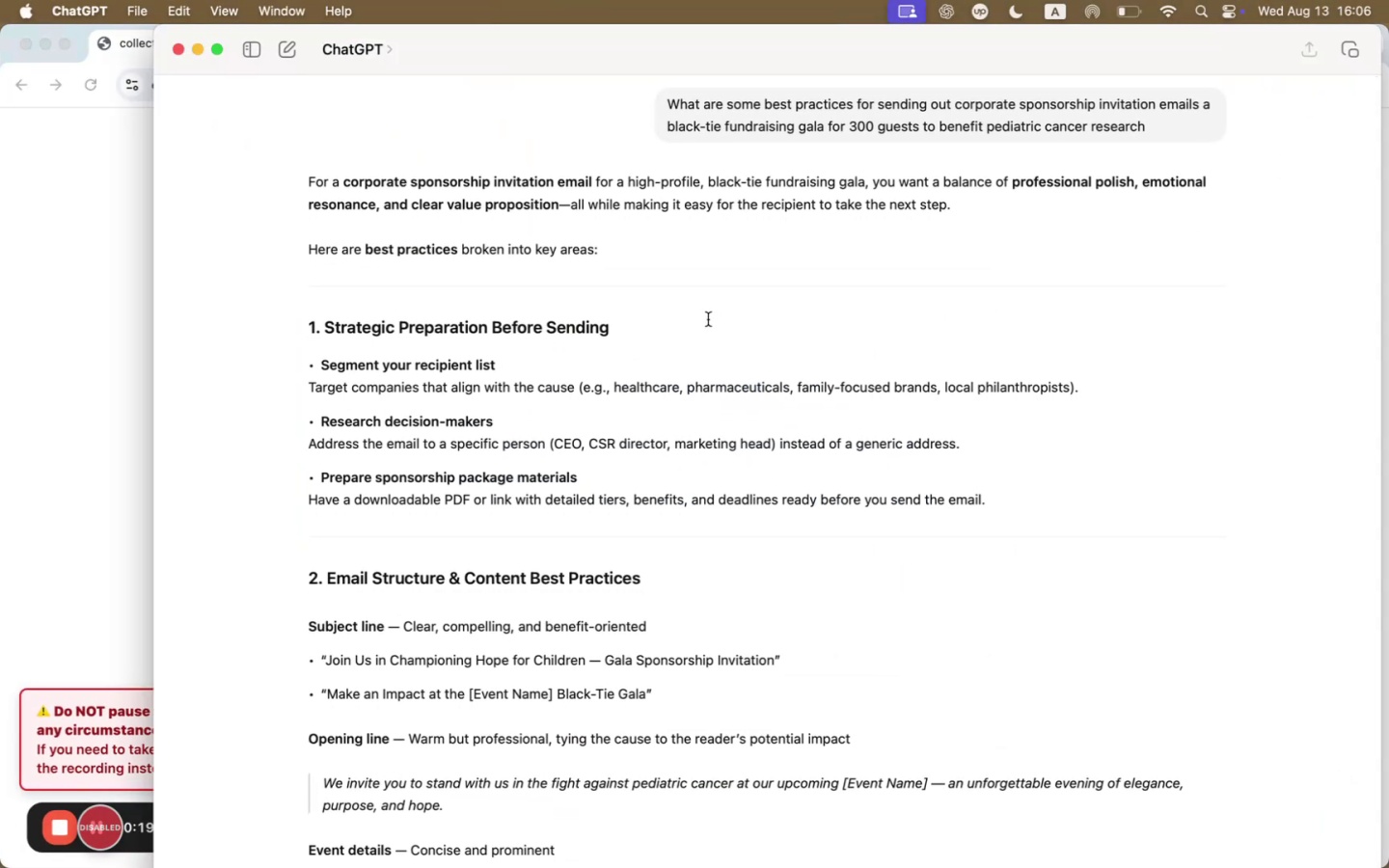 
scroll: coordinate [435, 638], scroll_direction: down, amount: 57.0
 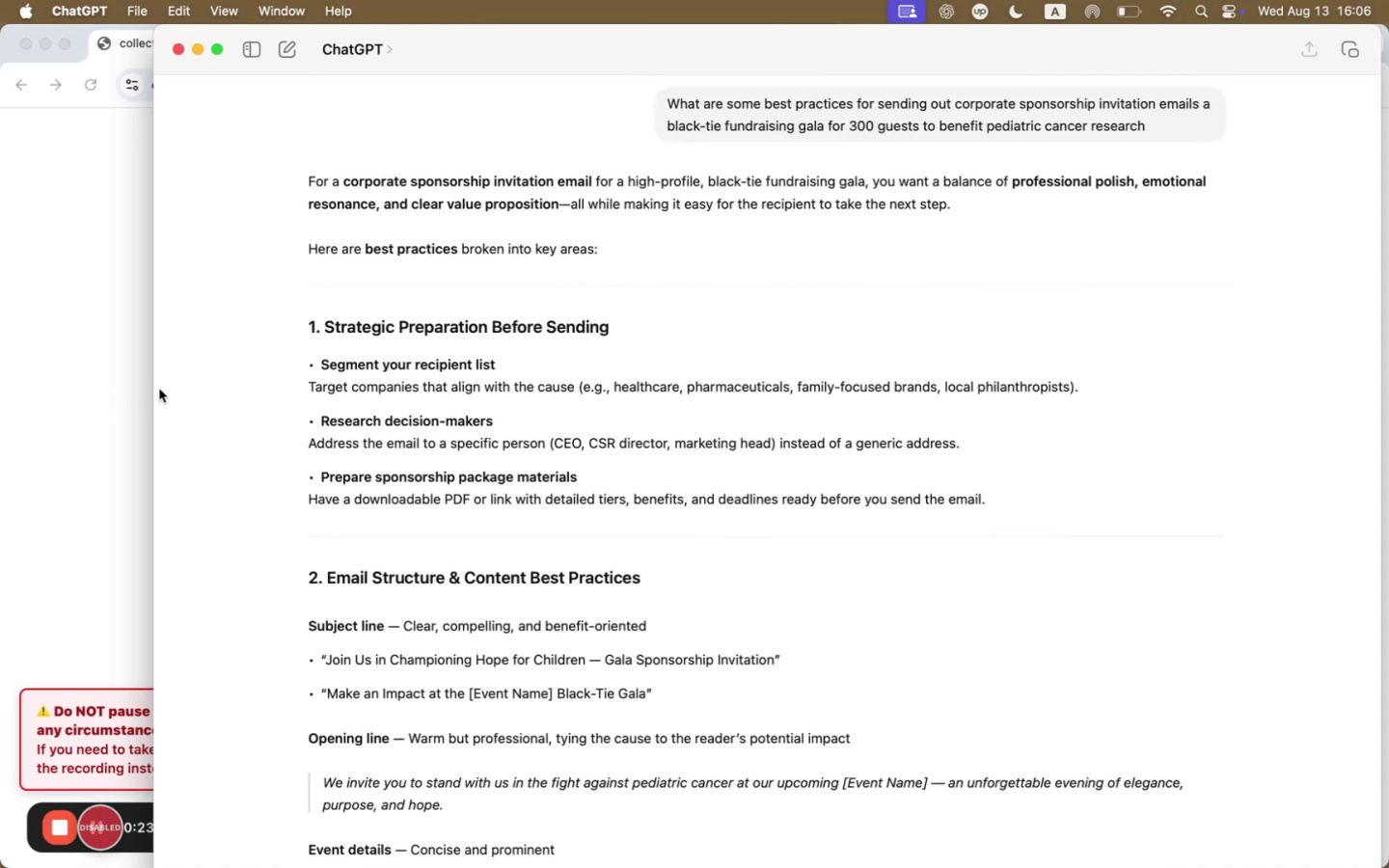 
left_click_drag(start_coordinate=[153, 392], to_coordinate=[84, 398])
 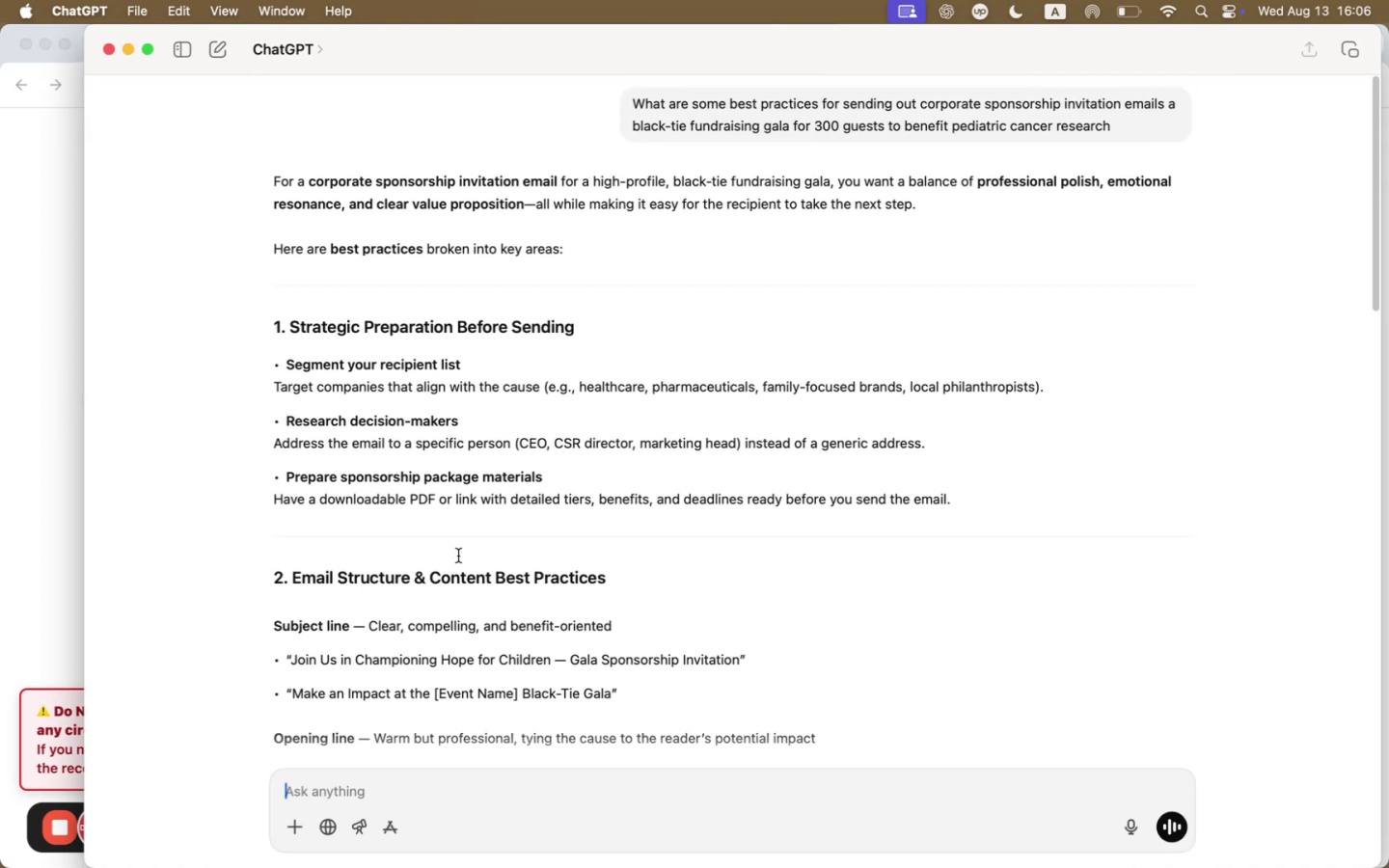 
scroll: coordinate [460, 556], scroll_direction: down, amount: 44.0
 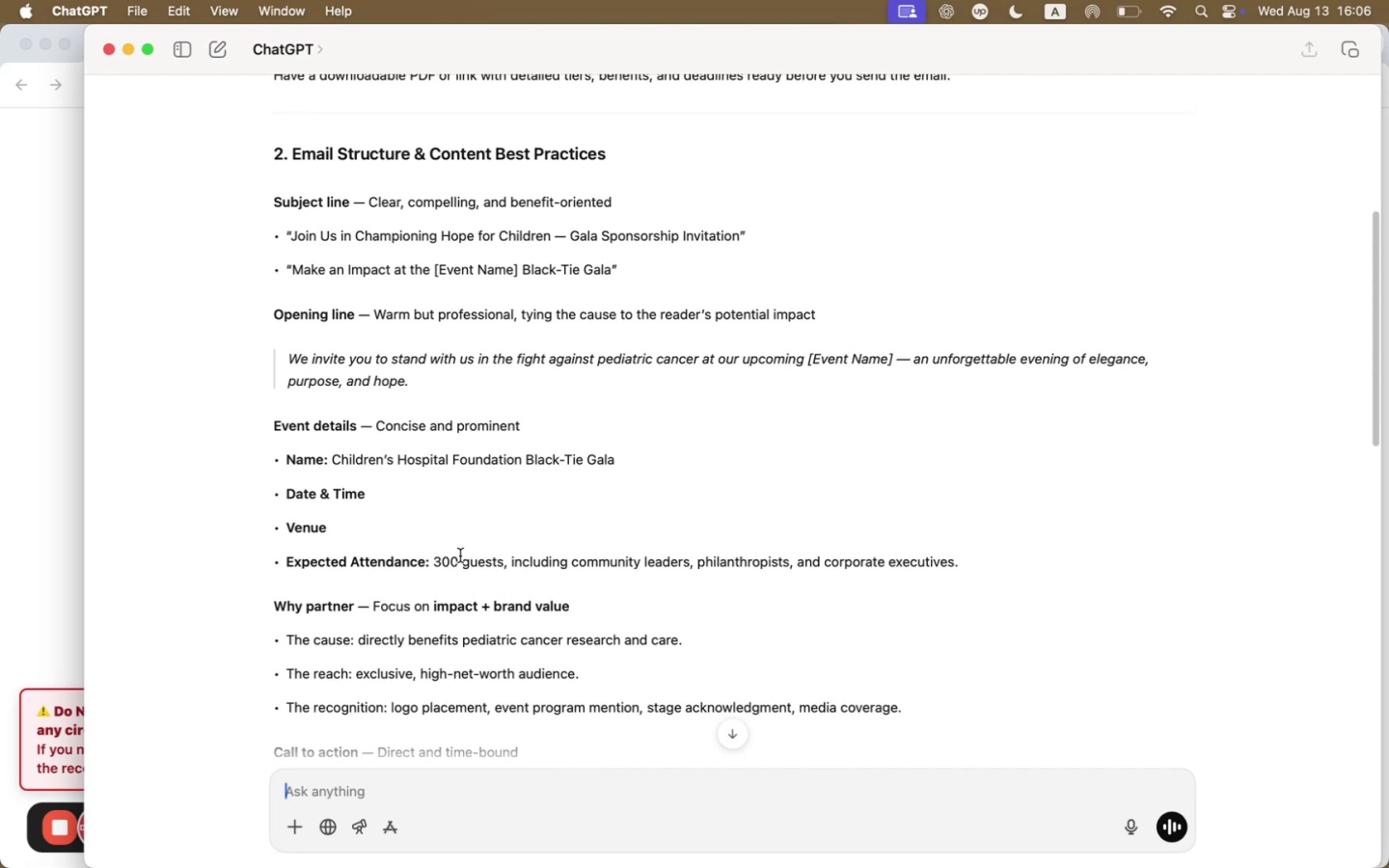 
wait(5.55)
 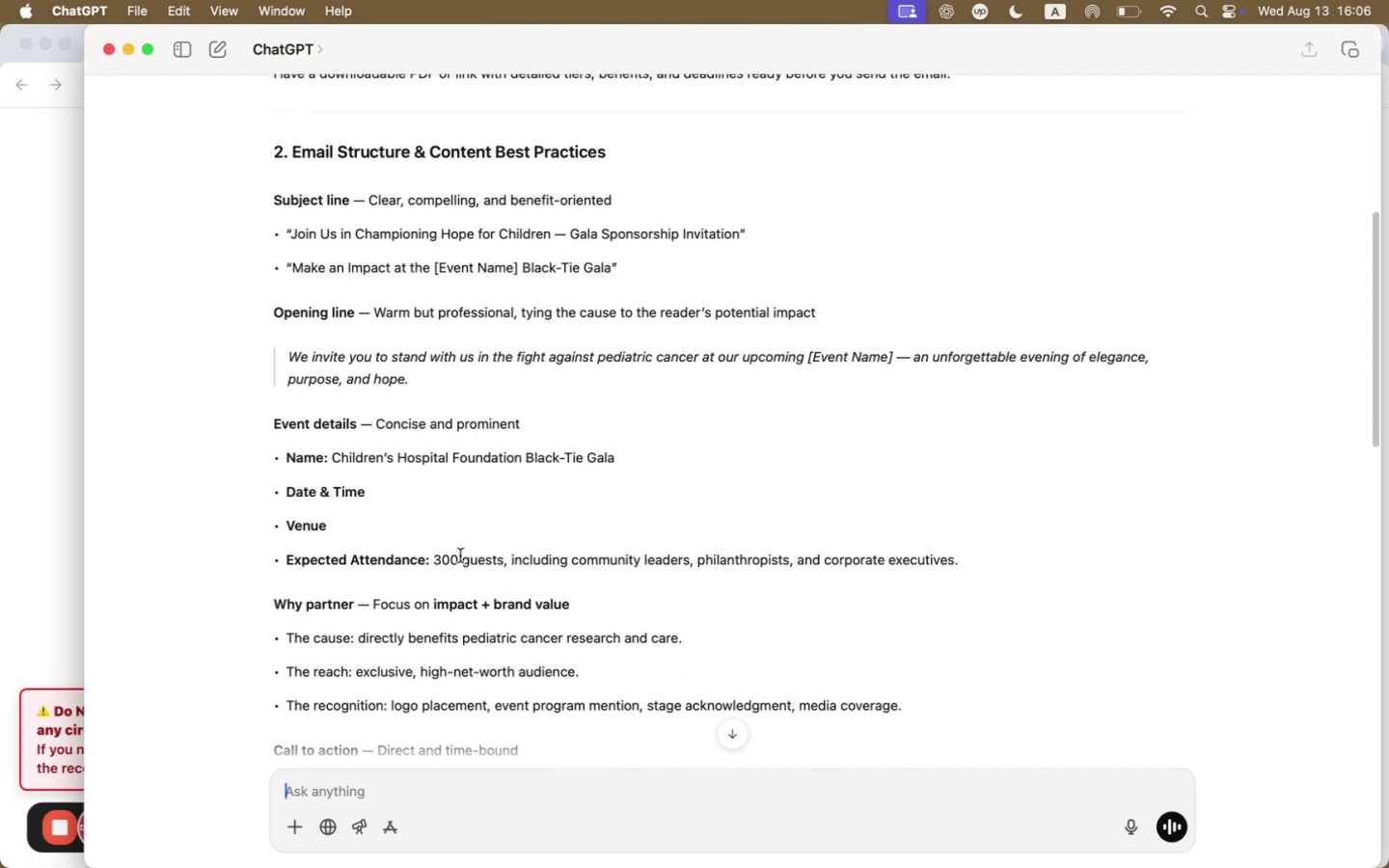 
scroll: coordinate [460, 556], scroll_direction: down, amount: 46.0
 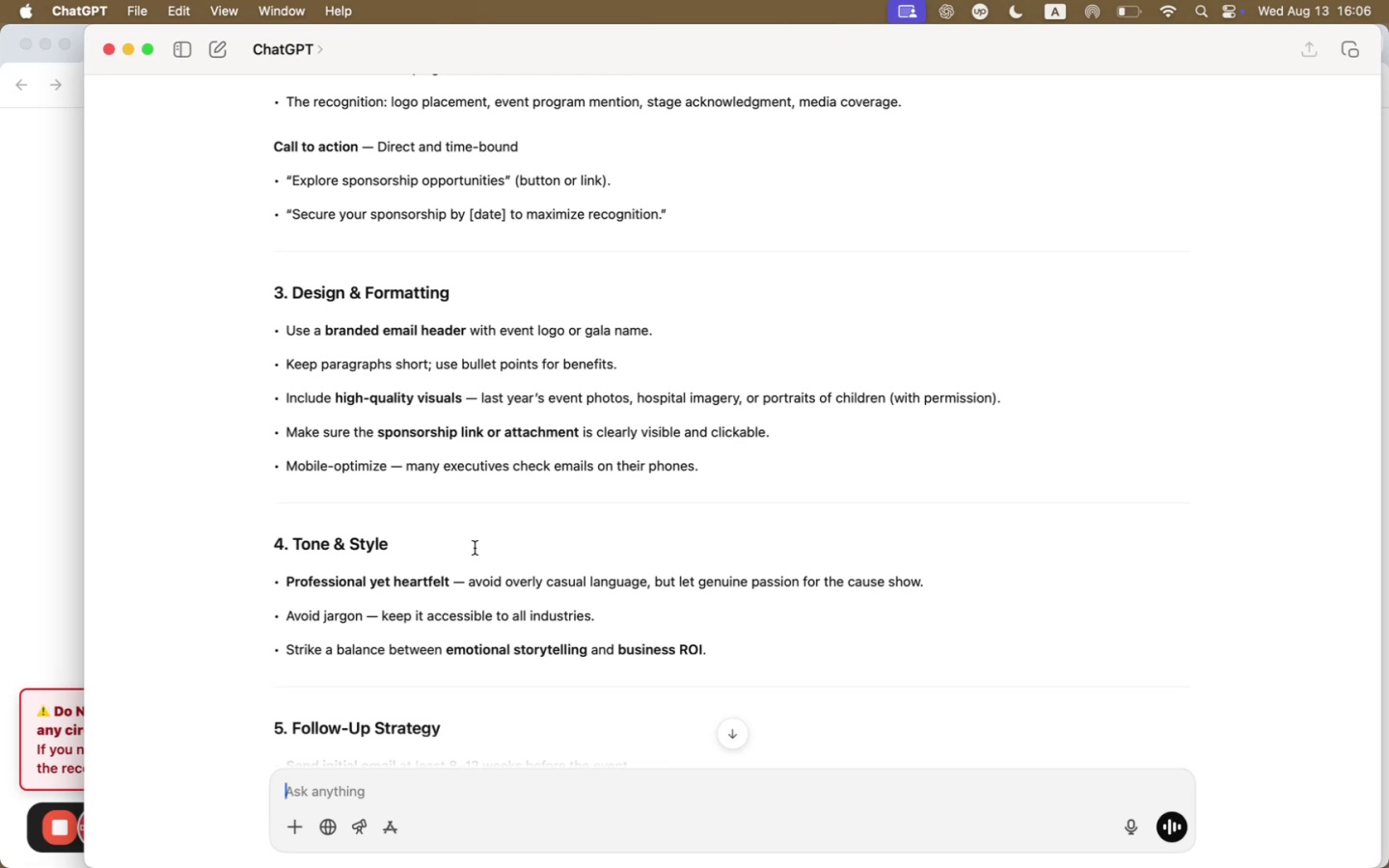 
wait(21.17)
 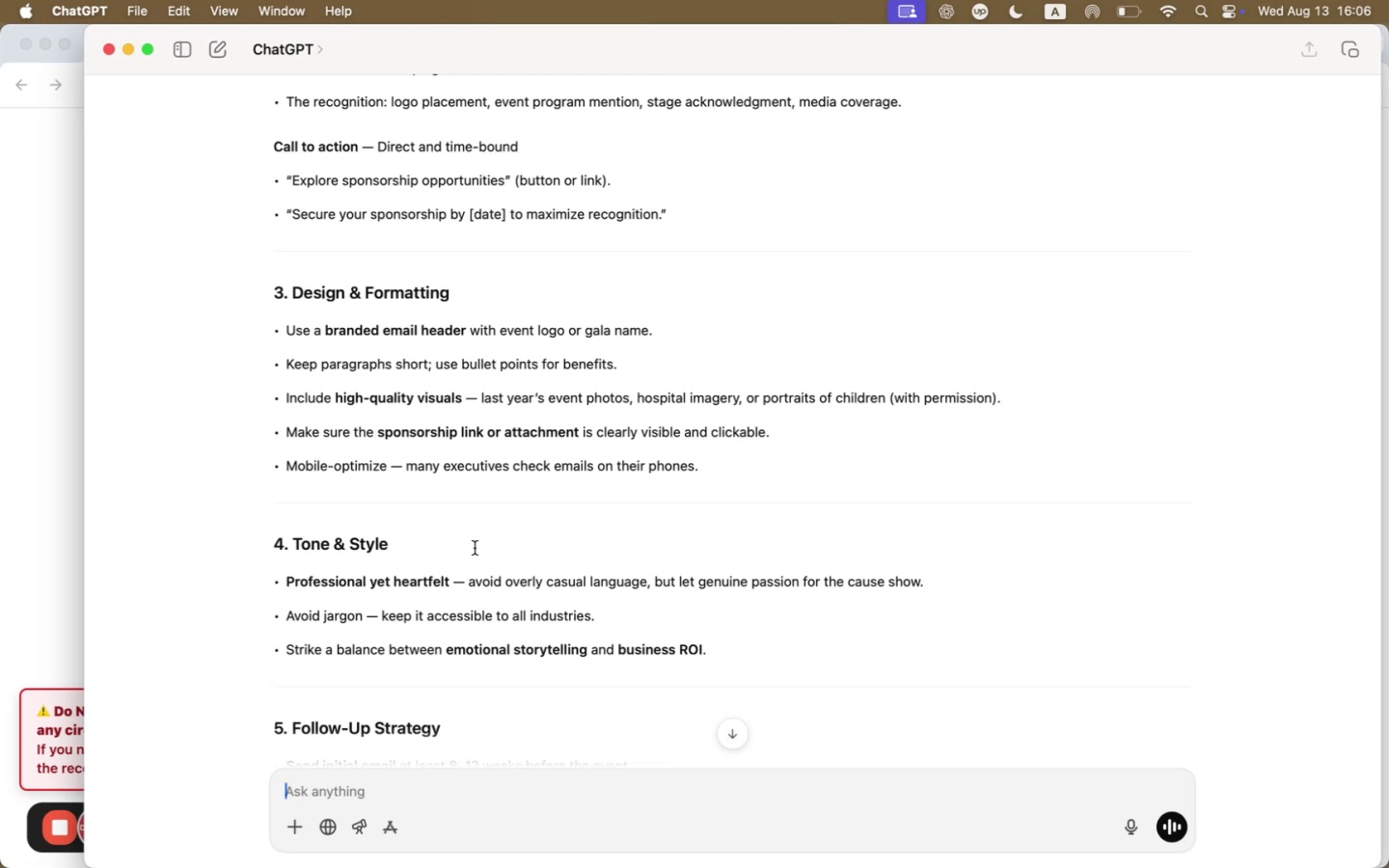 
scroll: coordinate [475, 548], scroll_direction: down, amount: 10.0
 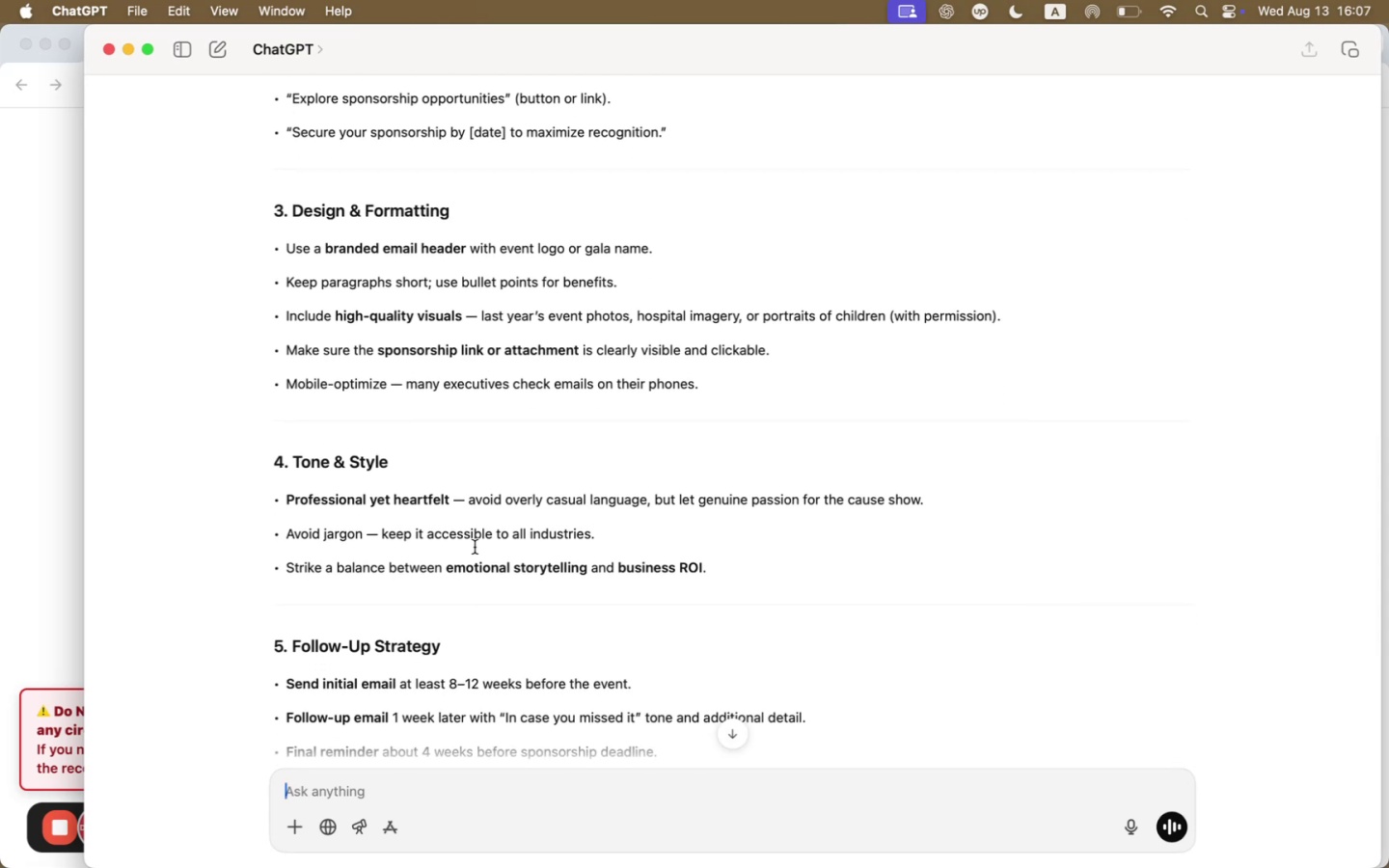 
wait(8.77)
 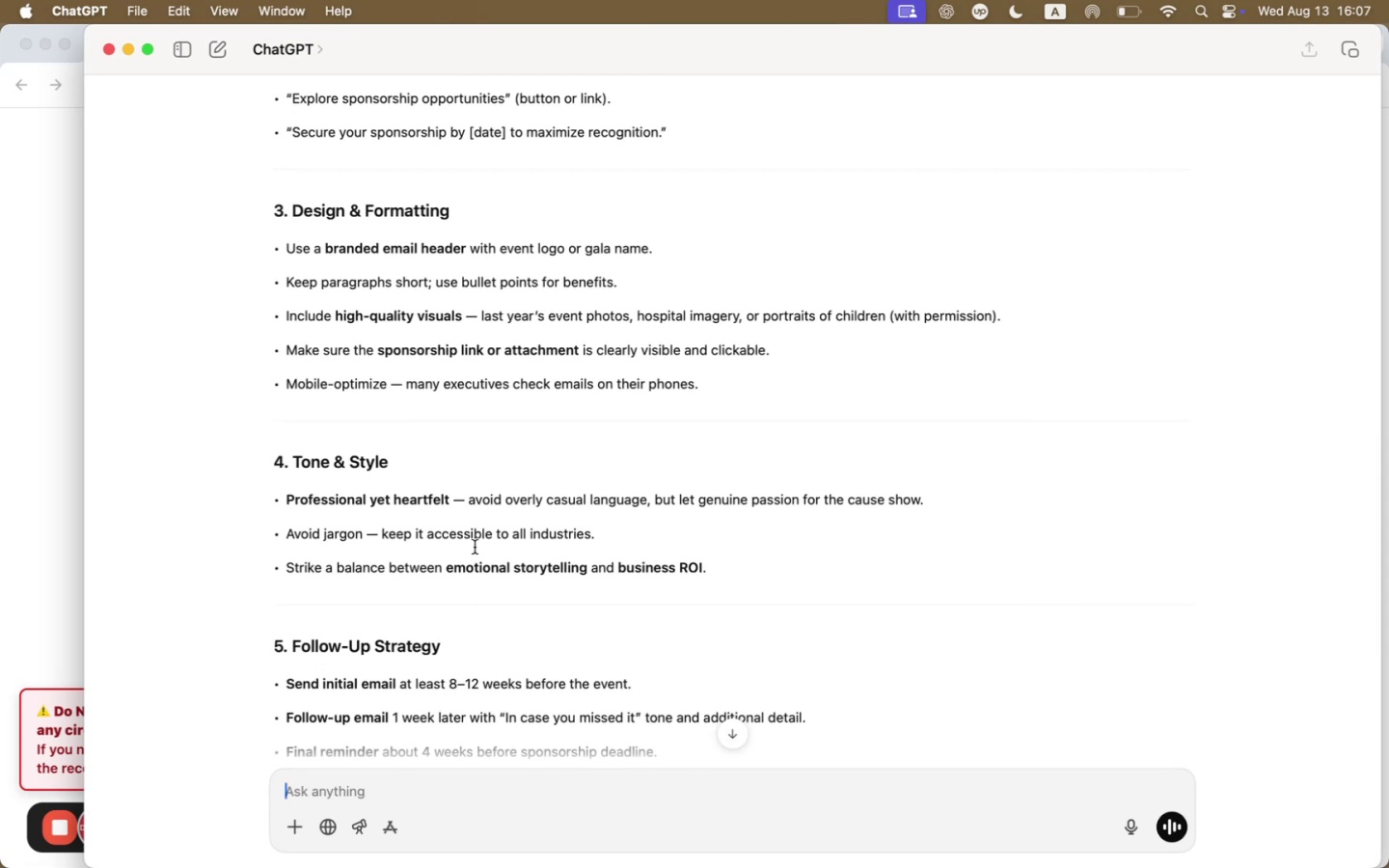 
scroll: coordinate [461, 542], scroll_direction: down, amount: 23.0
 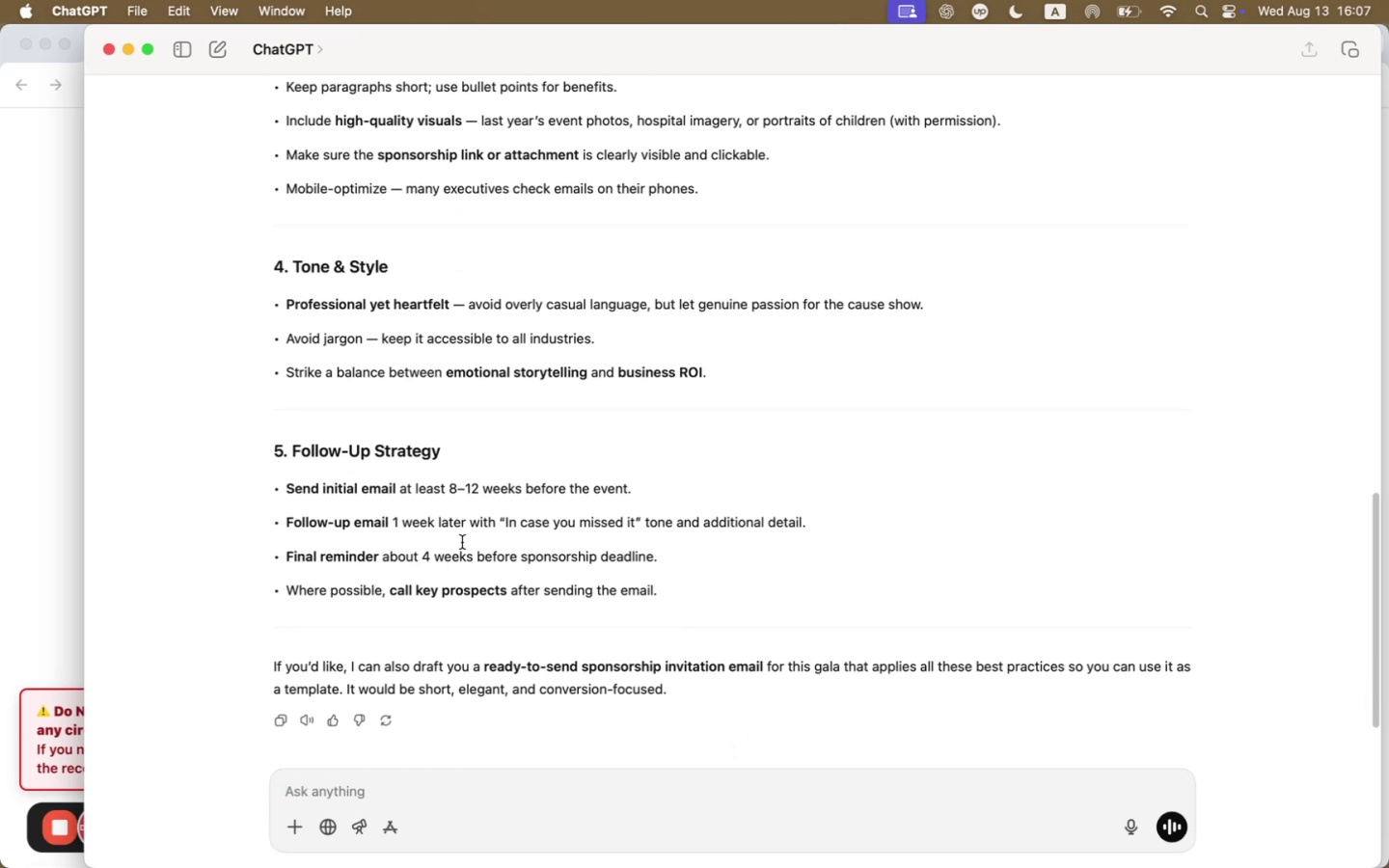 
scroll: coordinate [27, 464], scroll_direction: up, amount: 229.0
 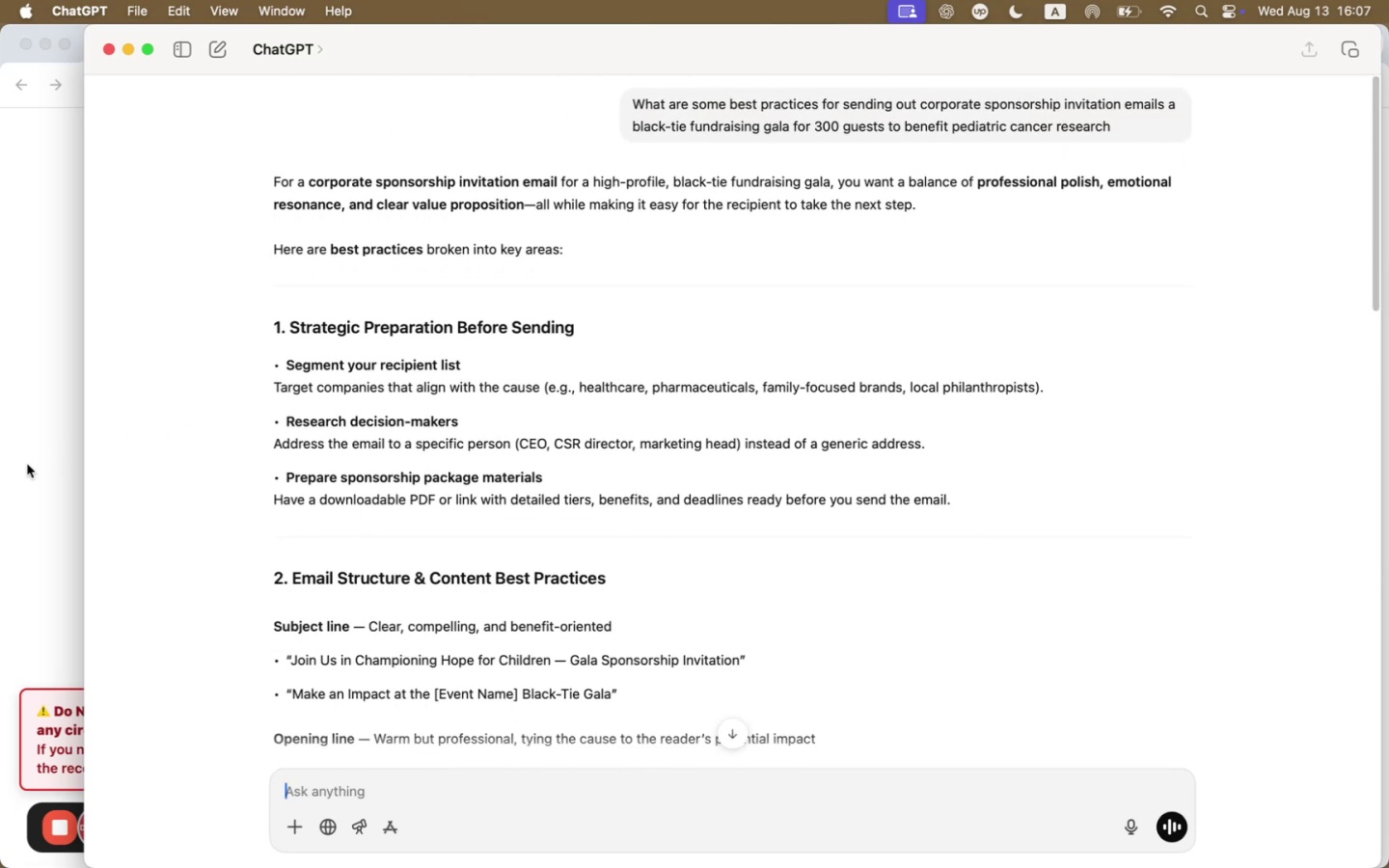 
left_click([27, 464])
 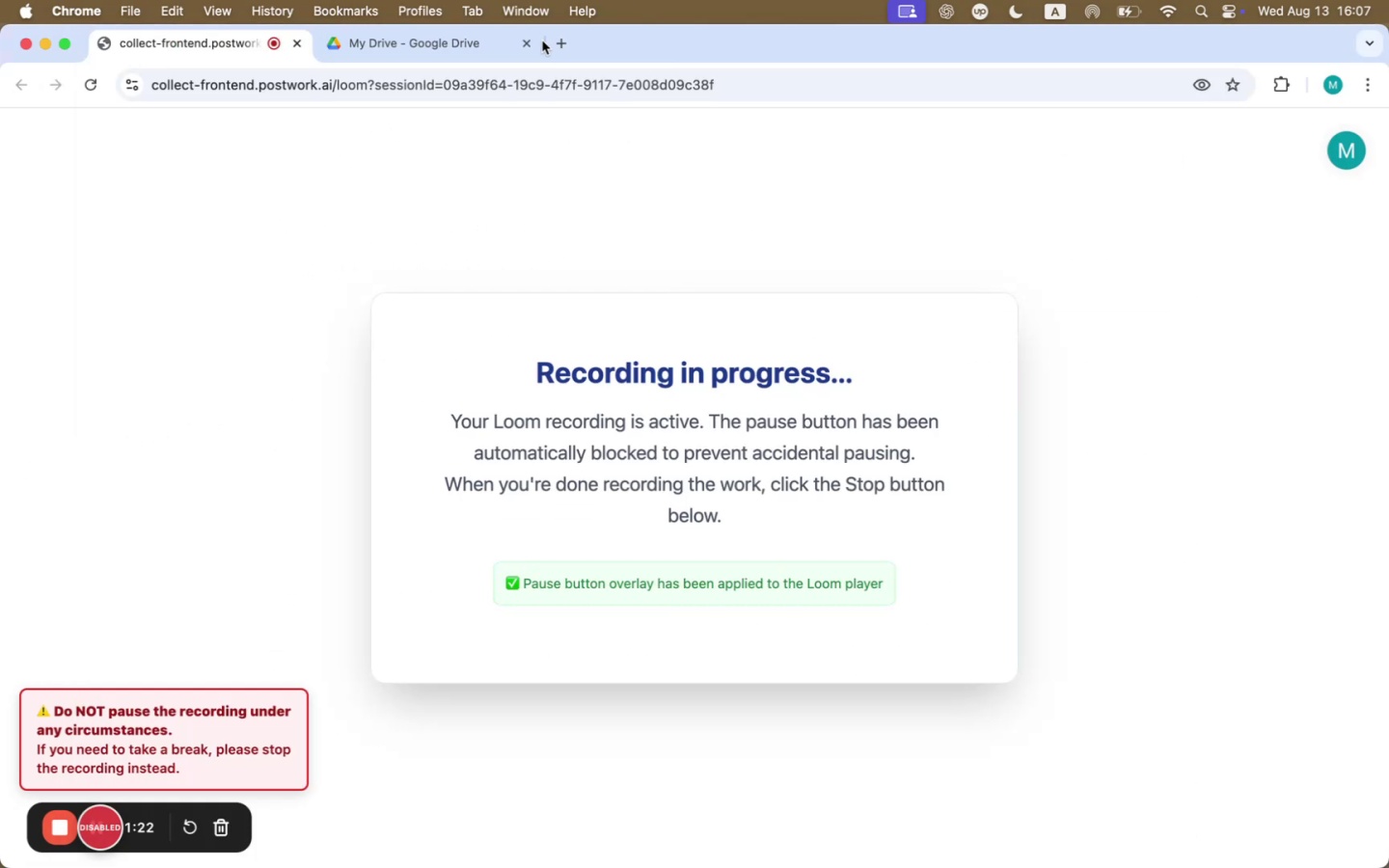 
left_click([558, 44])
 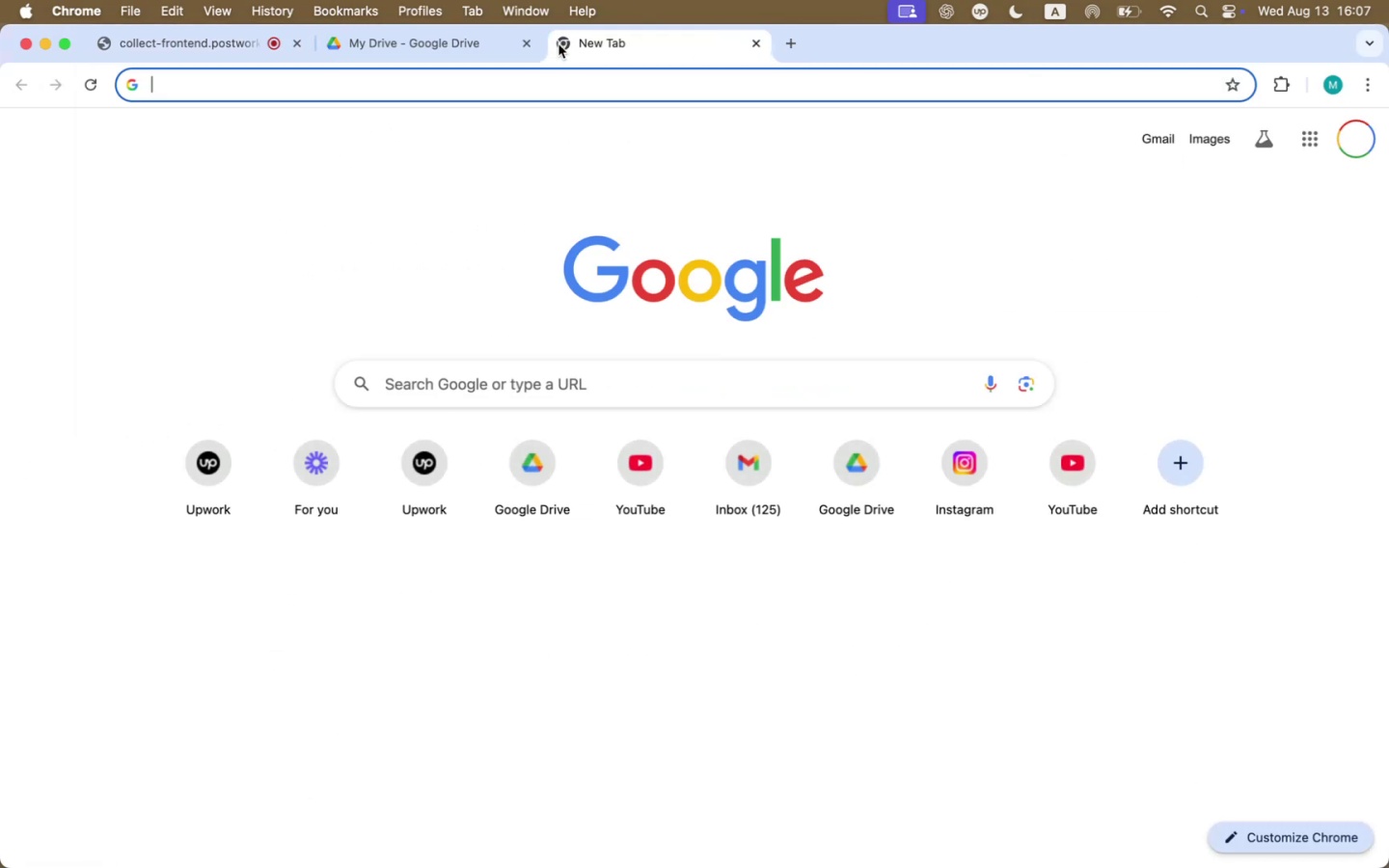 
type(canva)
 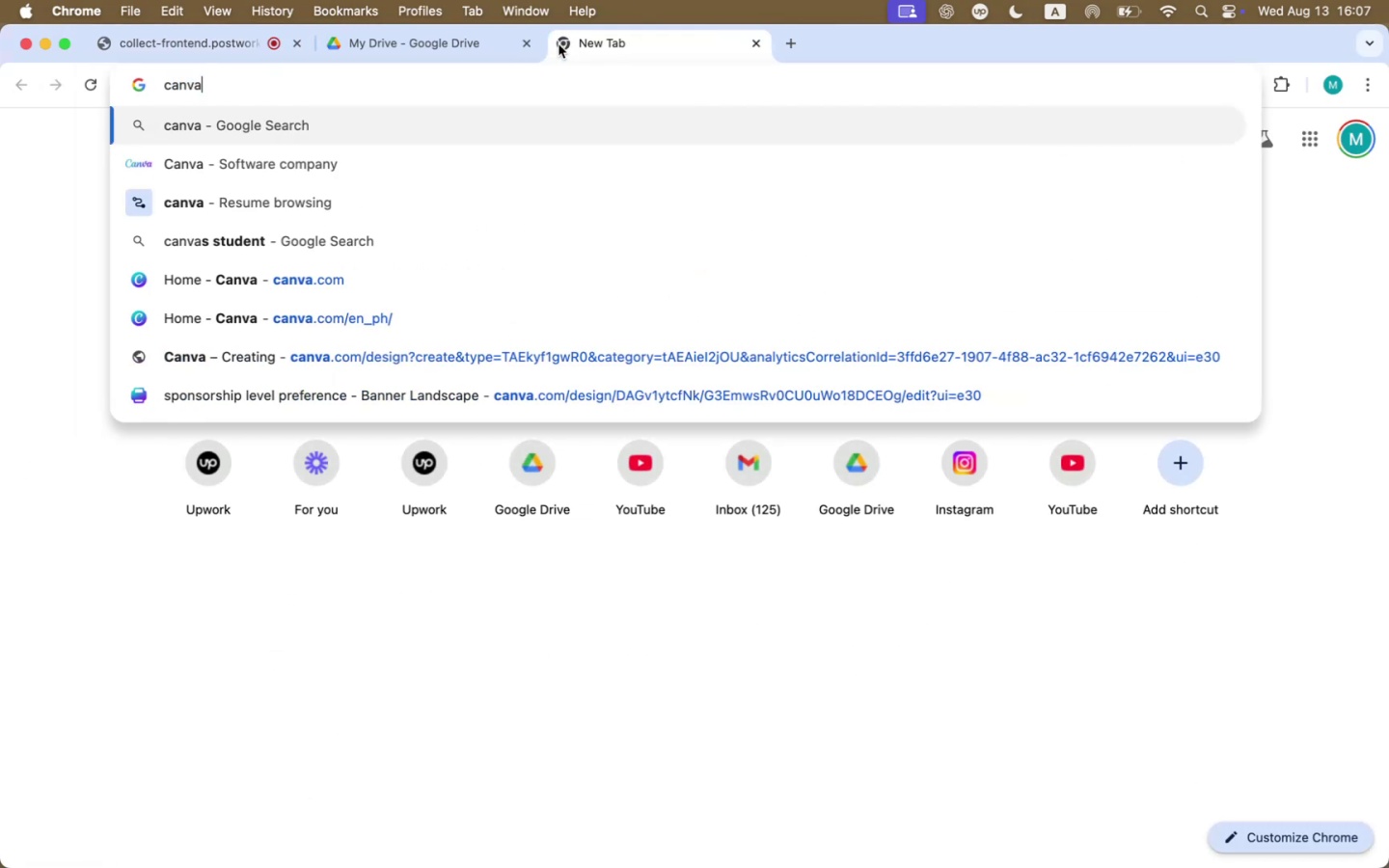 
key(Enter)
 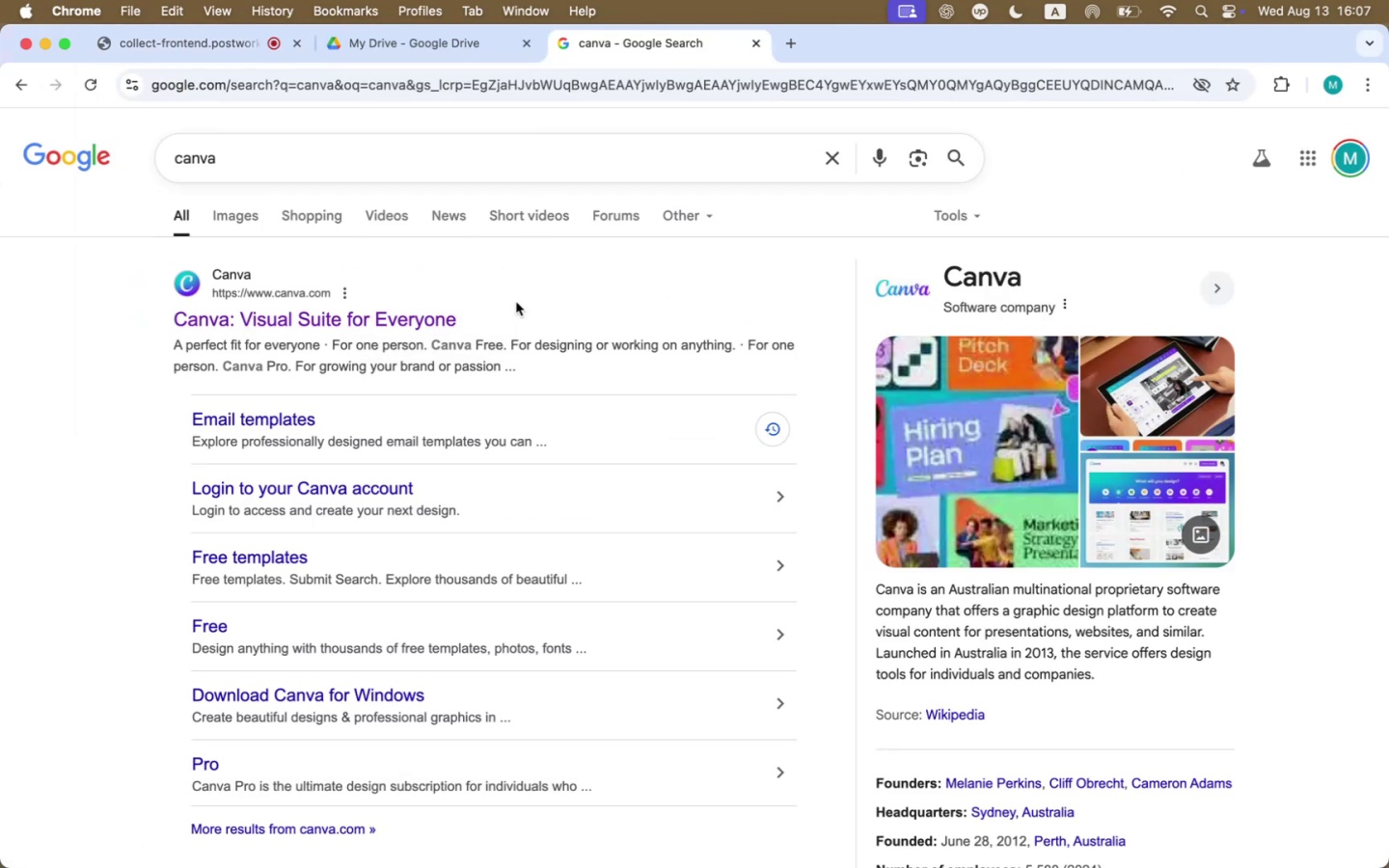 
wait(5.37)
 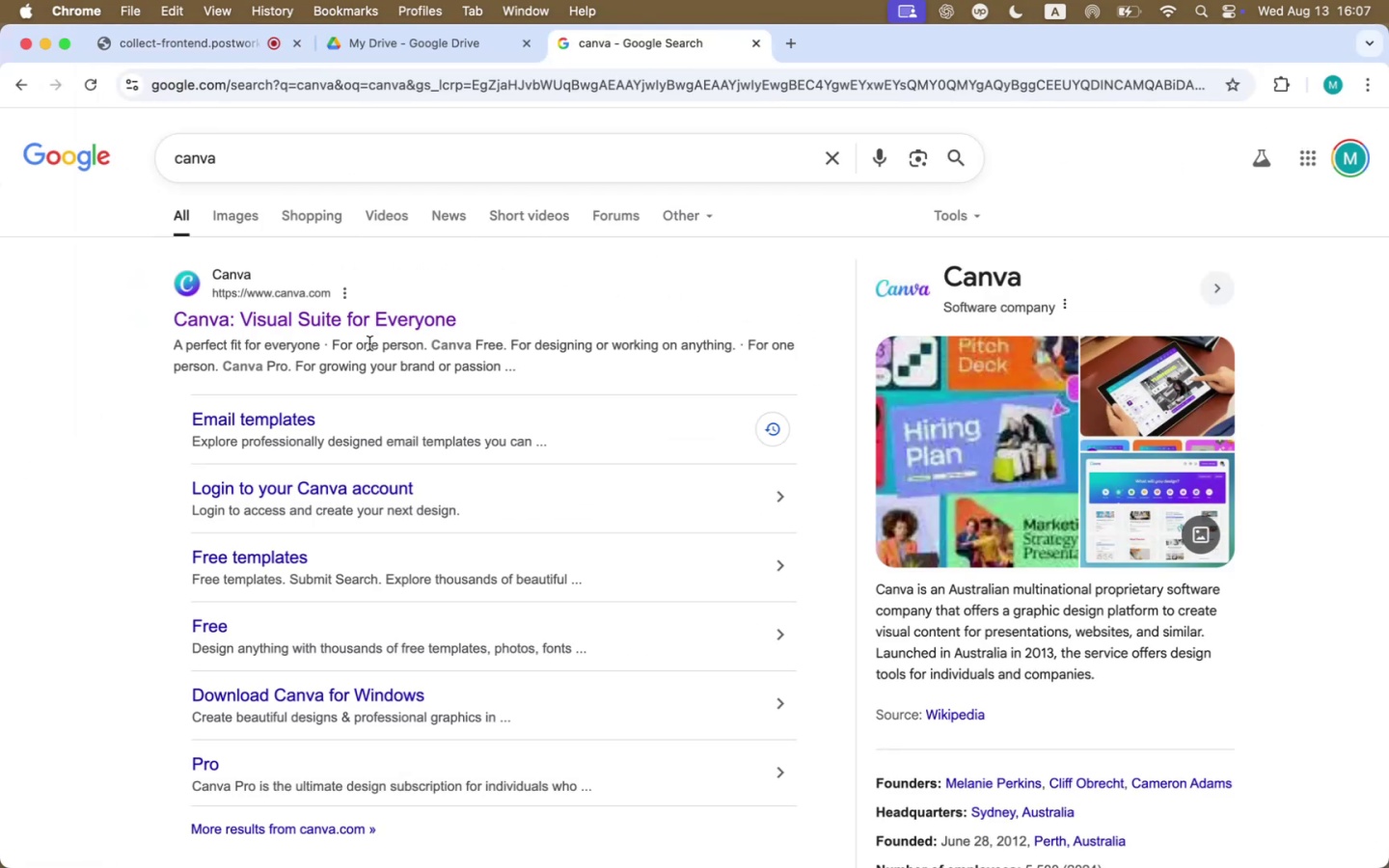 
left_click([172, 480])
 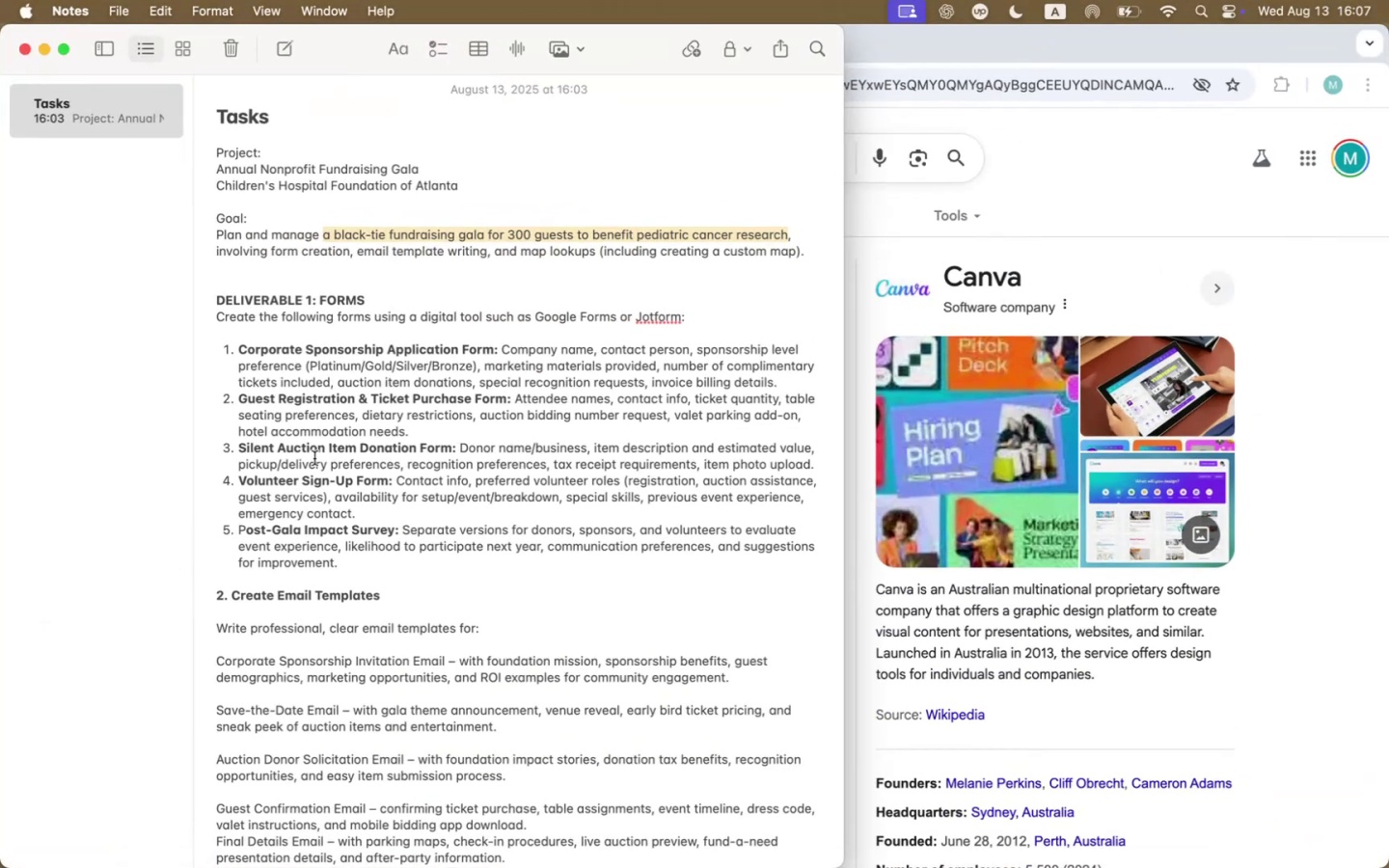 
scroll: coordinate [351, 609], scroll_direction: down, amount: 13.0
 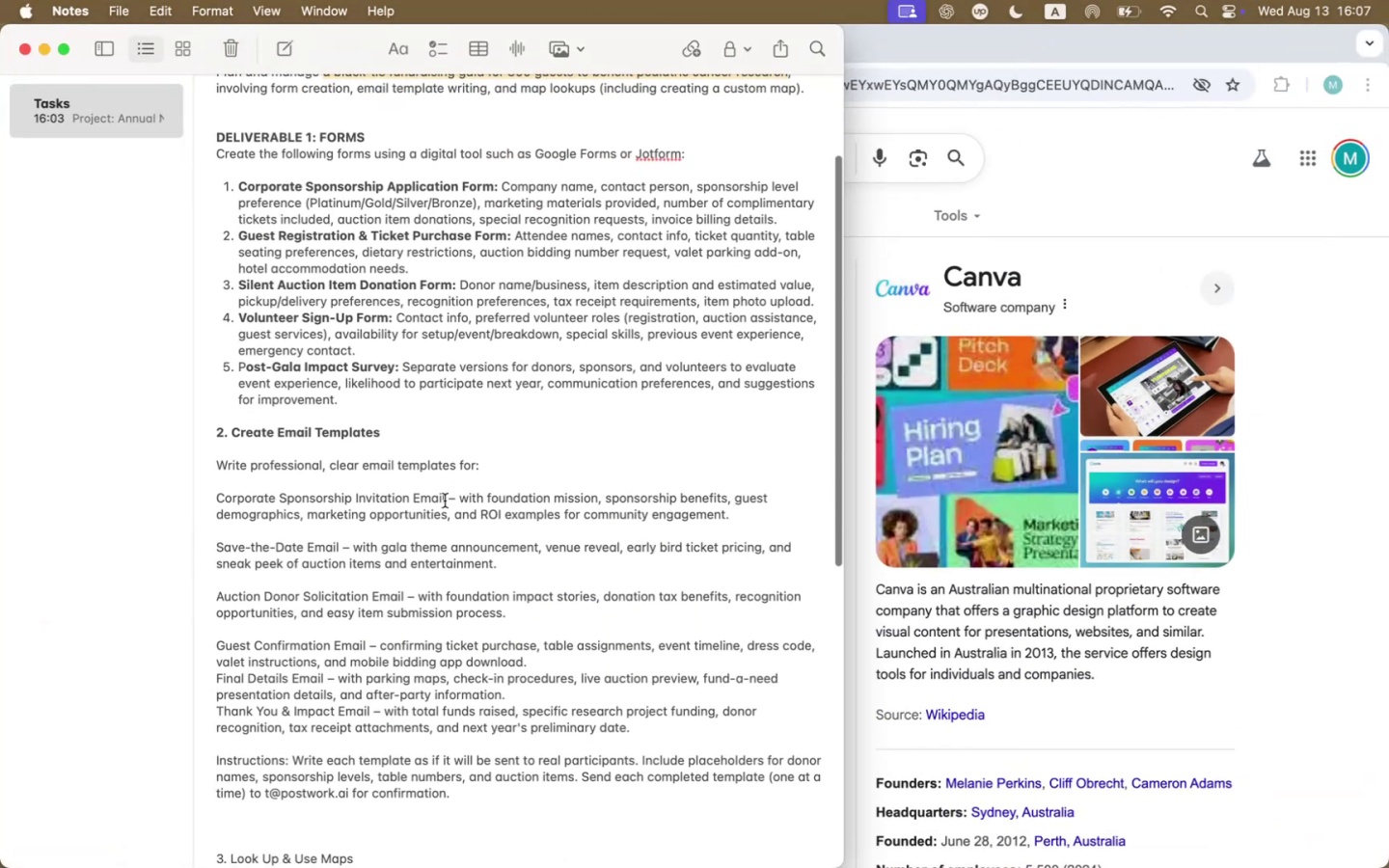 
left_click_drag(start_coordinate=[445, 500], to_coordinate=[186, 501])
 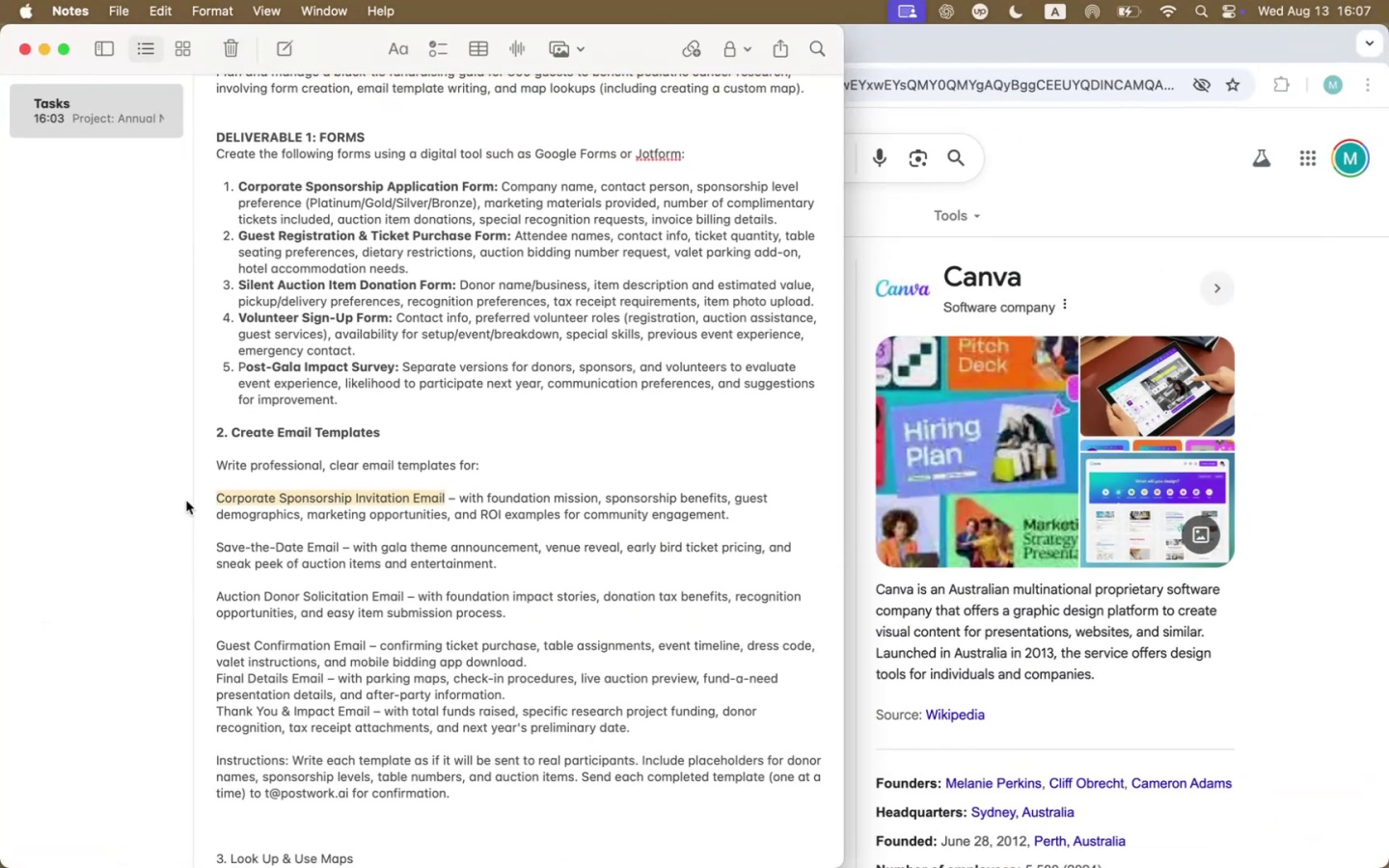 
key(Meta+CommandLeft)
 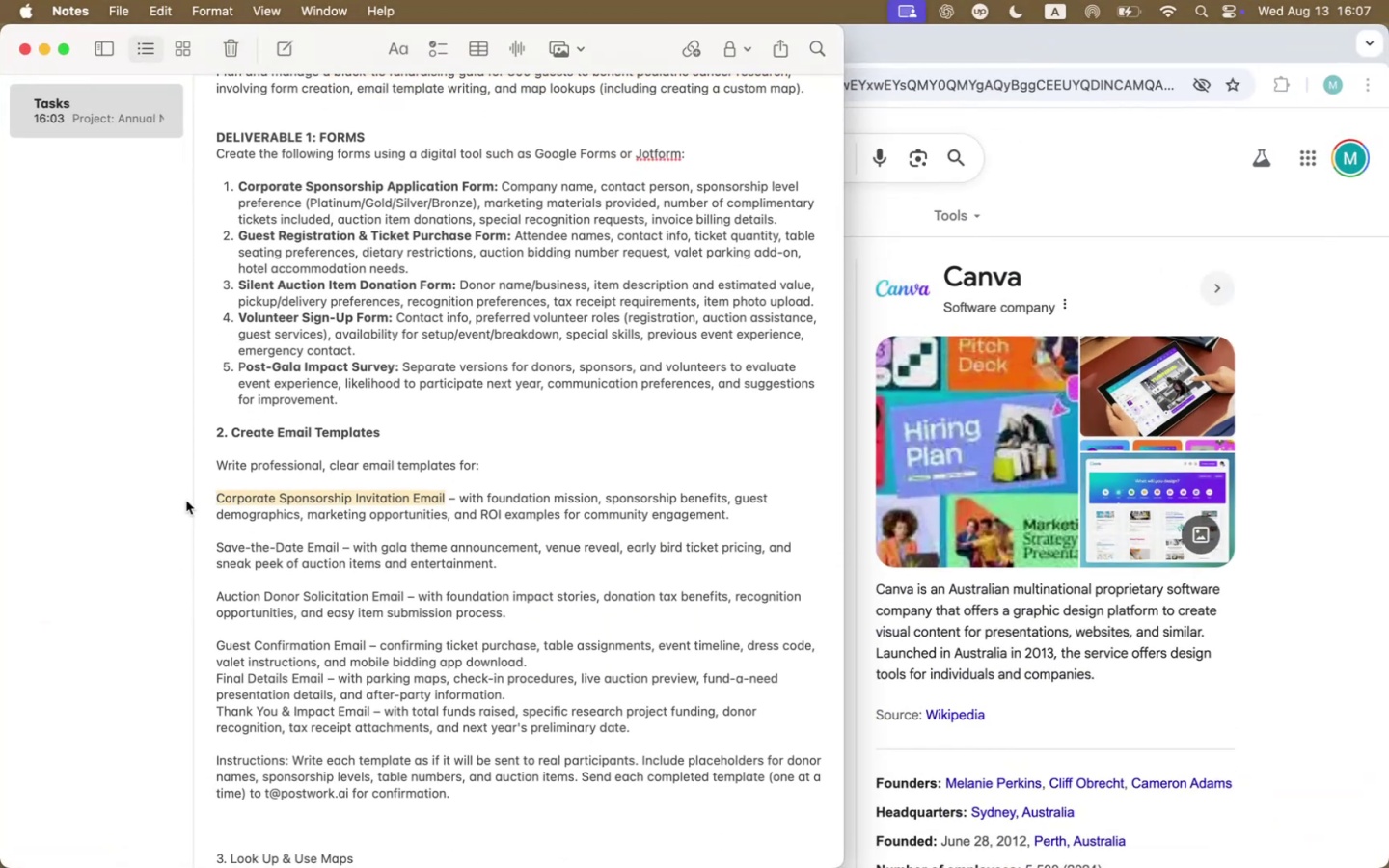 
key(Meta+C)
 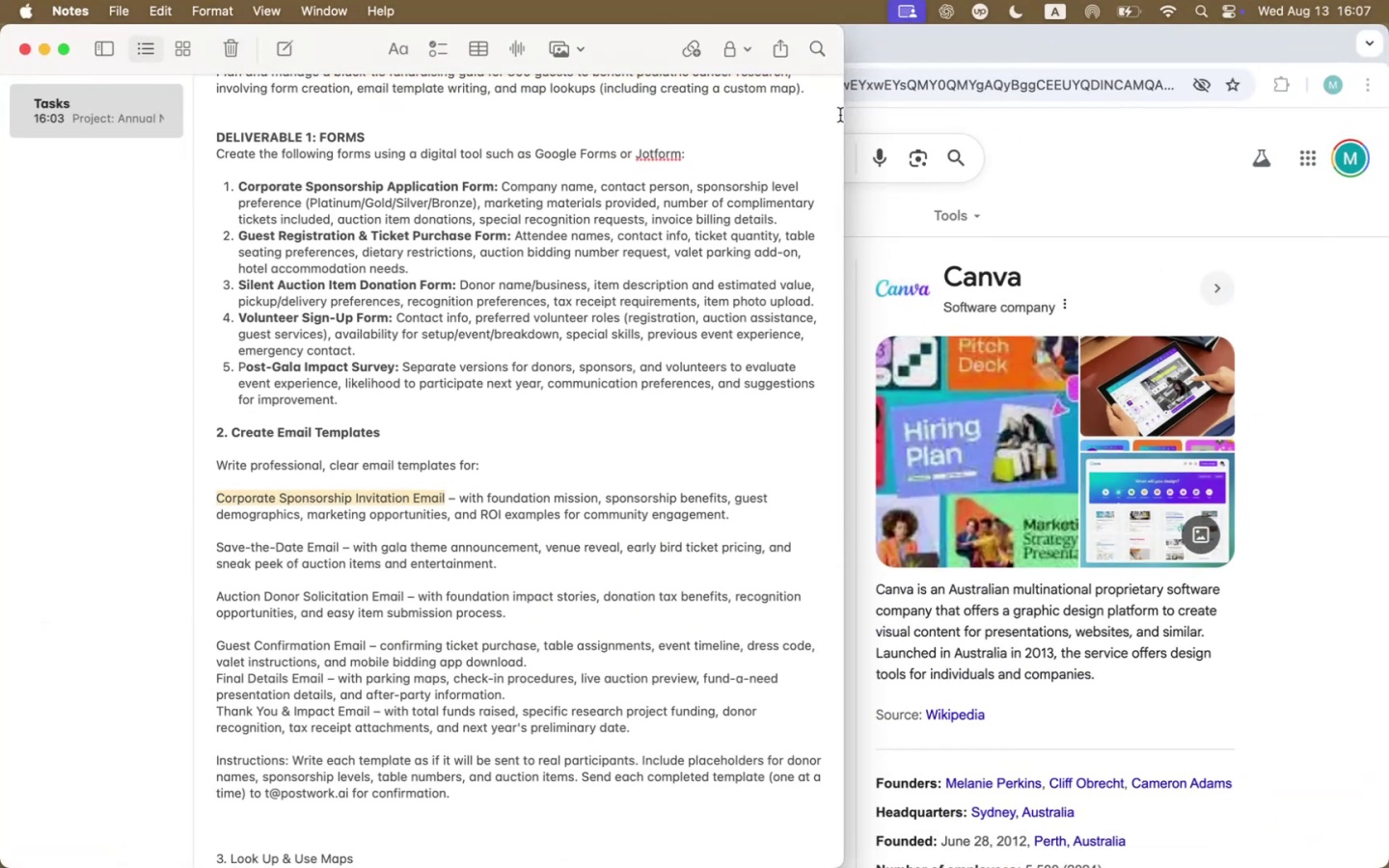 
left_click([940, 40])
 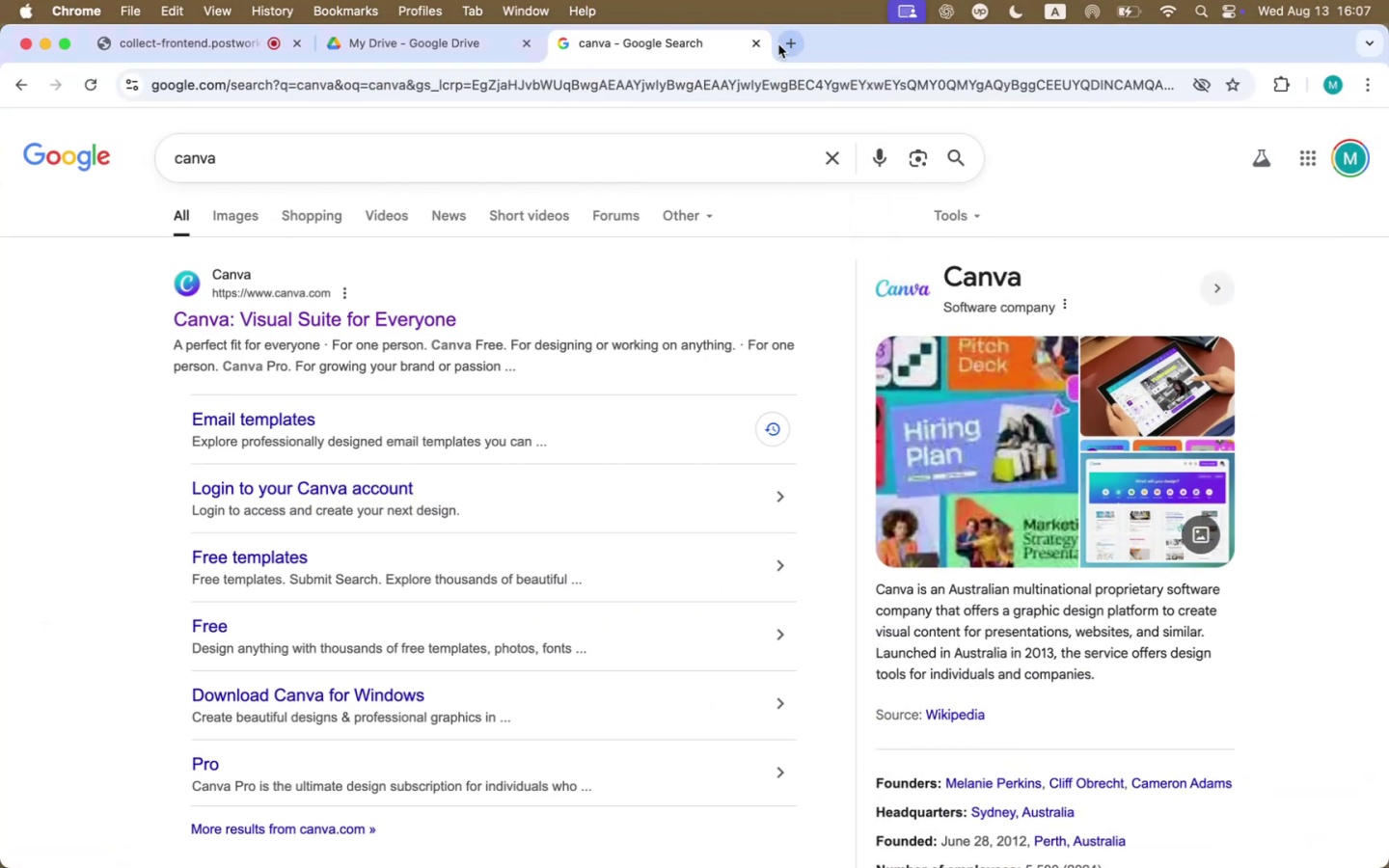 
left_click([777, 45])
 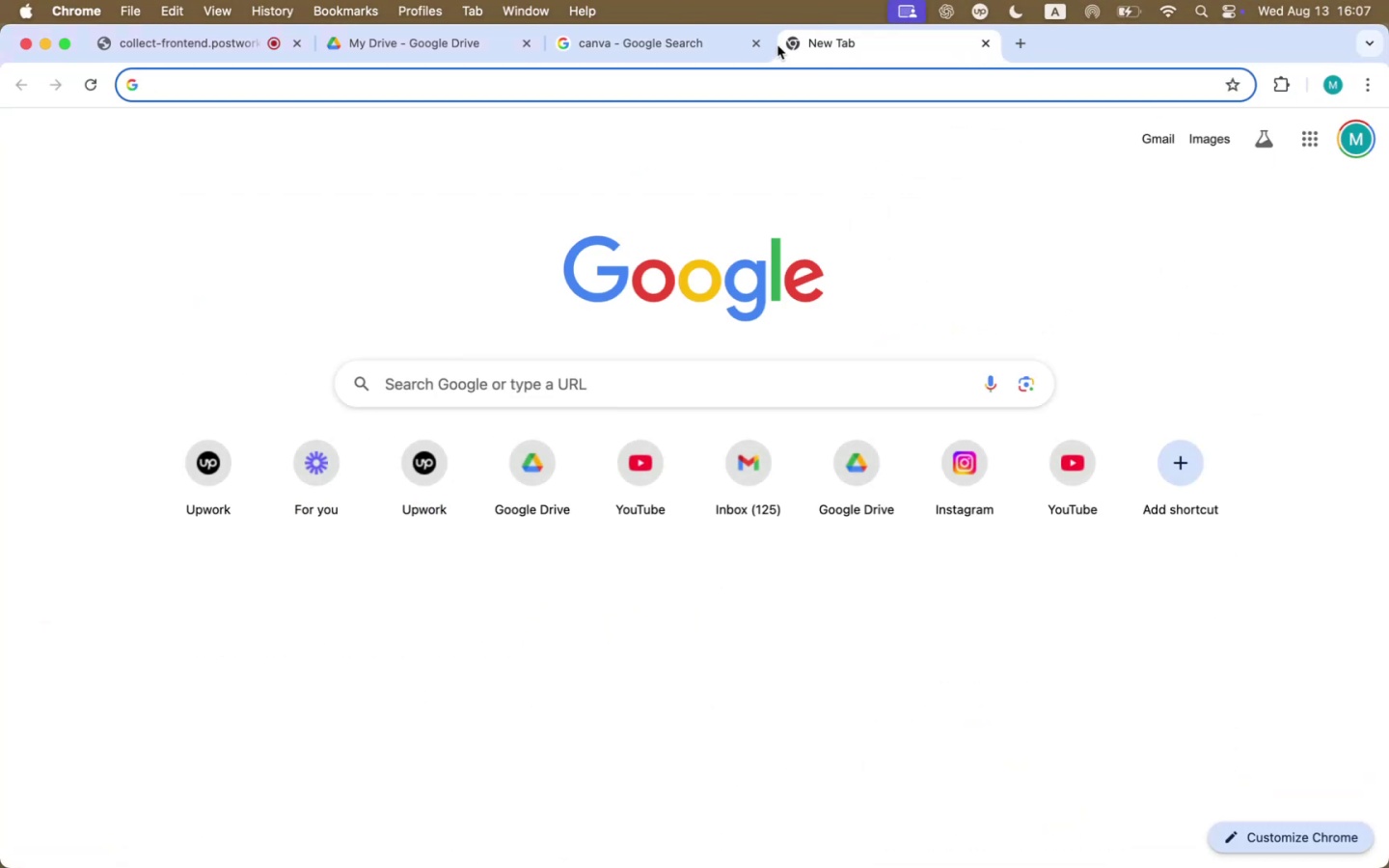 
key(Meta+CommandLeft)
 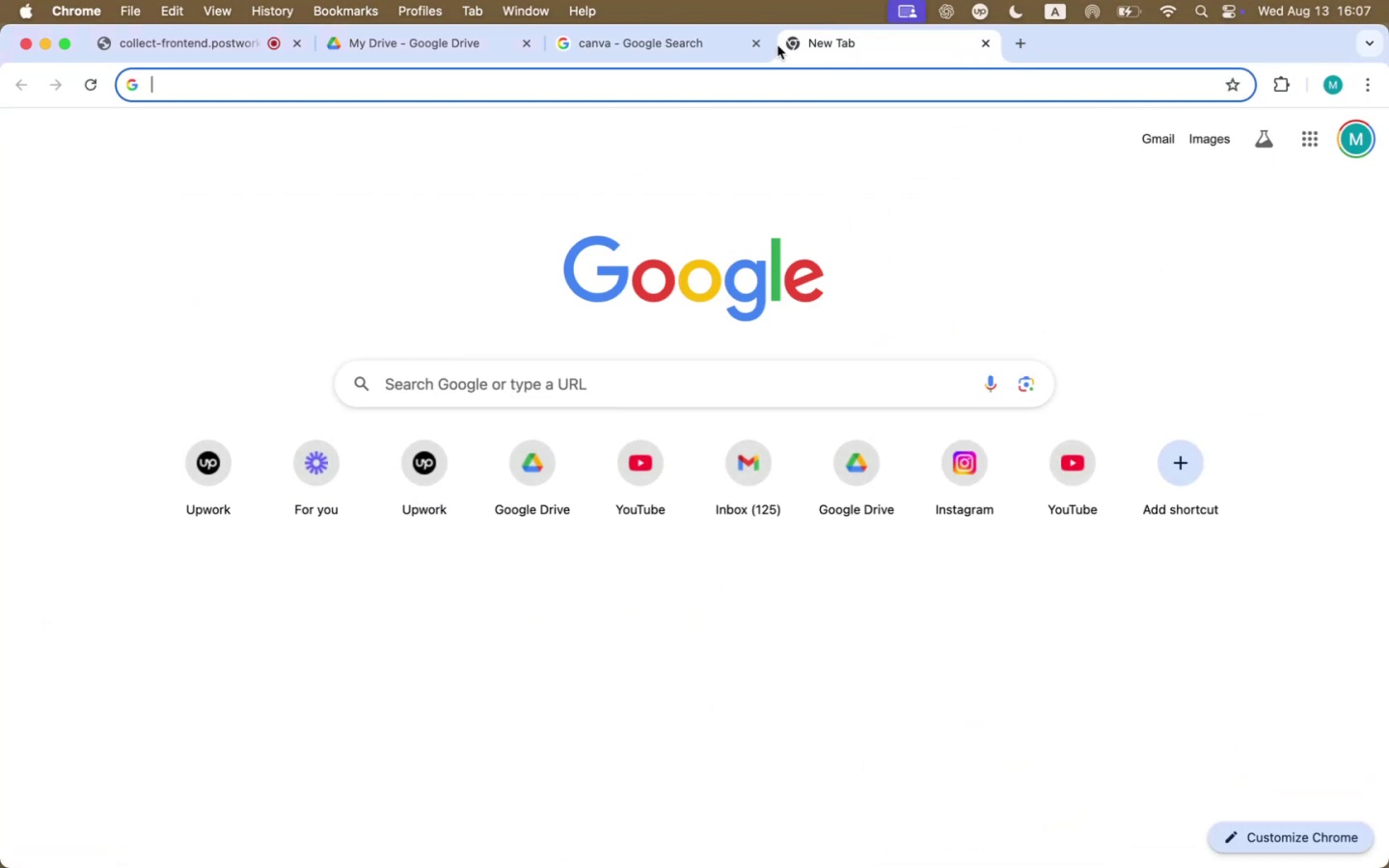 
key(V)
 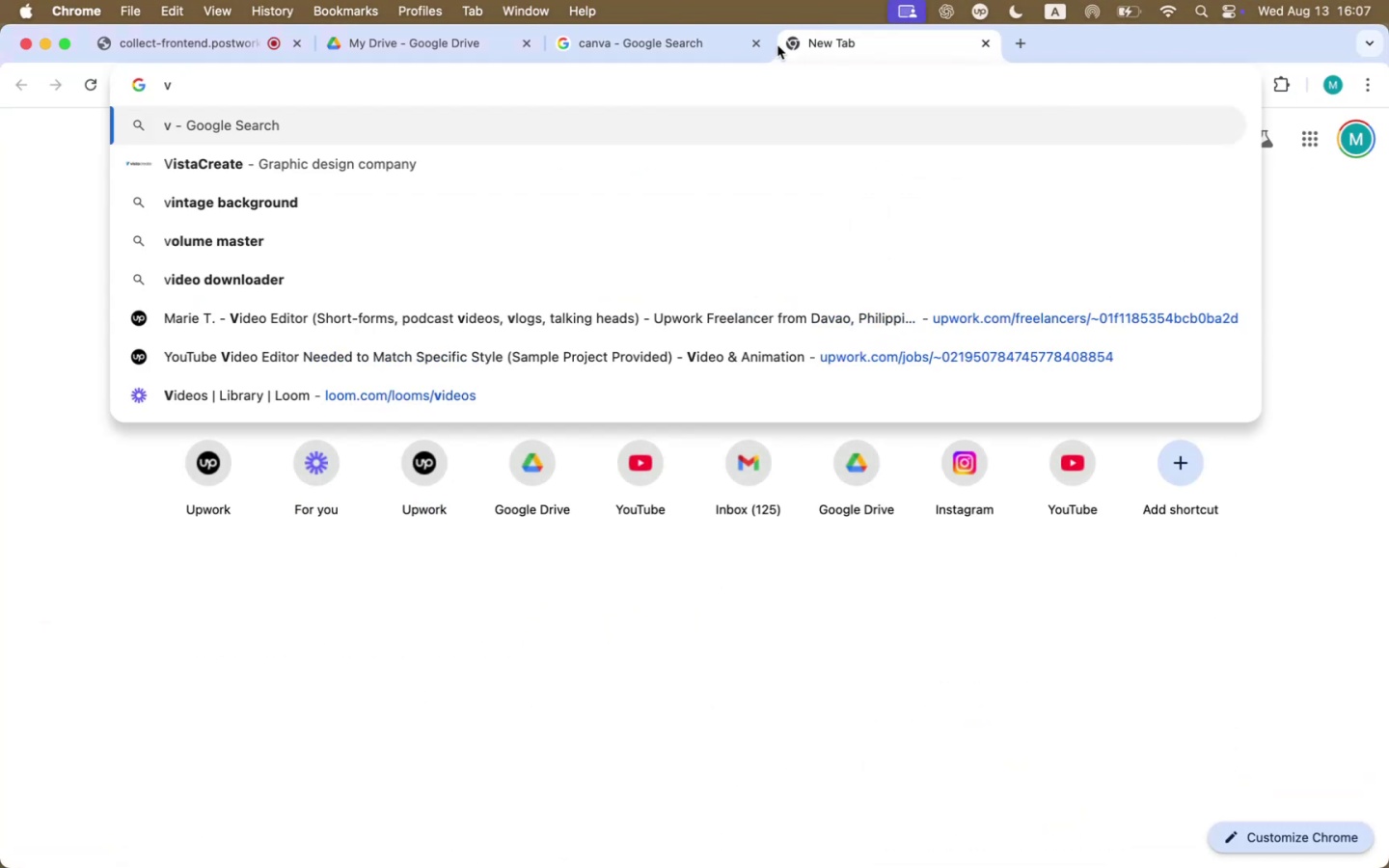 
key(Backspace)
 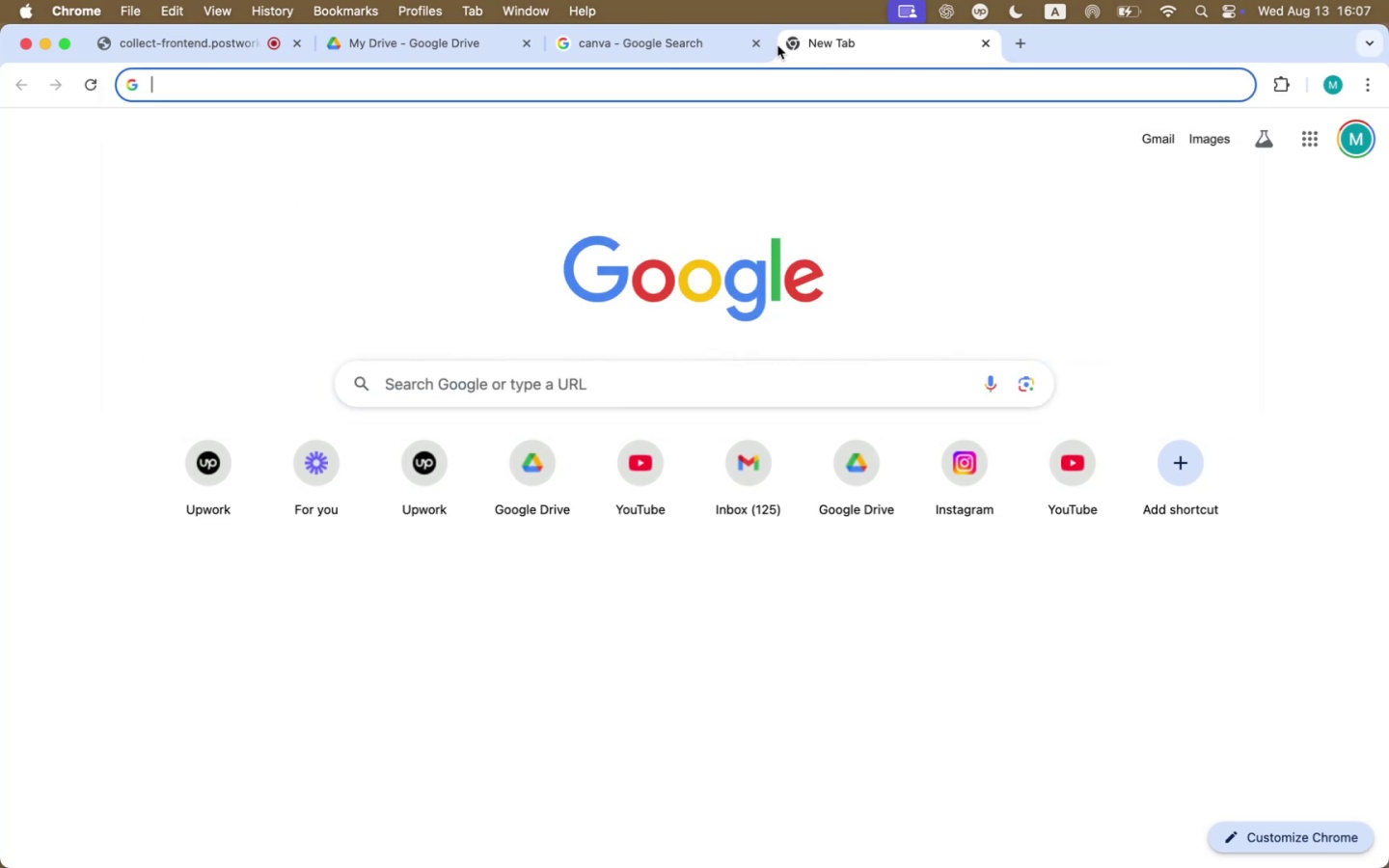 
left_click([707, 43])
 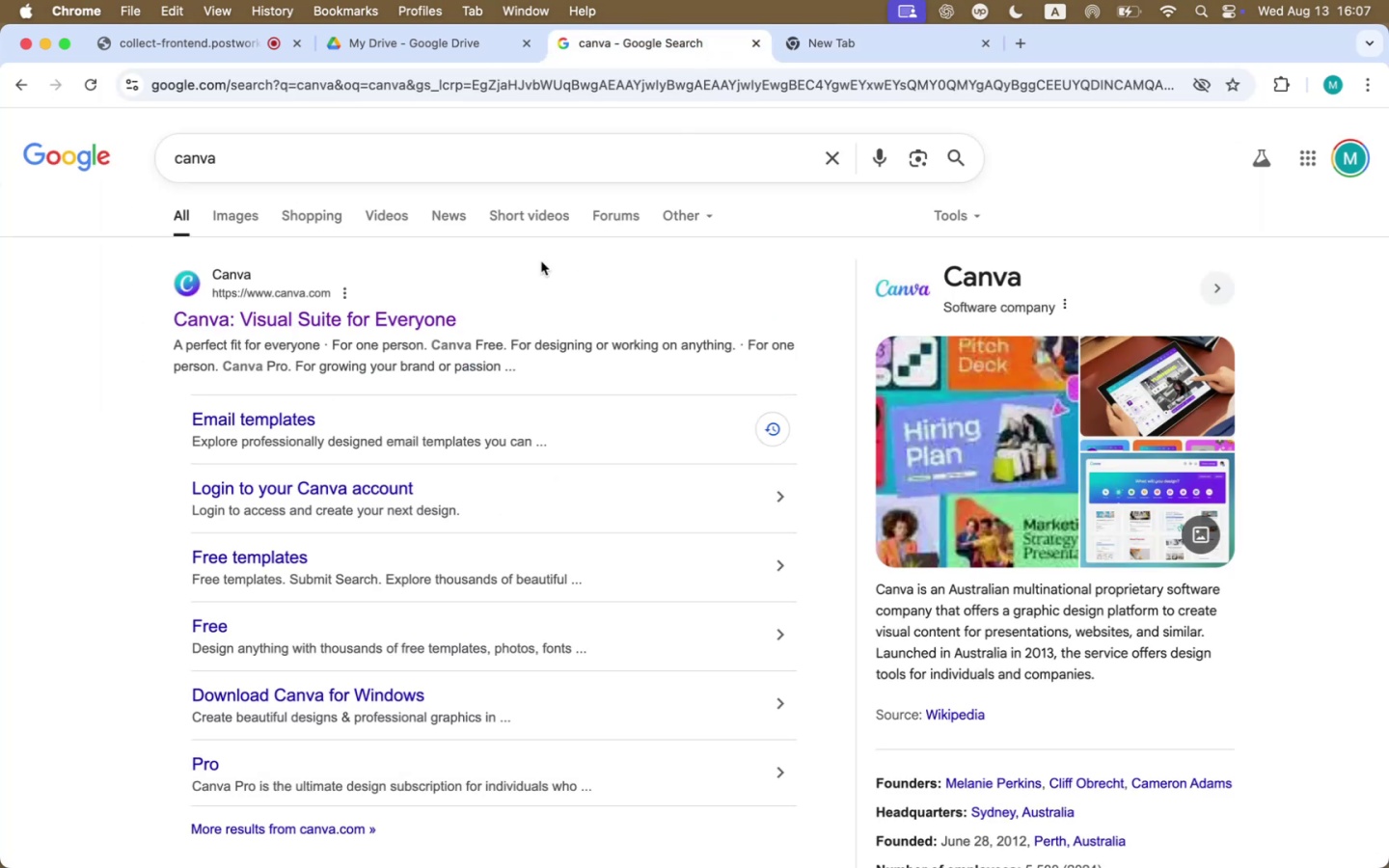 
left_click([447, 312])
 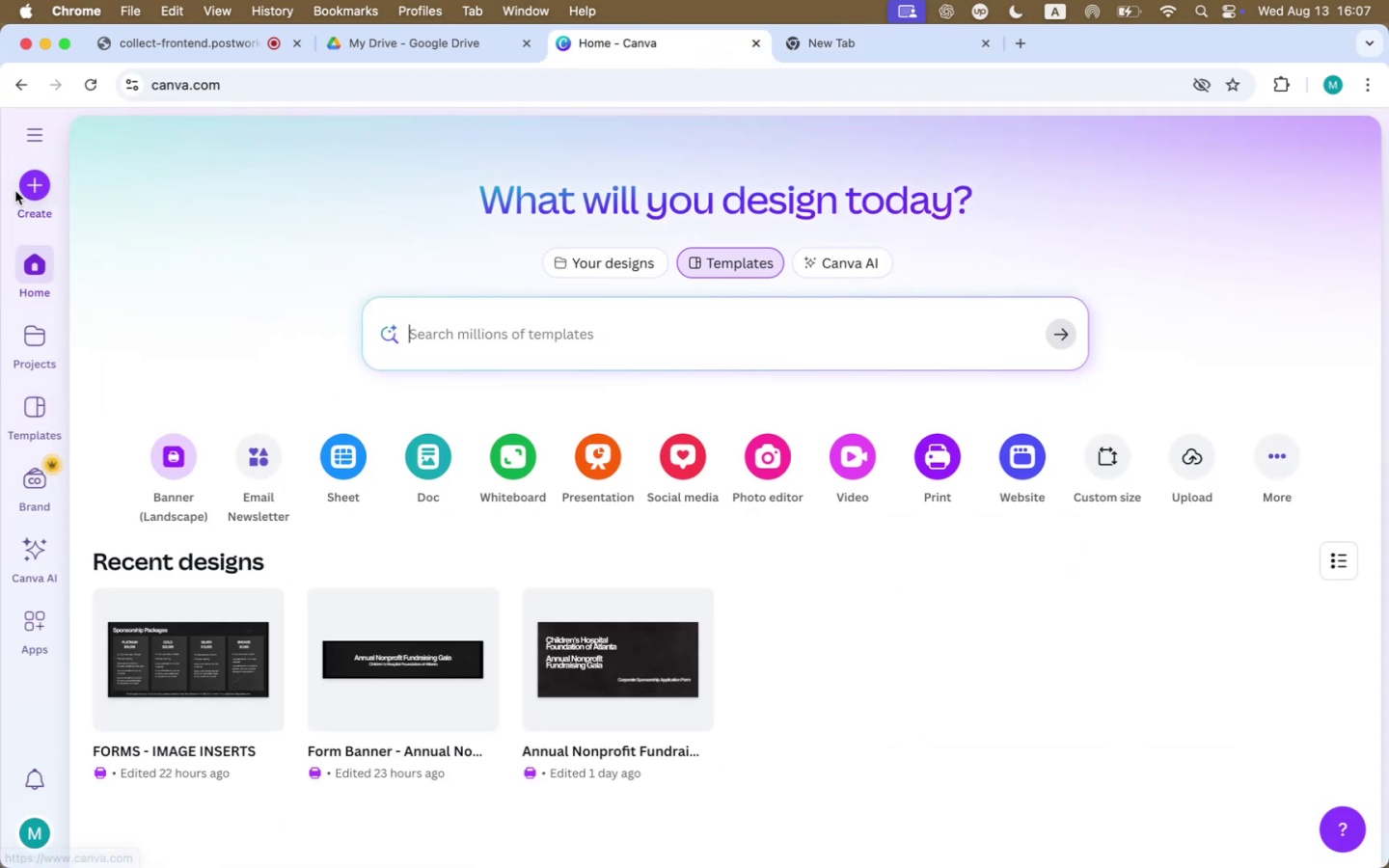 
wait(5.58)
 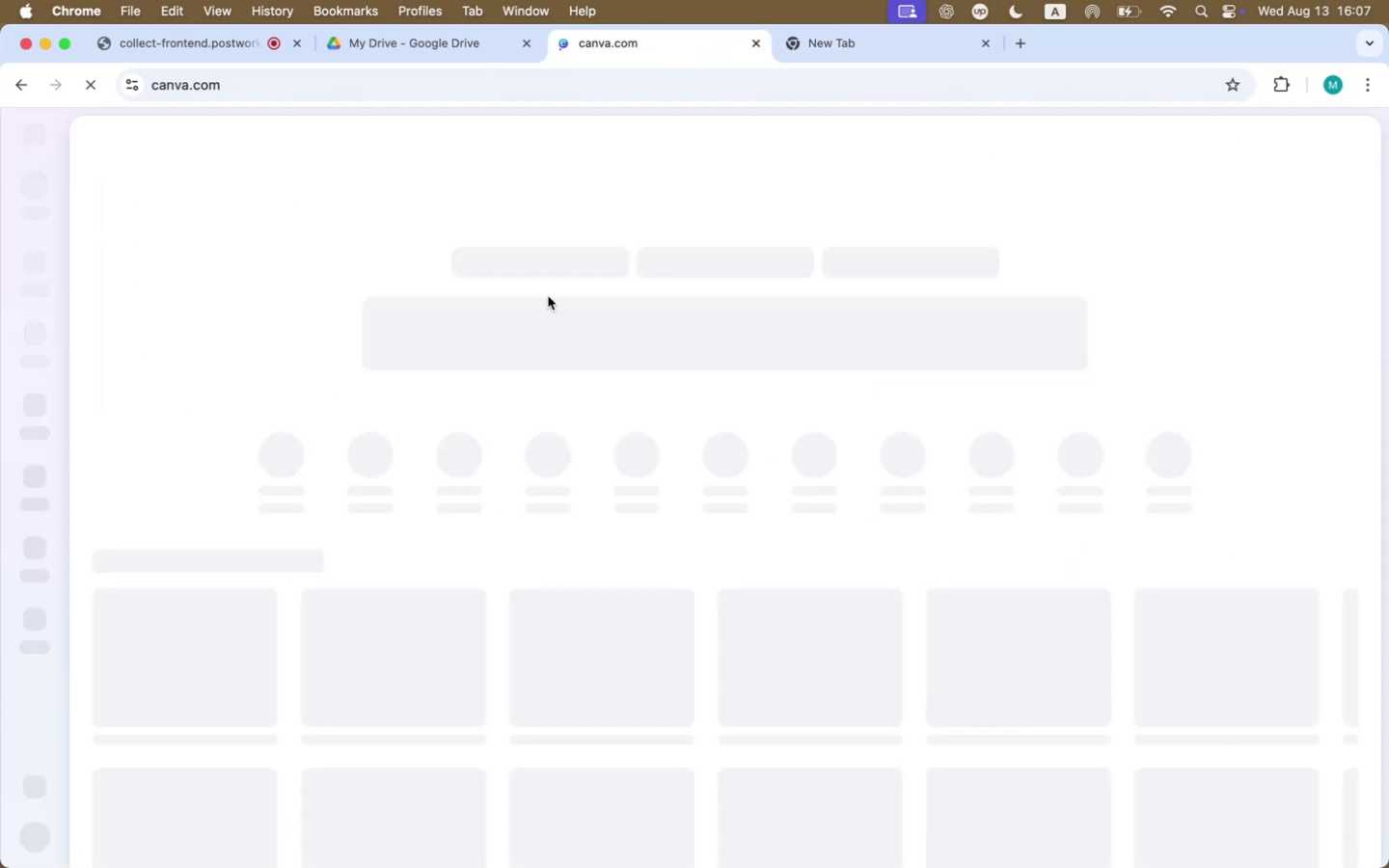 
key(Meta+CommandLeft)
 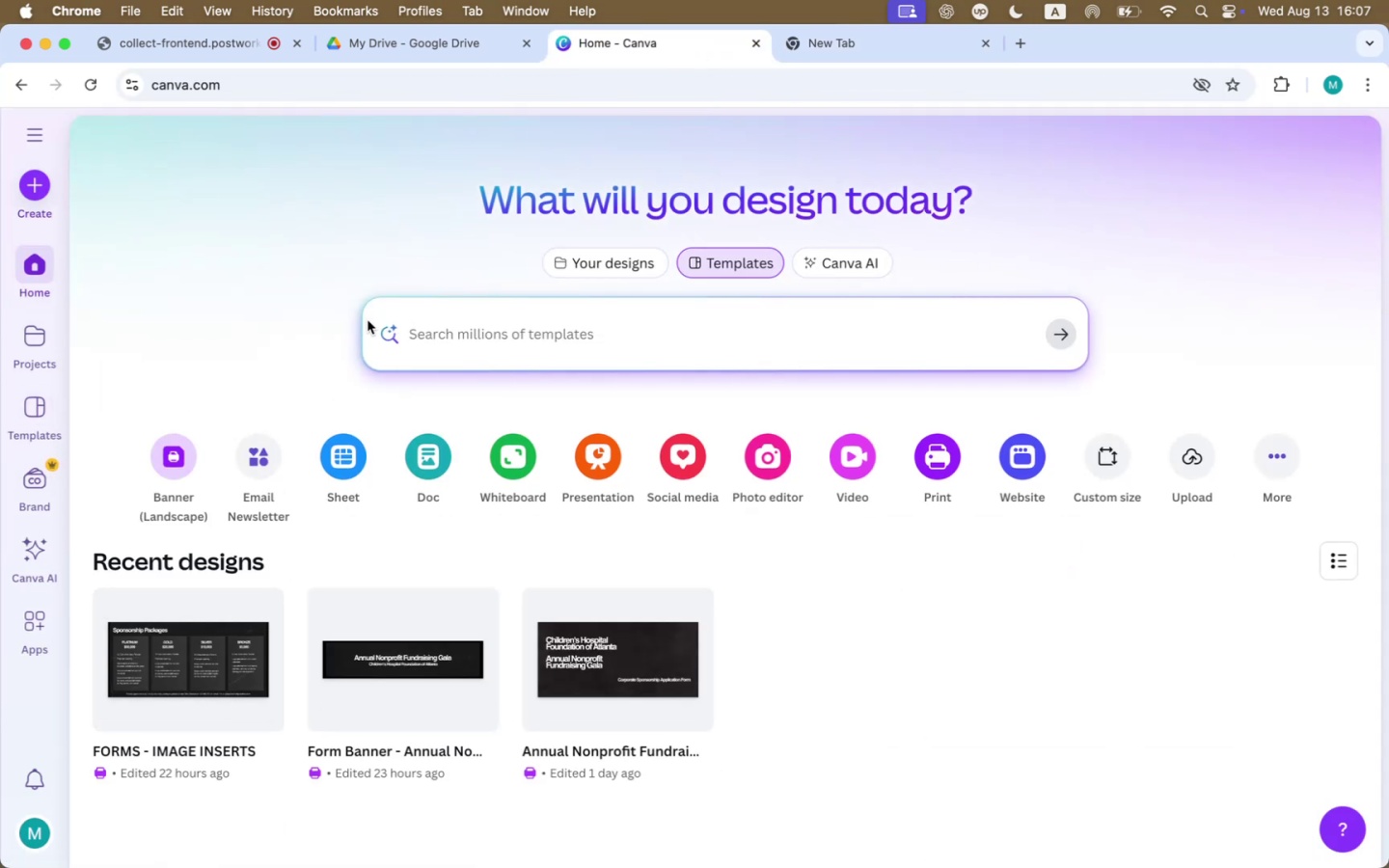 
key(Meta+V)
 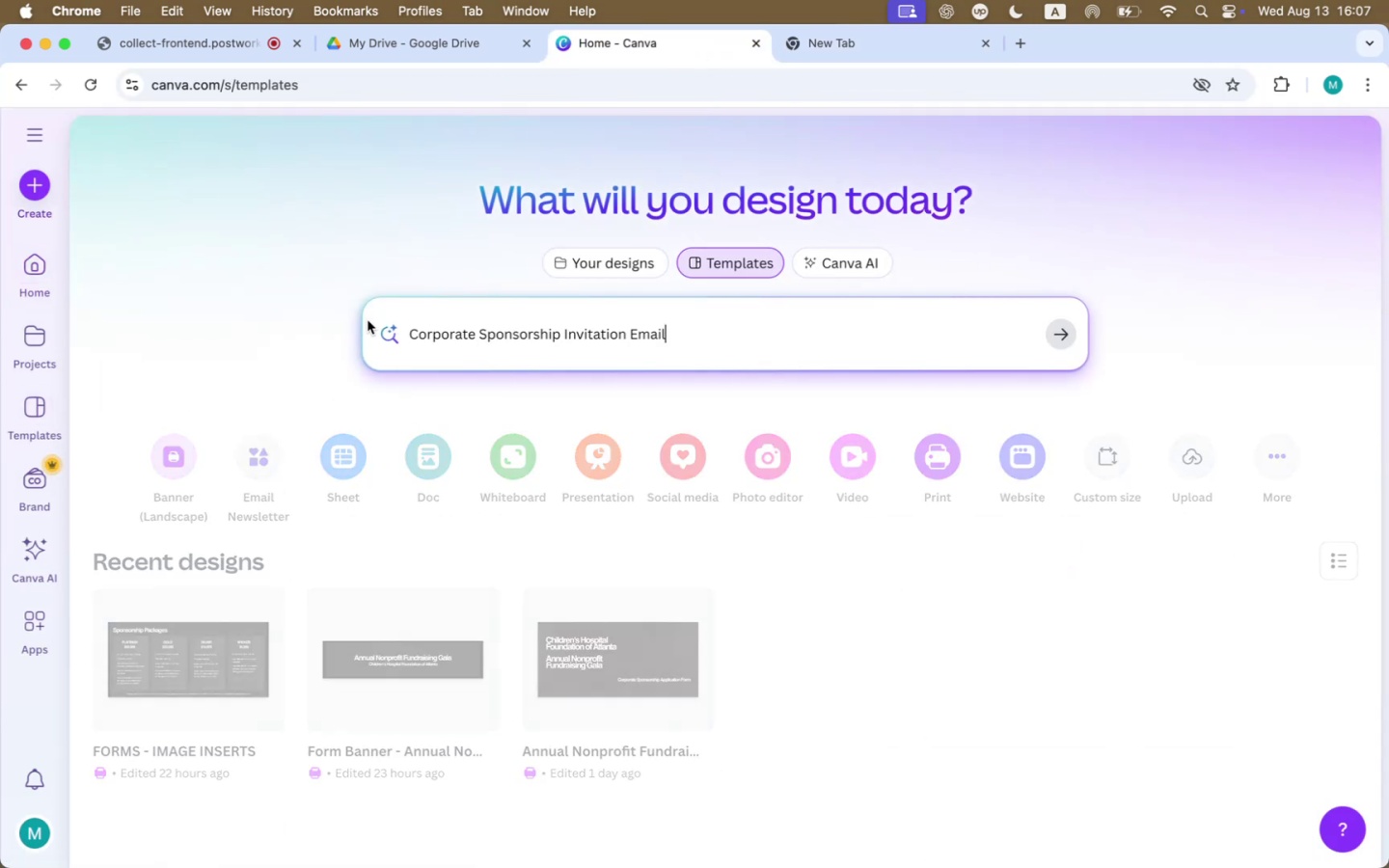 
key(Enter)
 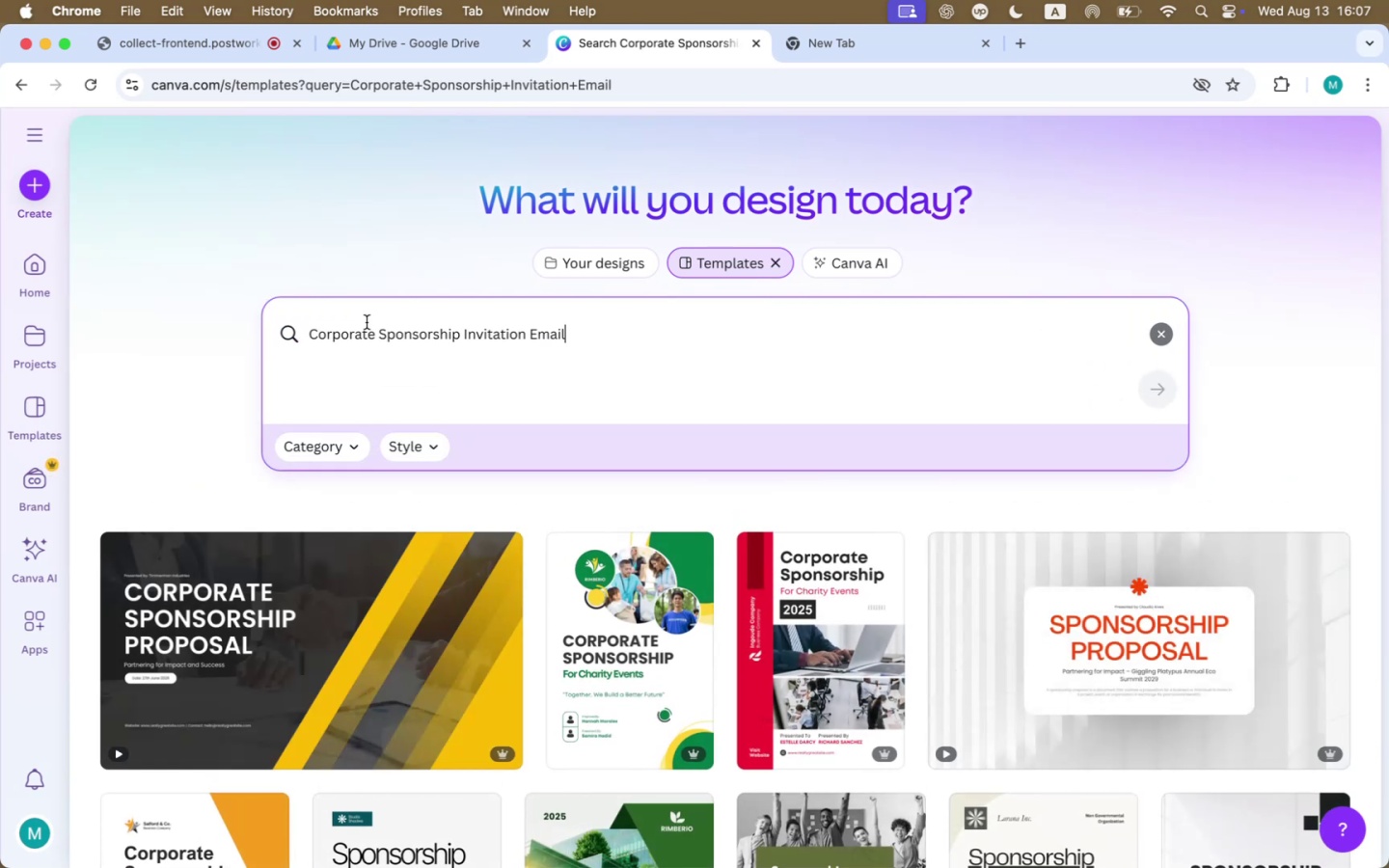 
scroll: coordinate [756, 589], scroll_direction: down, amount: 140.0
 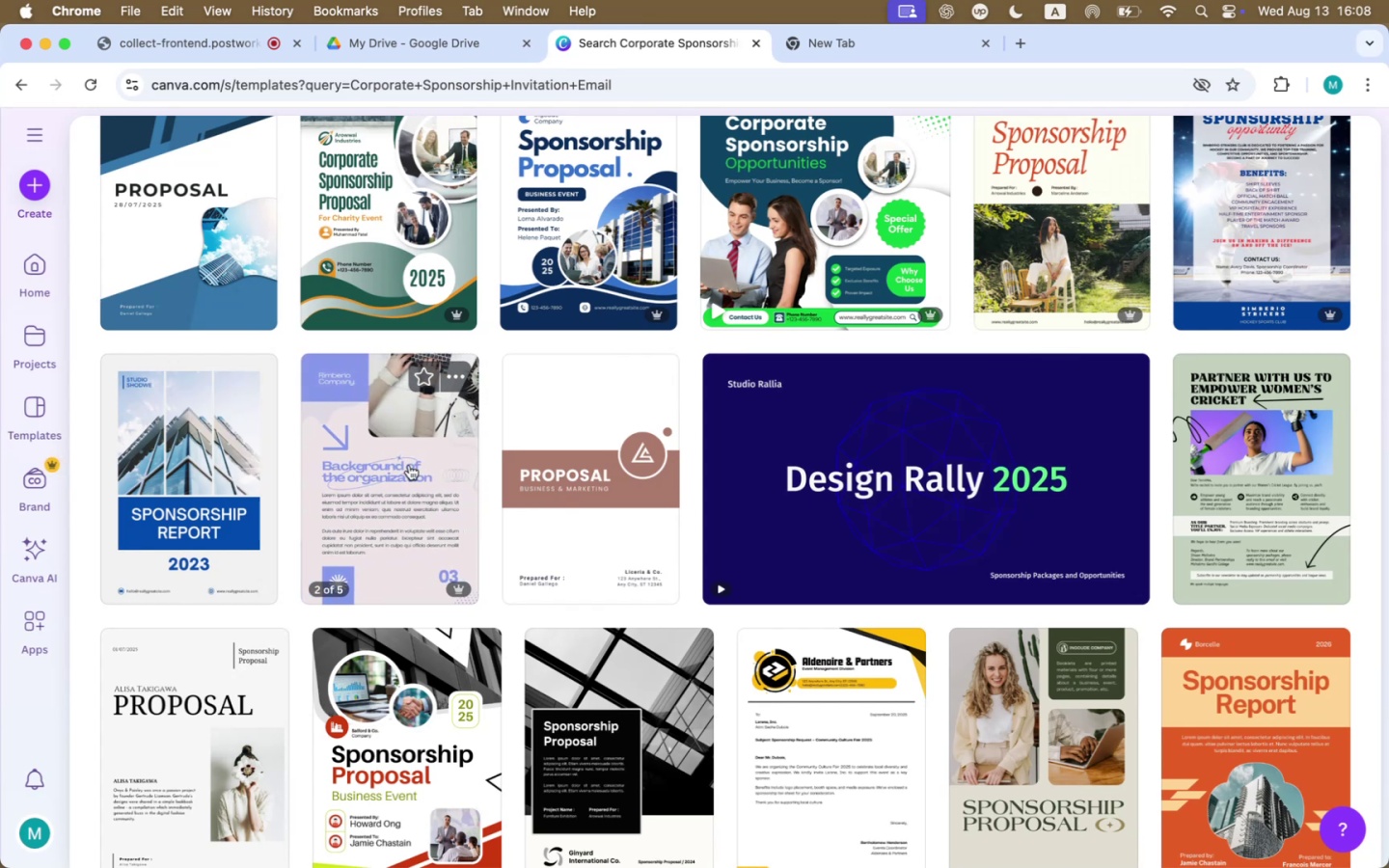 
wait(9.08)
 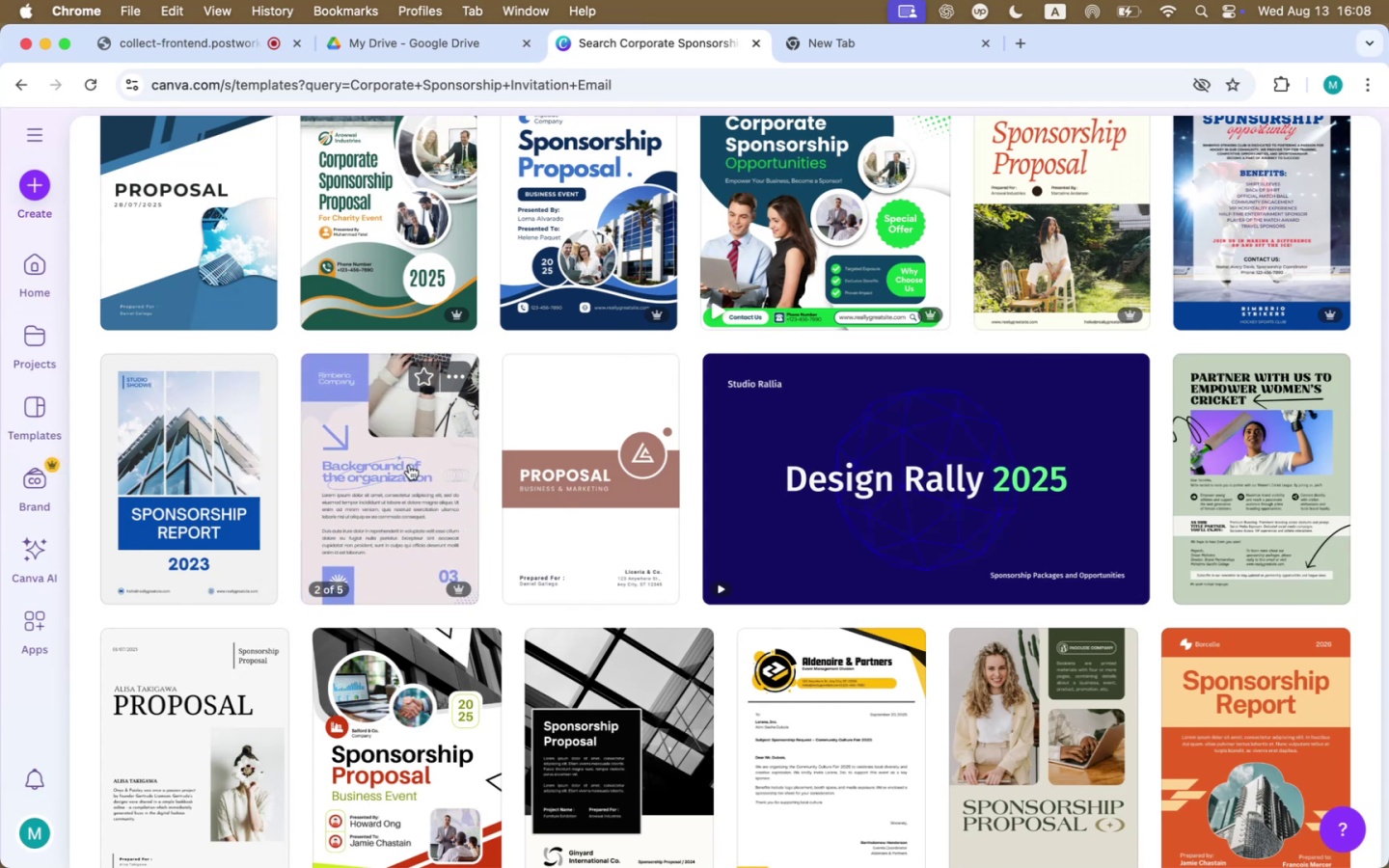 
scroll: coordinate [766, 452], scroll_direction: up, amount: 72.0
 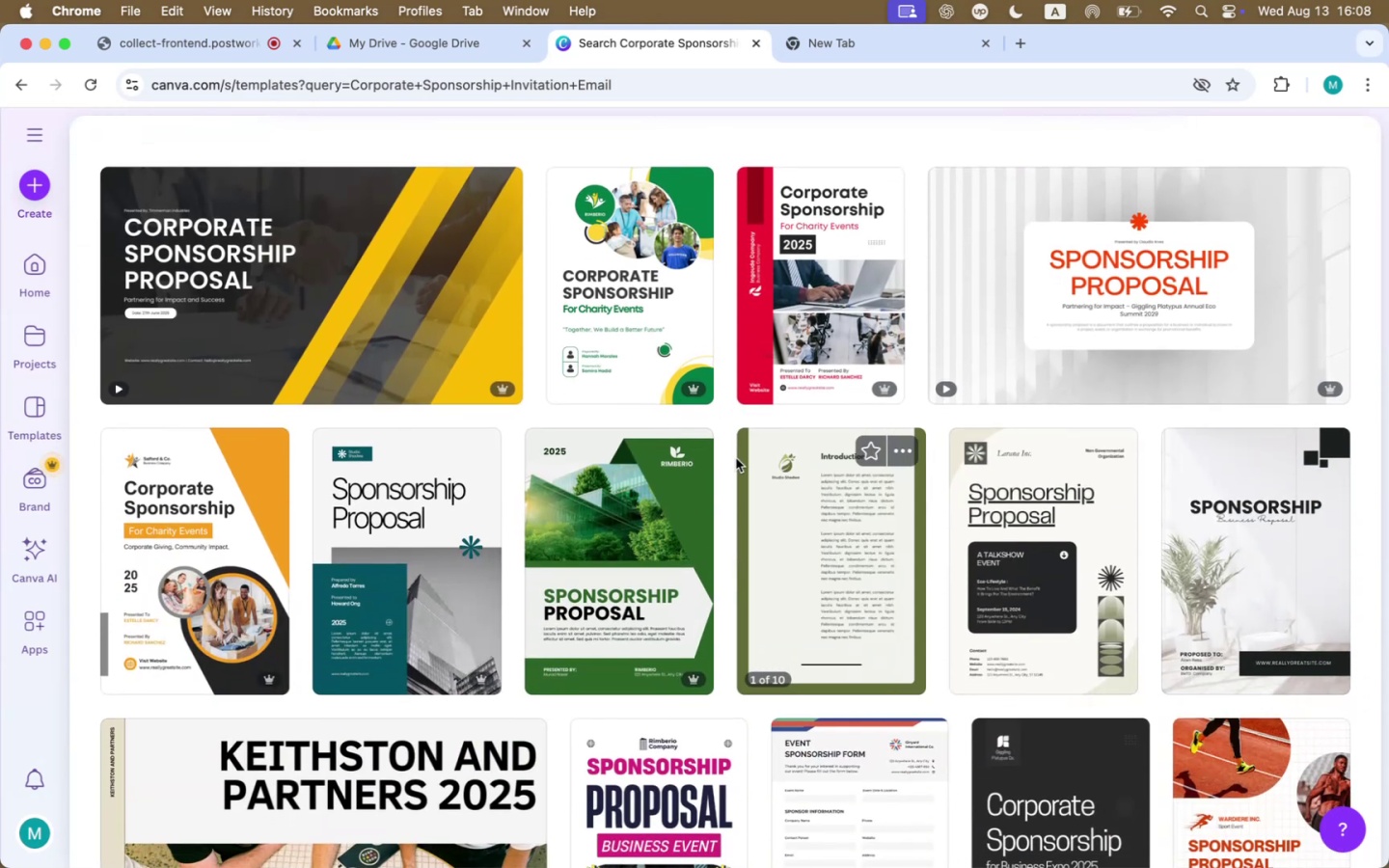 
left_click([604, 267])
 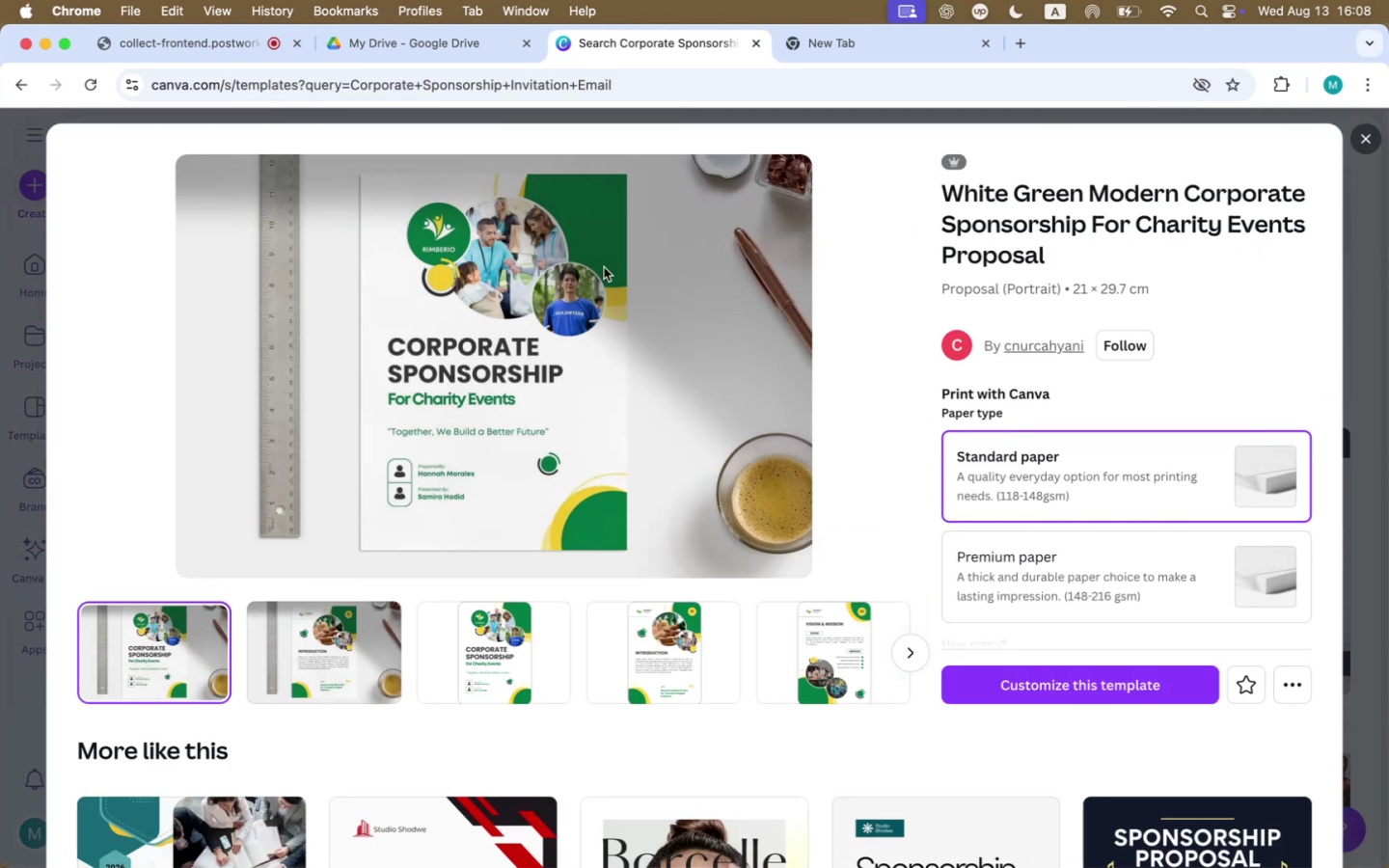 
wait(5.87)
 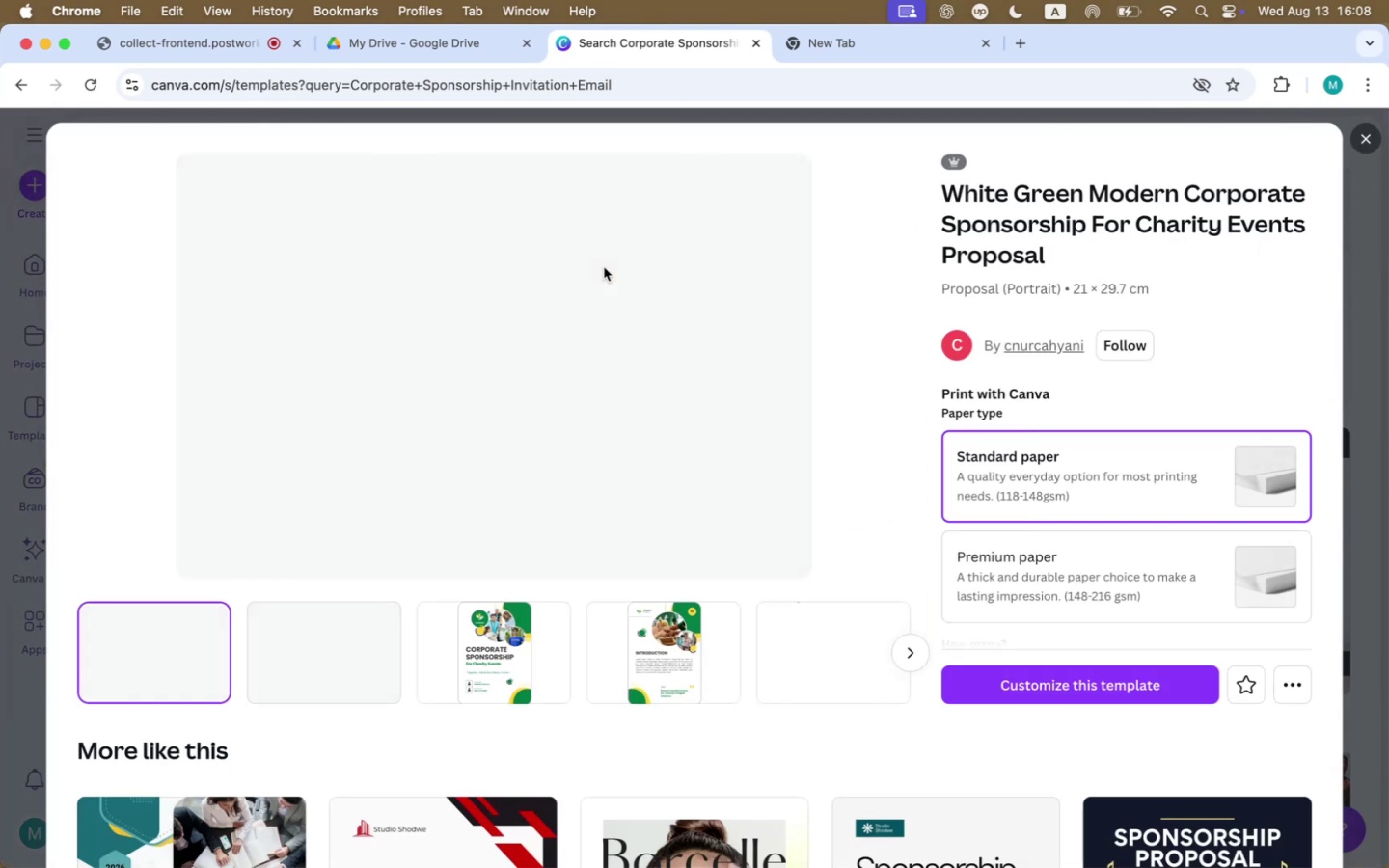 
left_click([303, 704])
 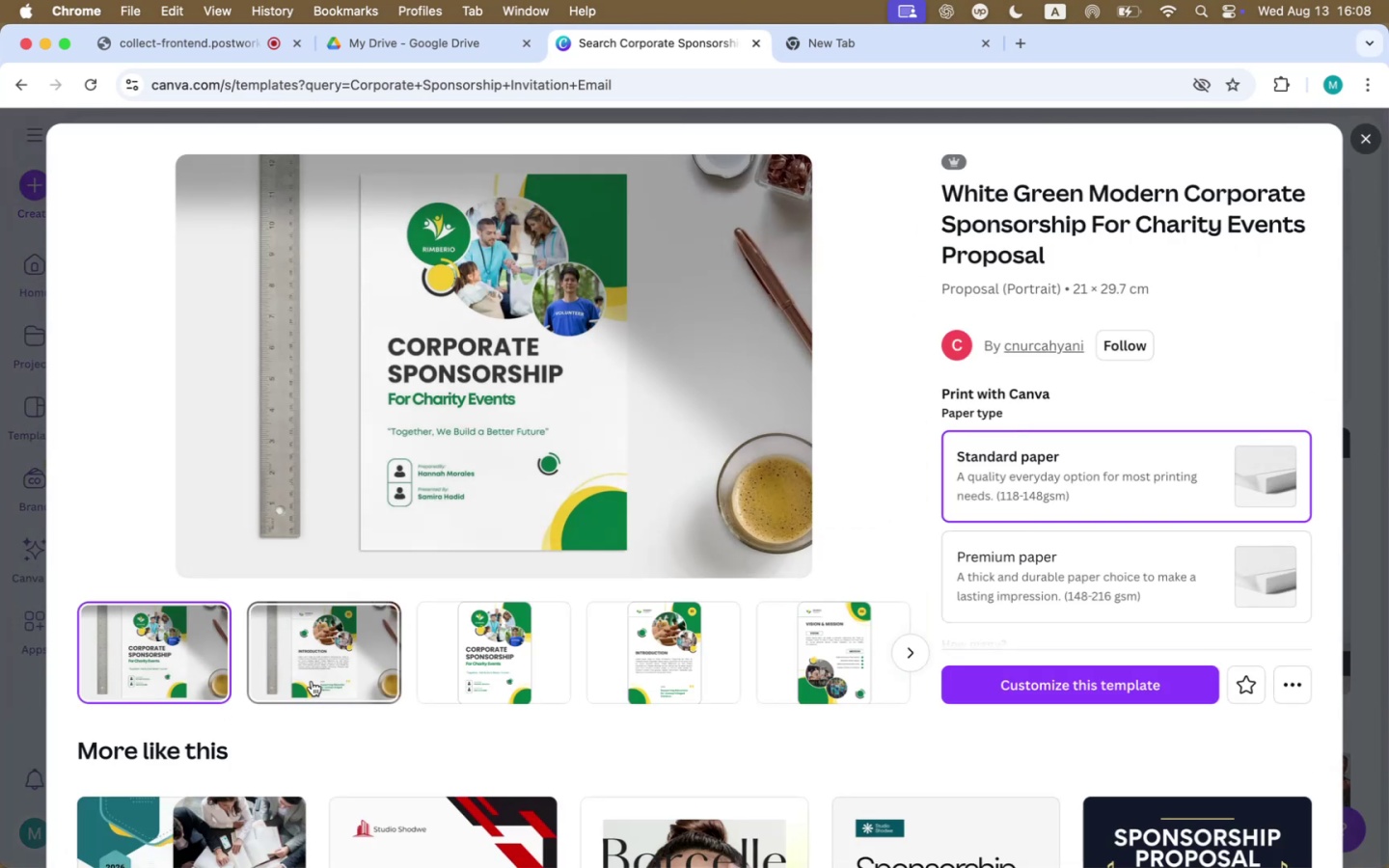 
left_click([312, 681])
 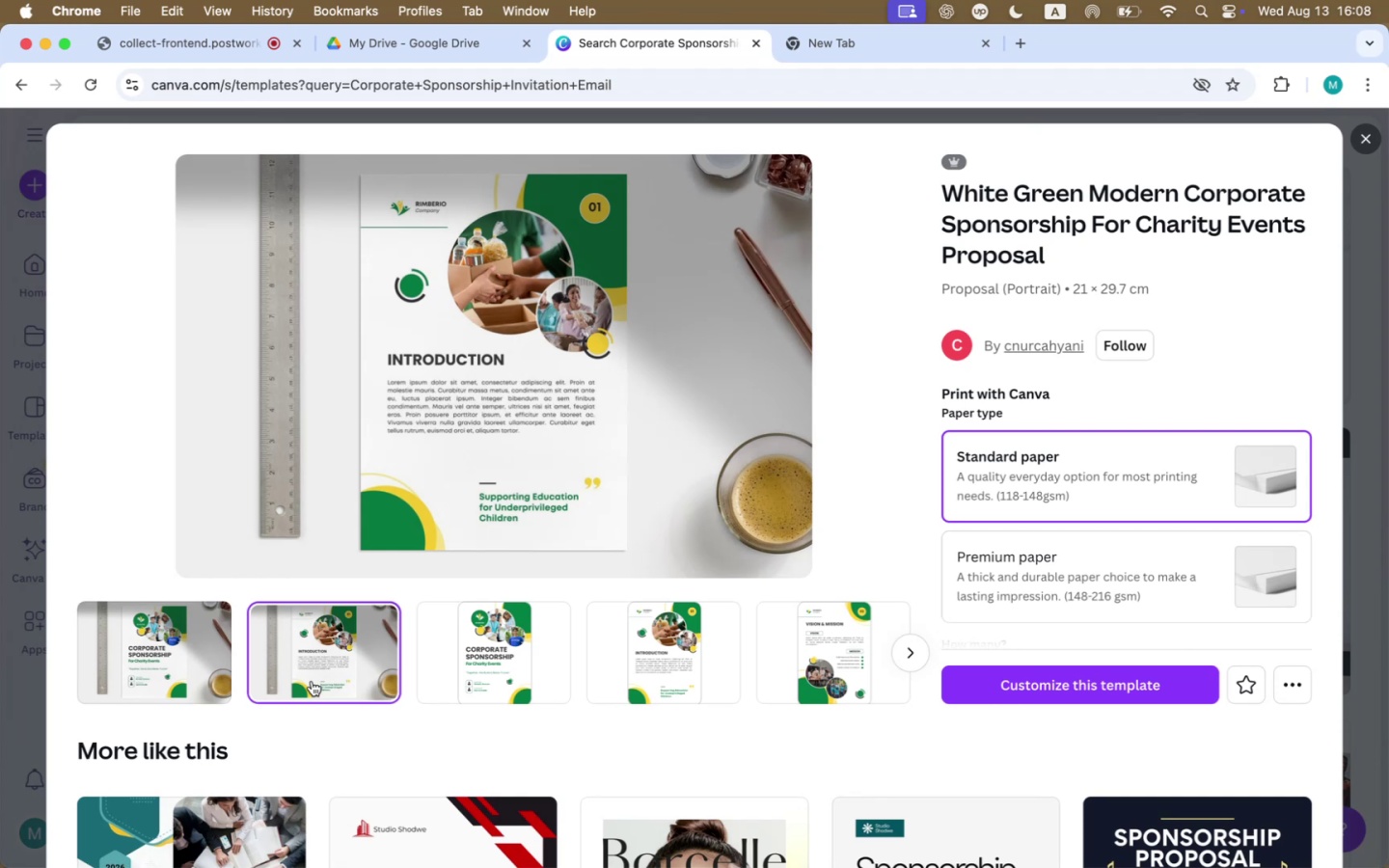 
wait(6.54)
 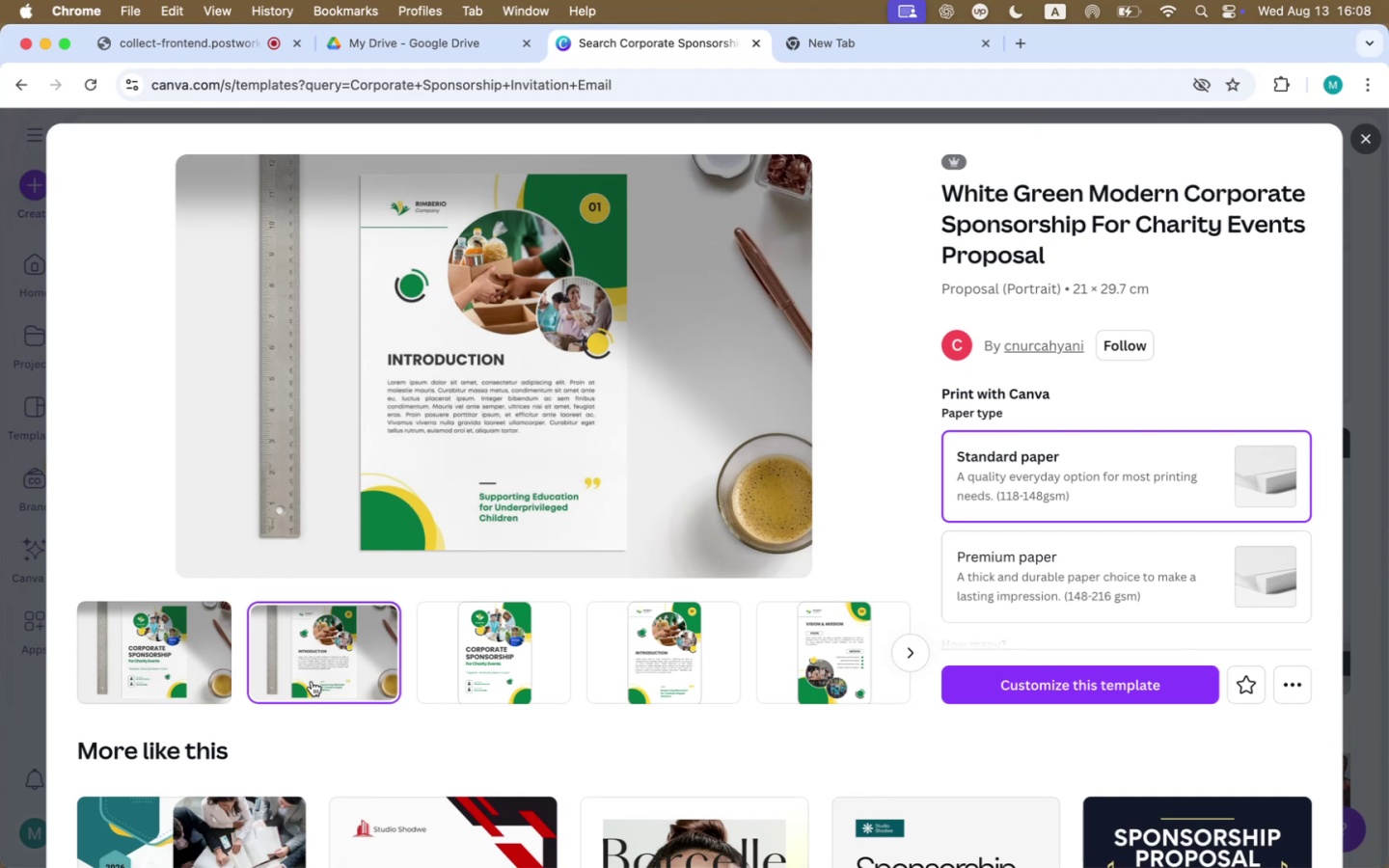 
left_click([477, 670])
 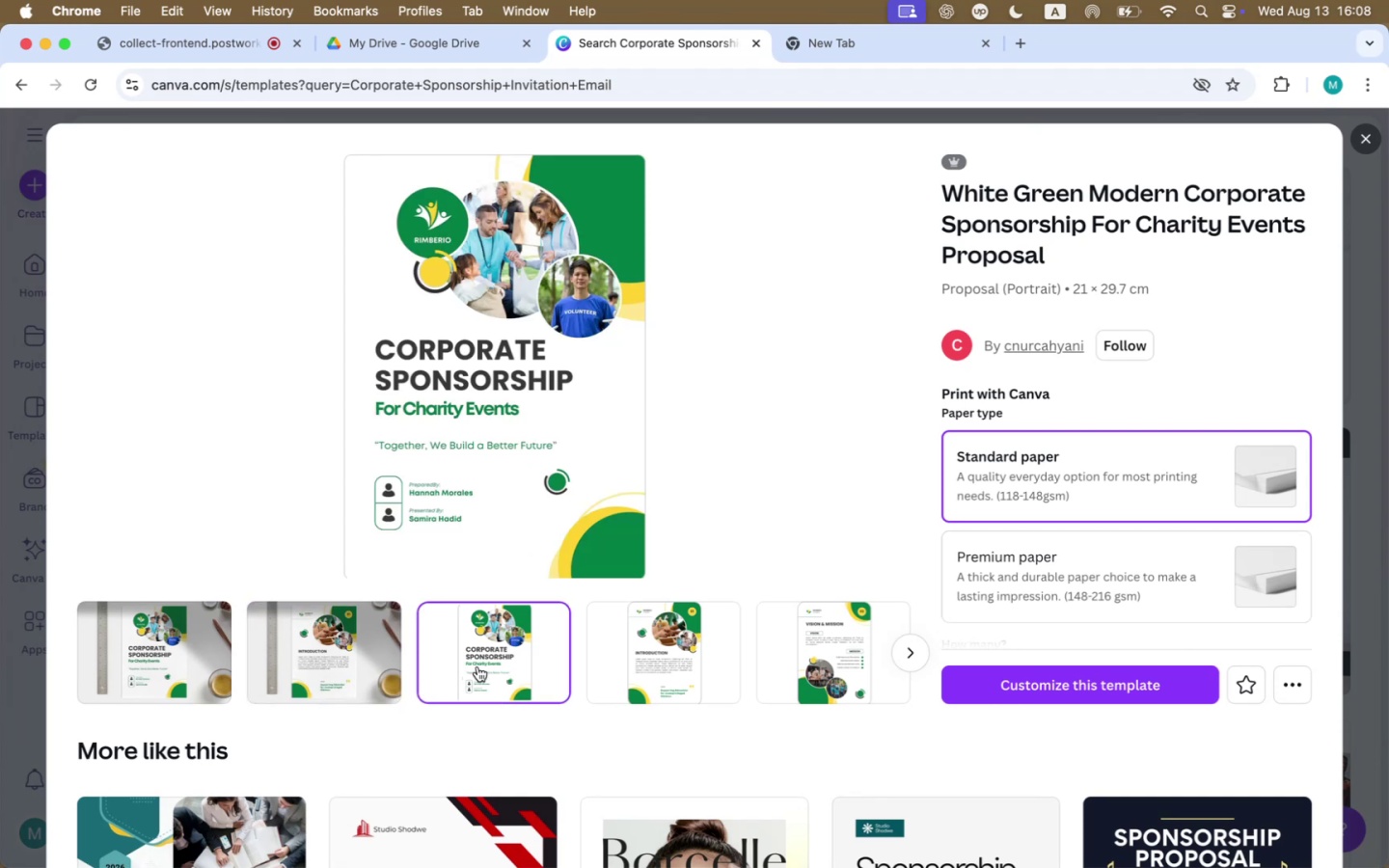 
left_click([691, 649])
 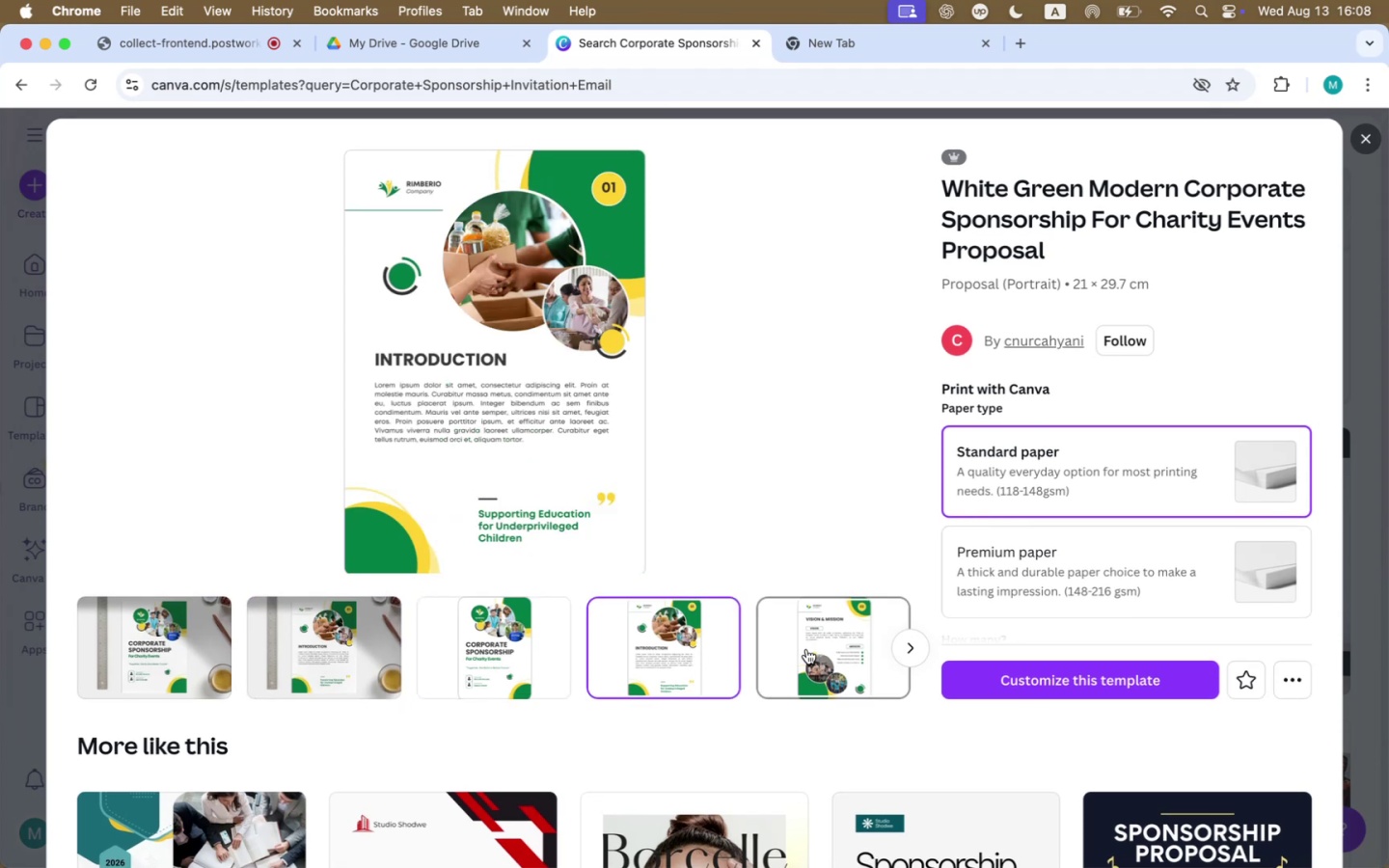 
left_click([817, 649])
 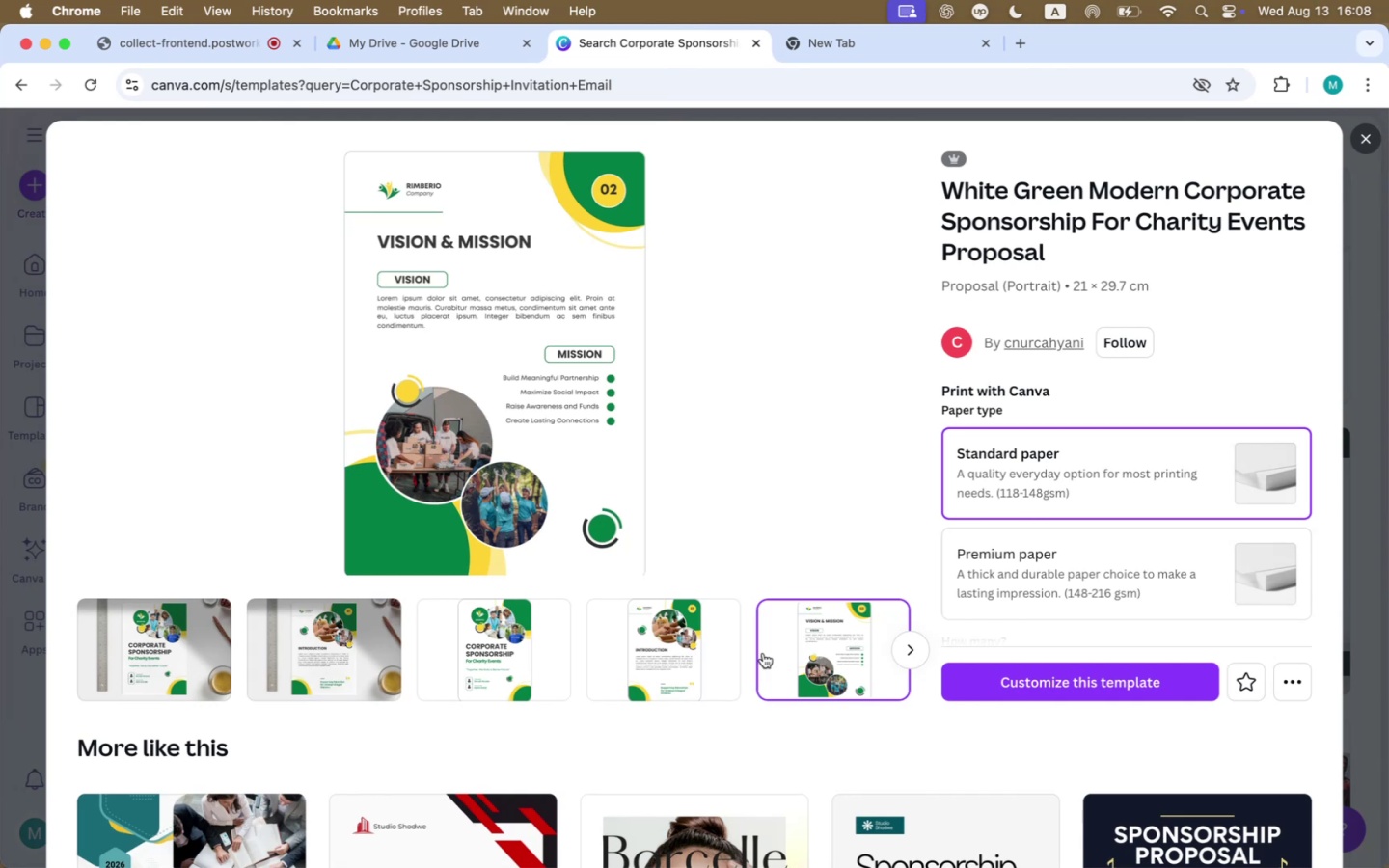 
scroll: coordinate [1173, 534], scroll_direction: down, amount: 41.0
 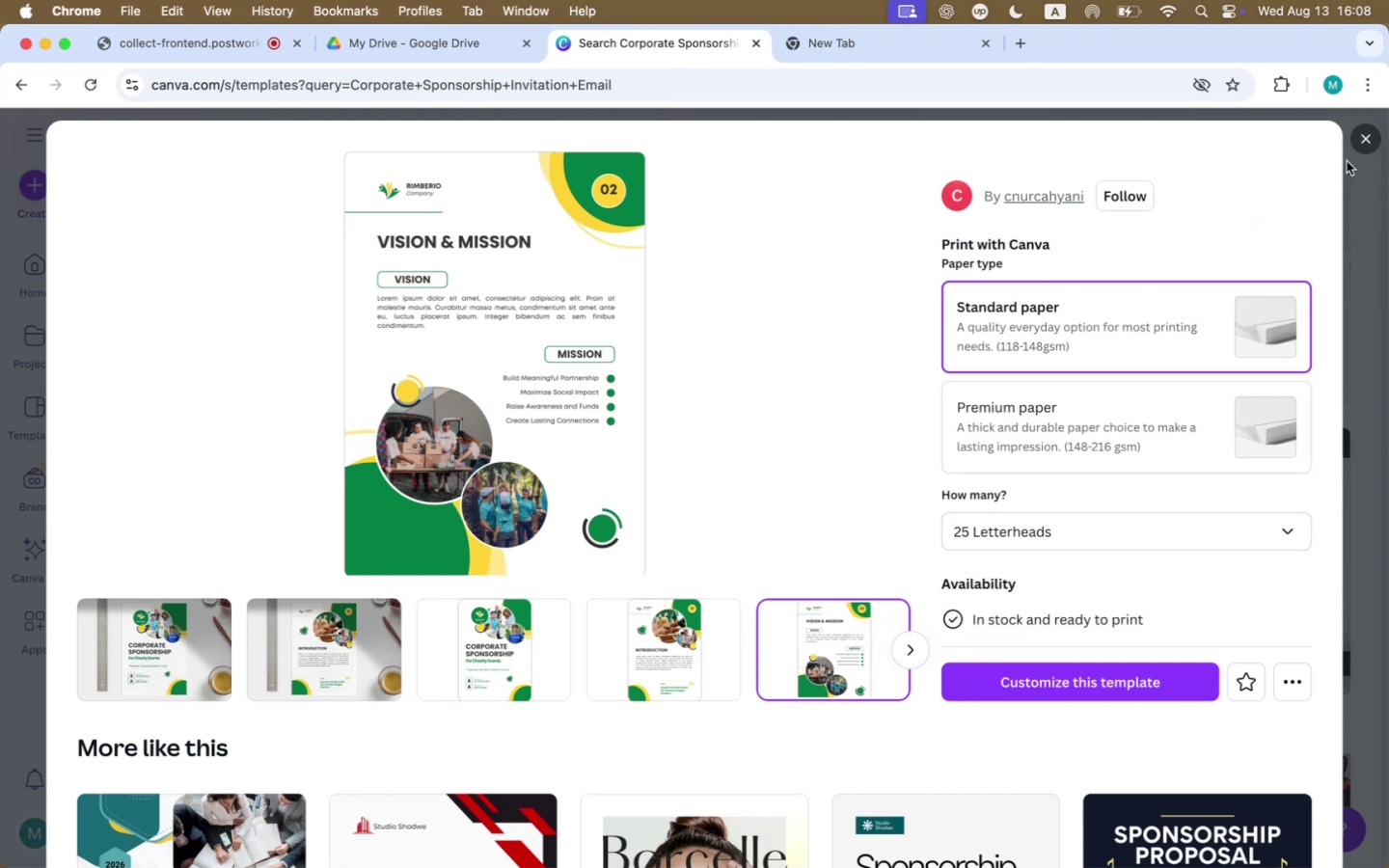 
left_click([1357, 136])
 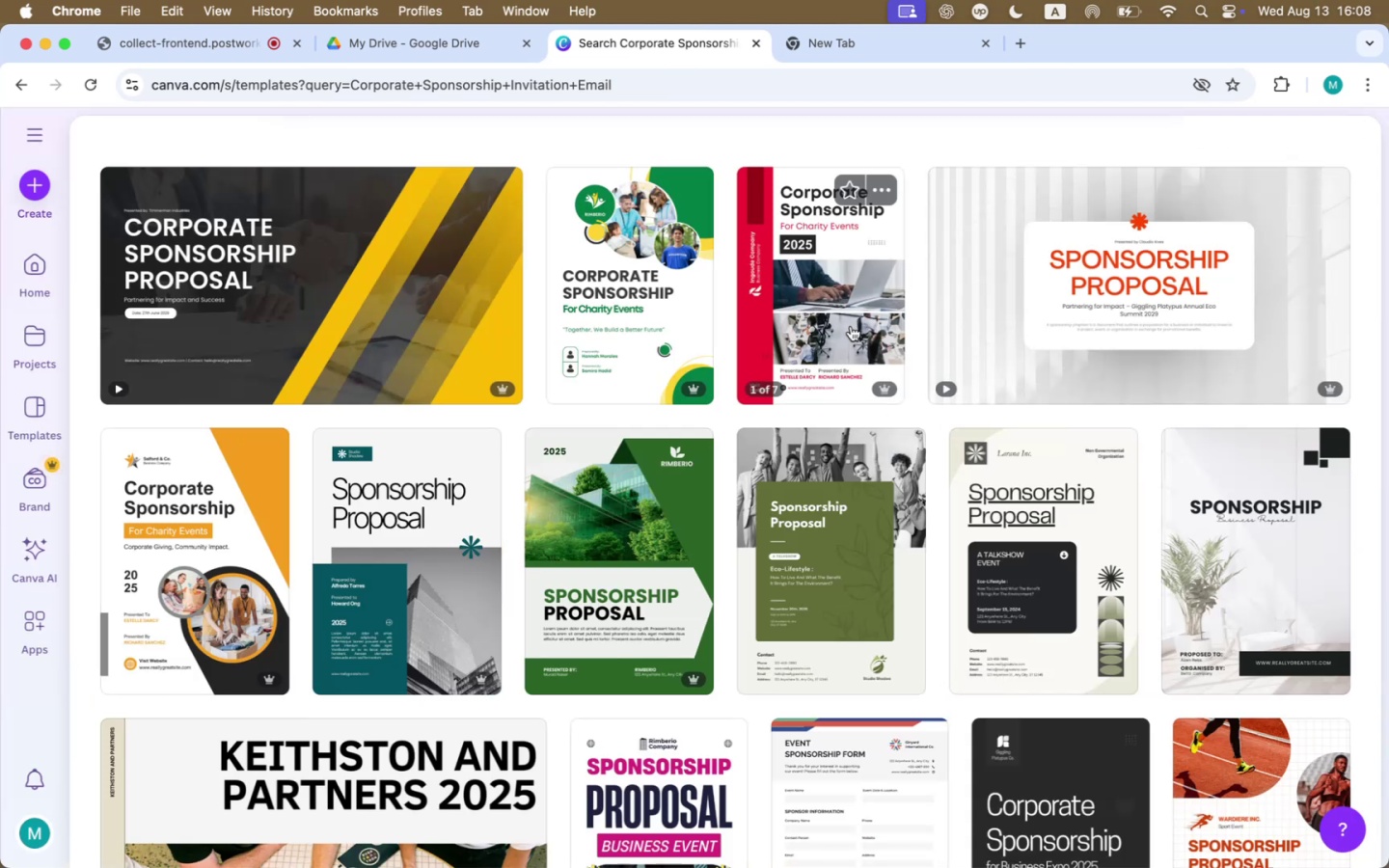 
left_click([851, 324])
 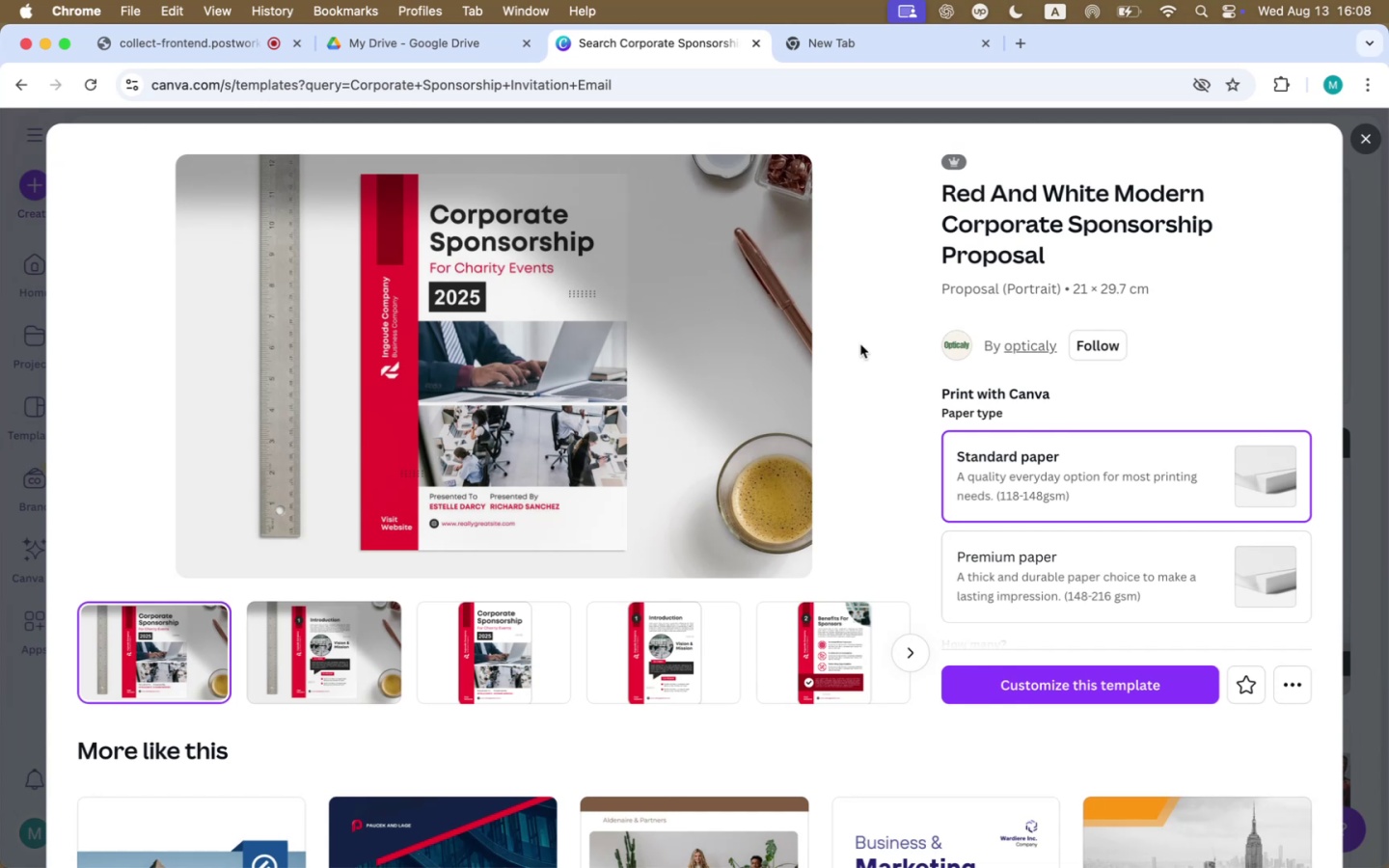 
wait(5.34)
 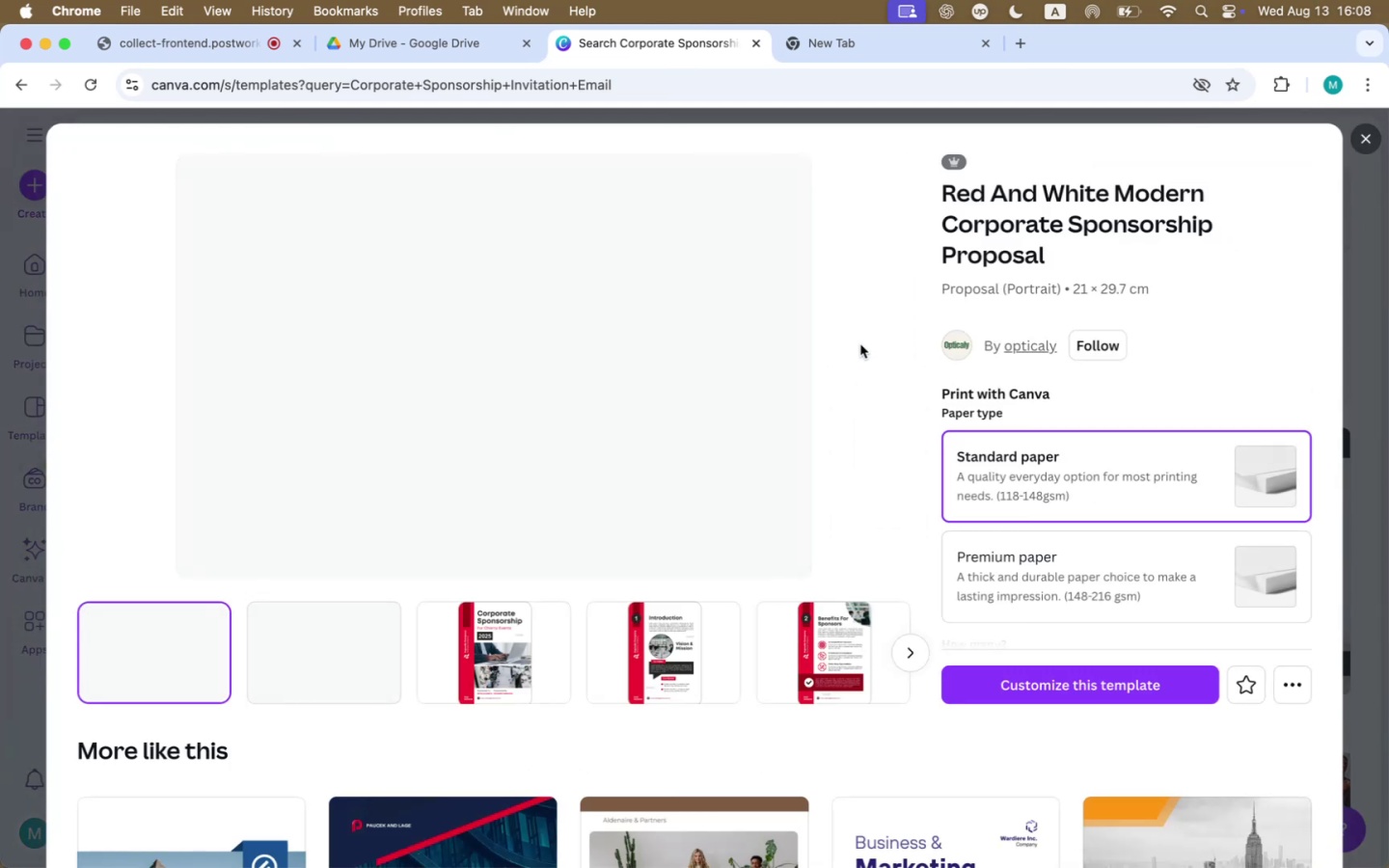 
left_click([1365, 144])
 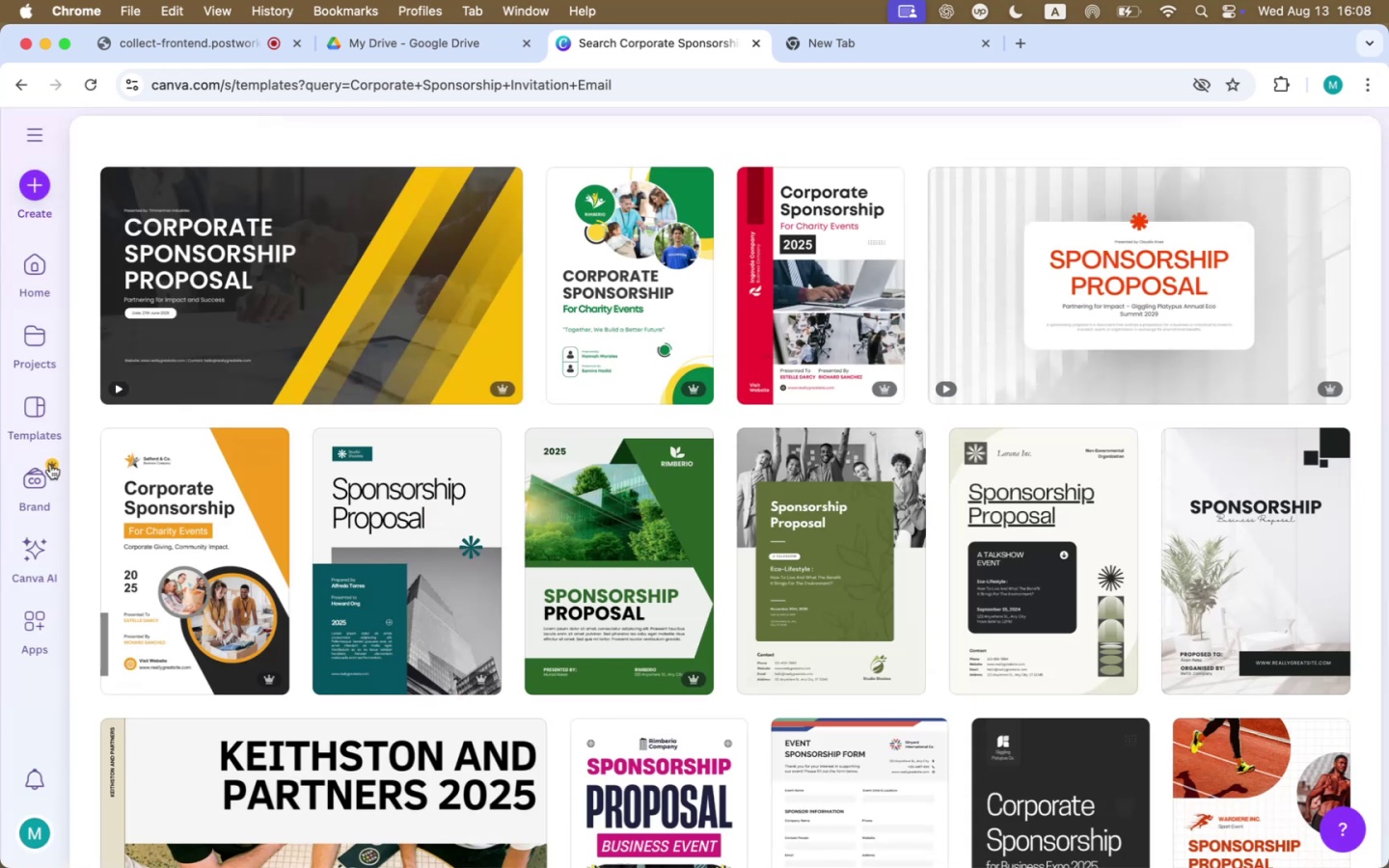 
scroll: coordinate [42, 459], scroll_direction: up, amount: 61.0
 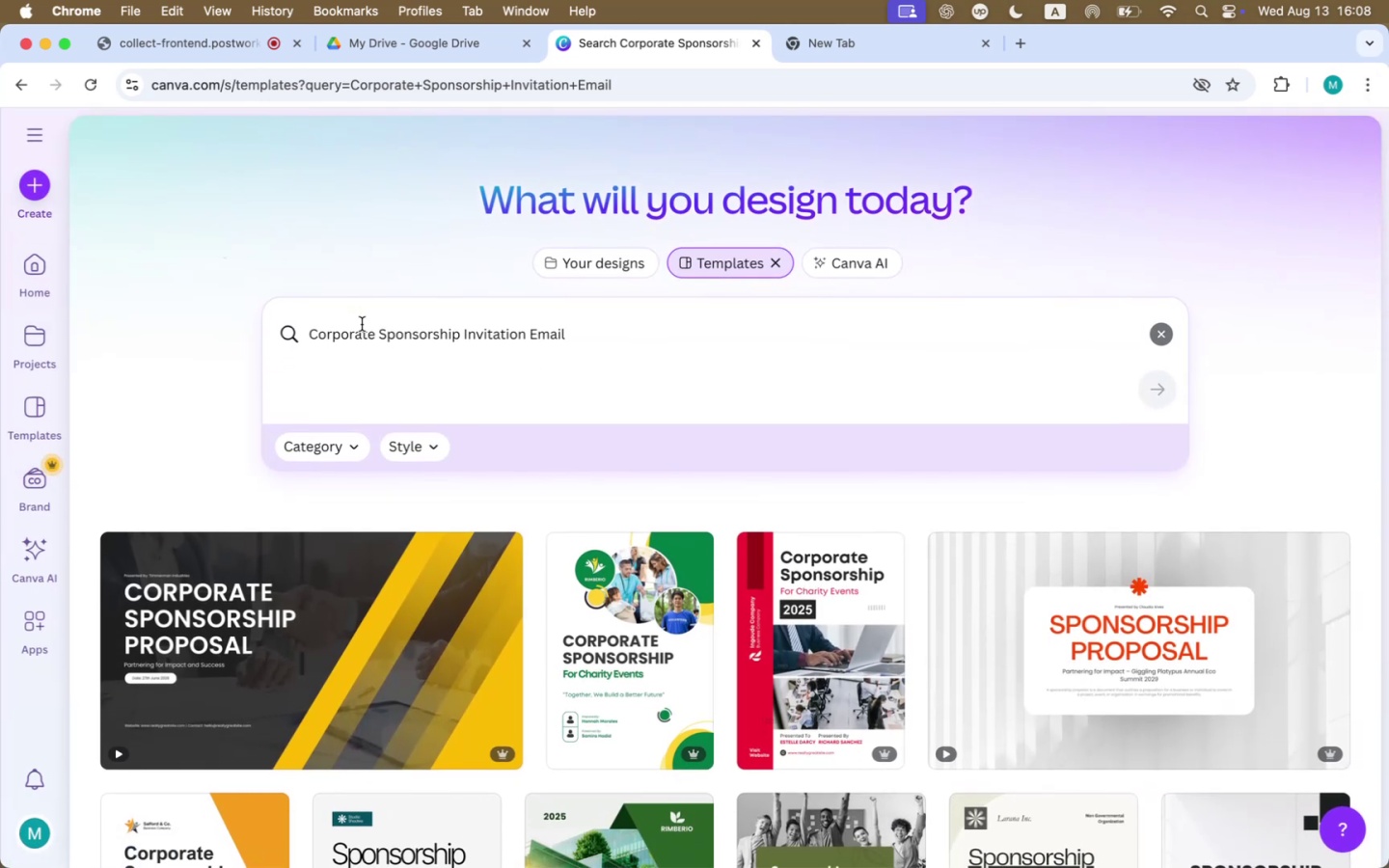 
double_click([378, 324])
 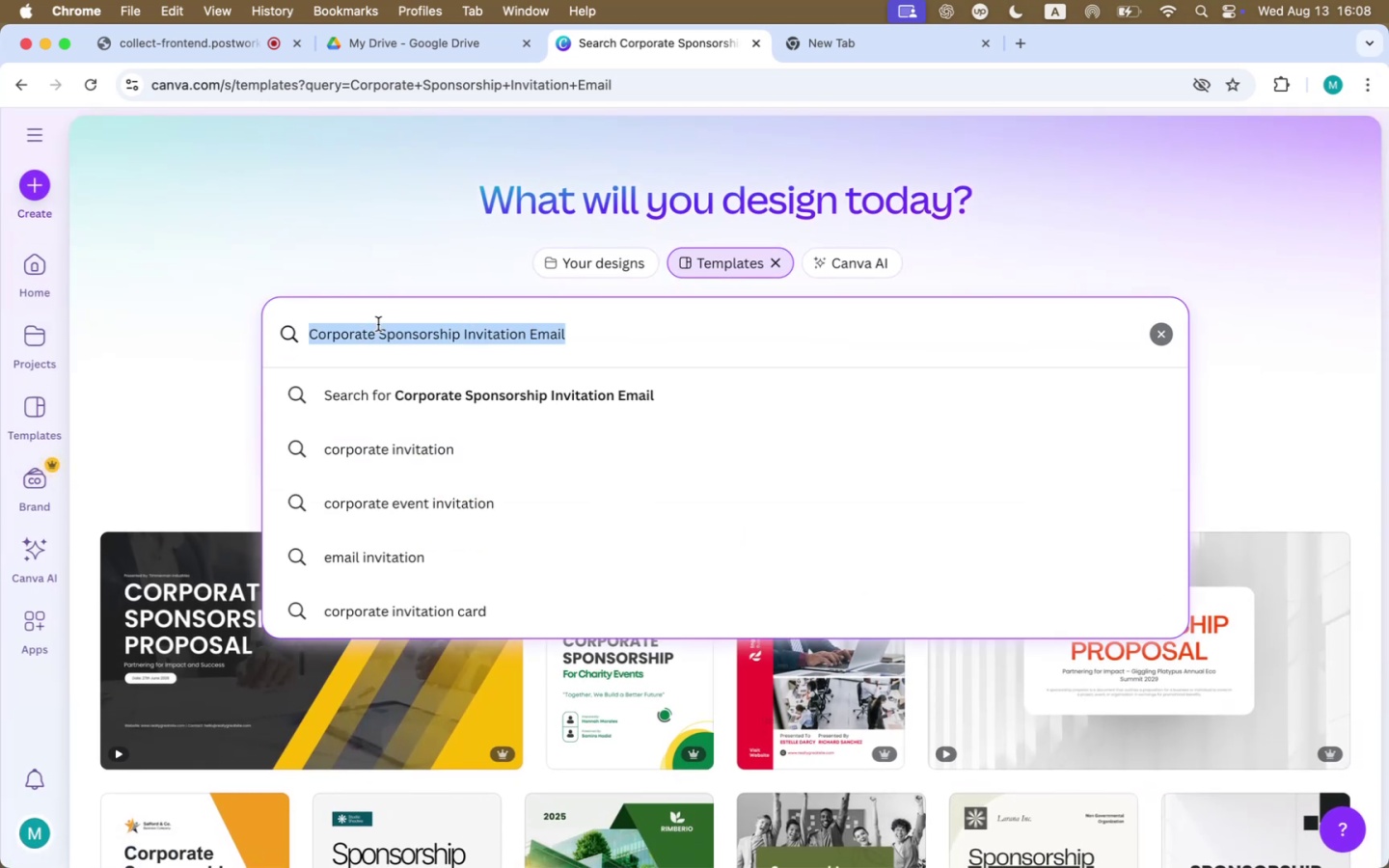 
triple_click([378, 324])
 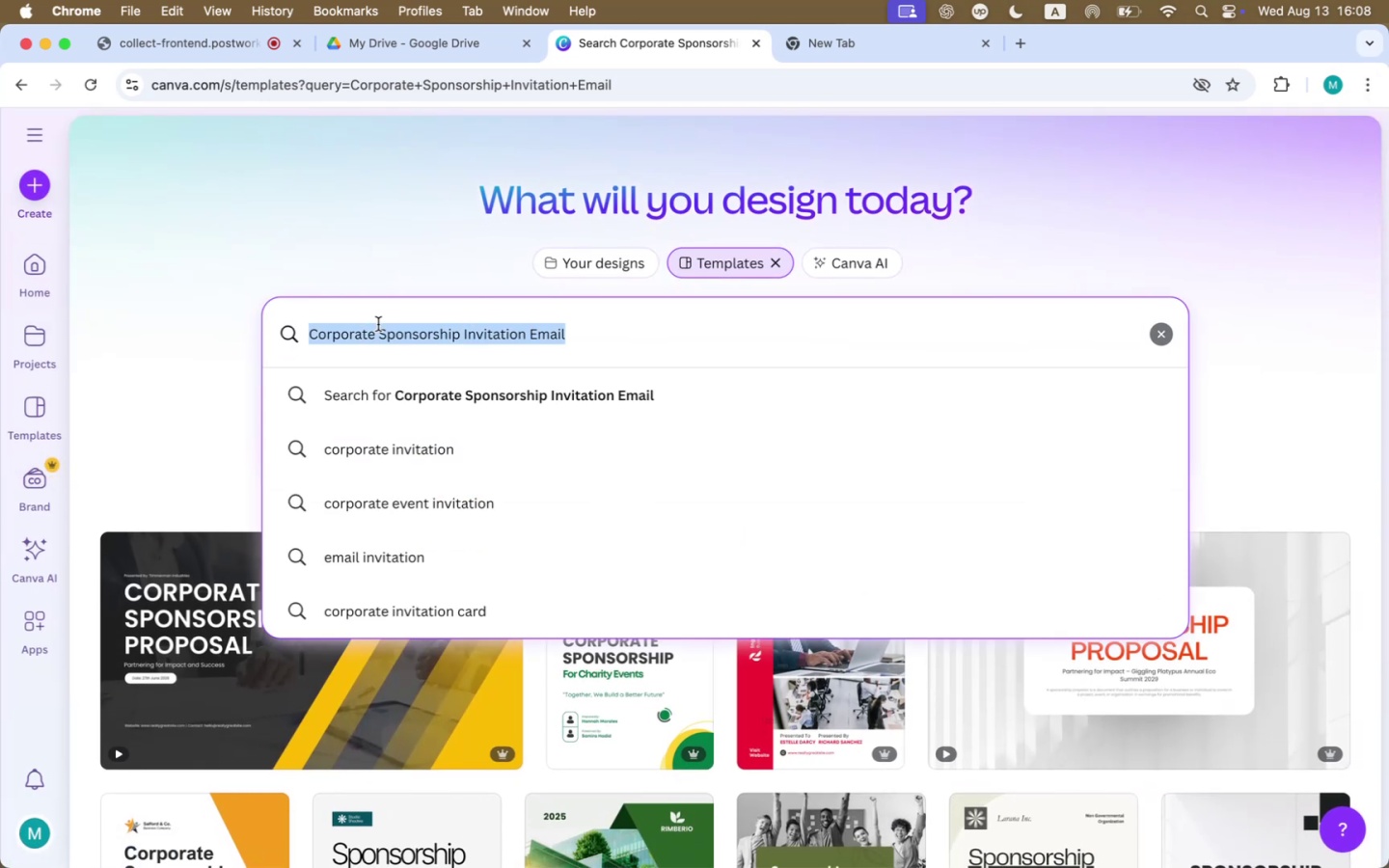 
type(email)
 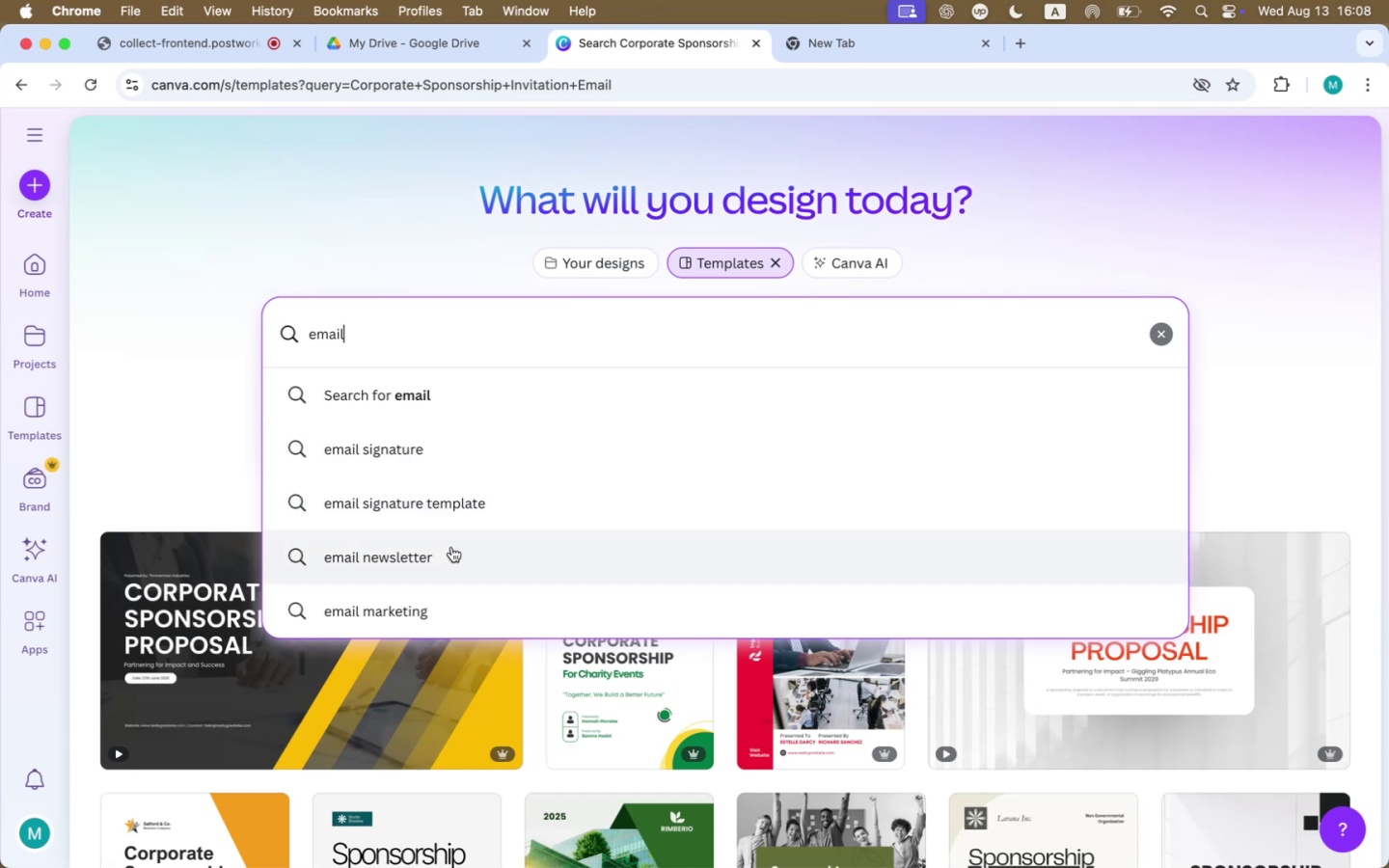 
left_click([429, 326])
 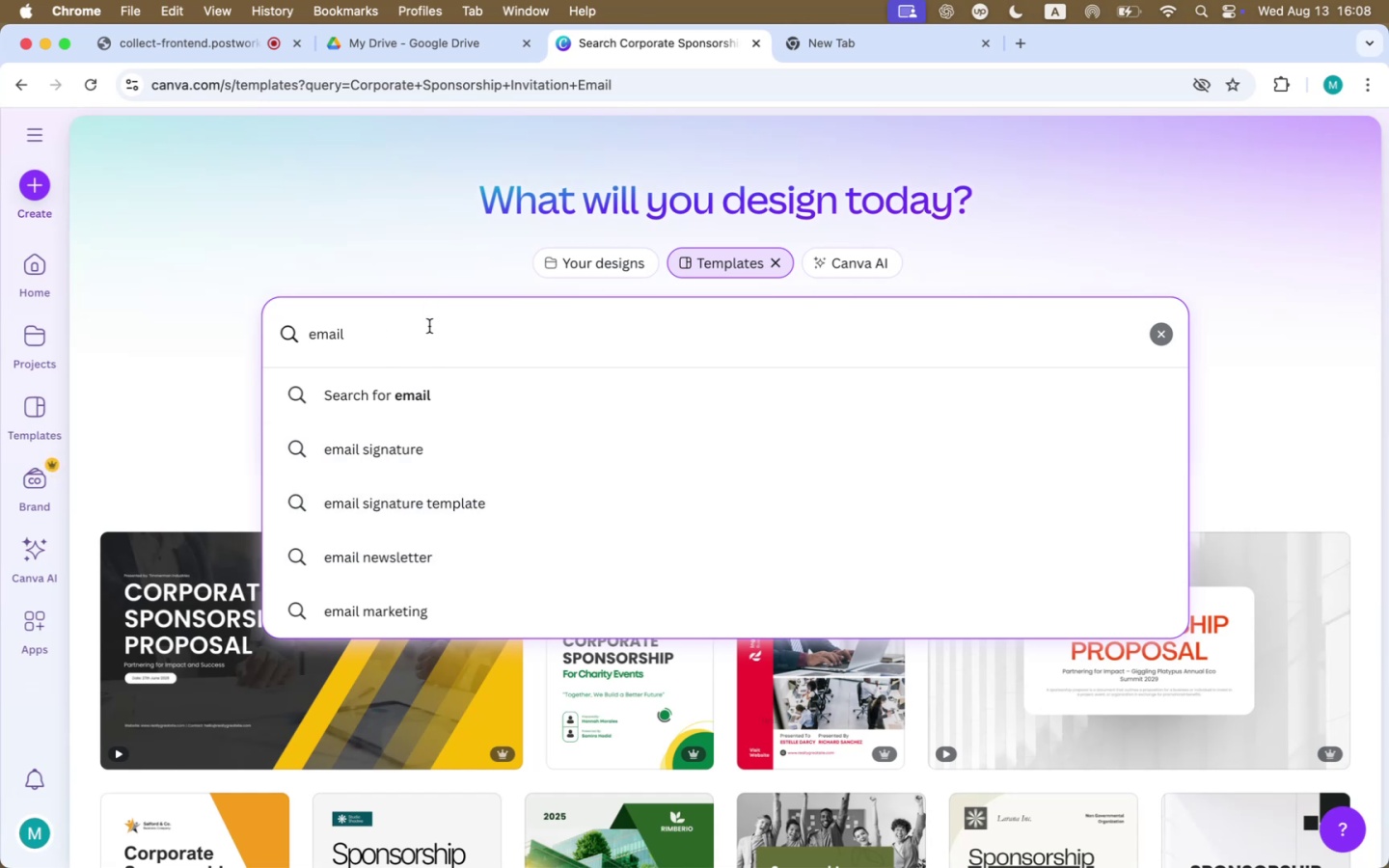 
key(Enter)
 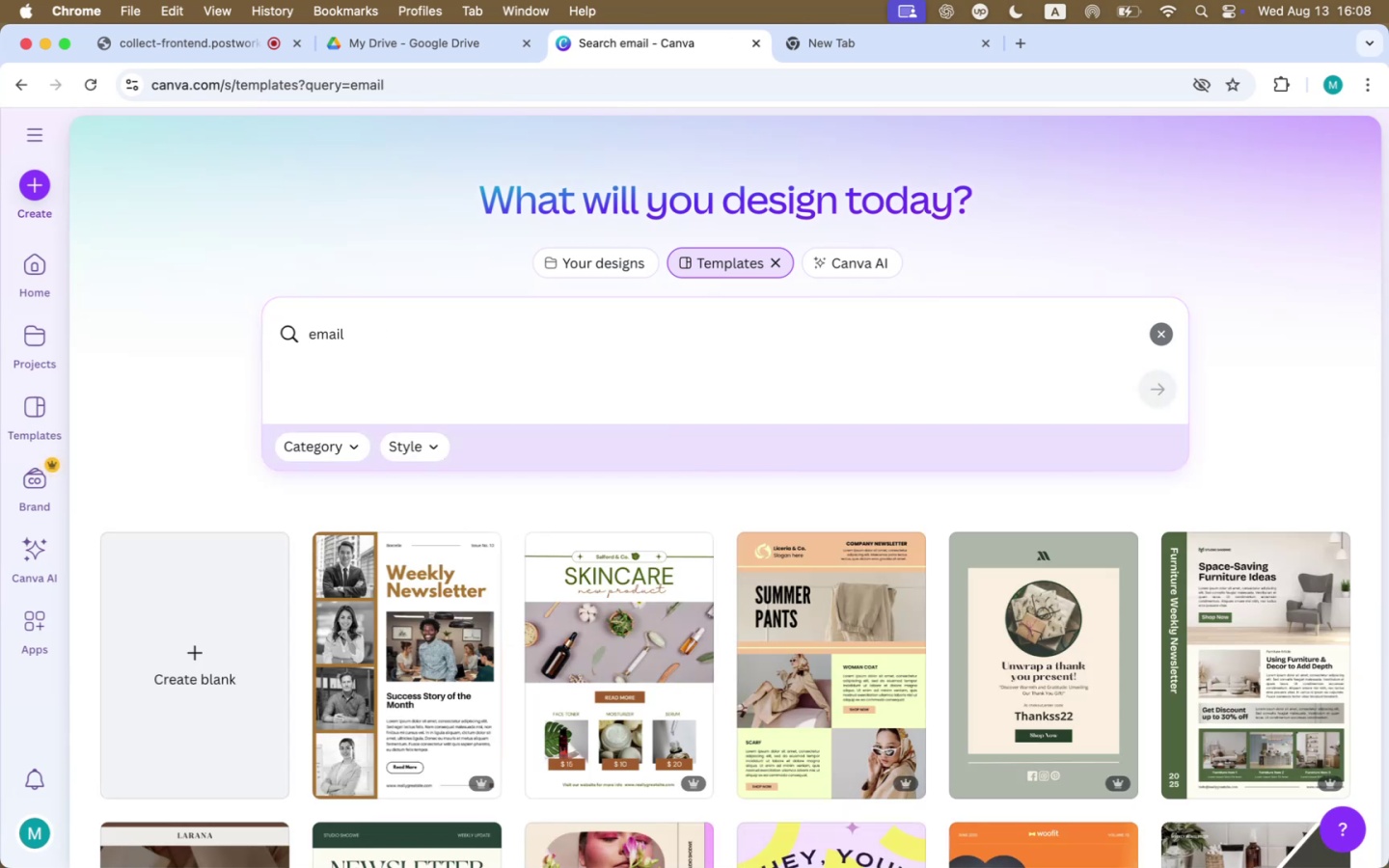 
scroll: coordinate [442, 675], scroll_direction: down, amount: 70.0
 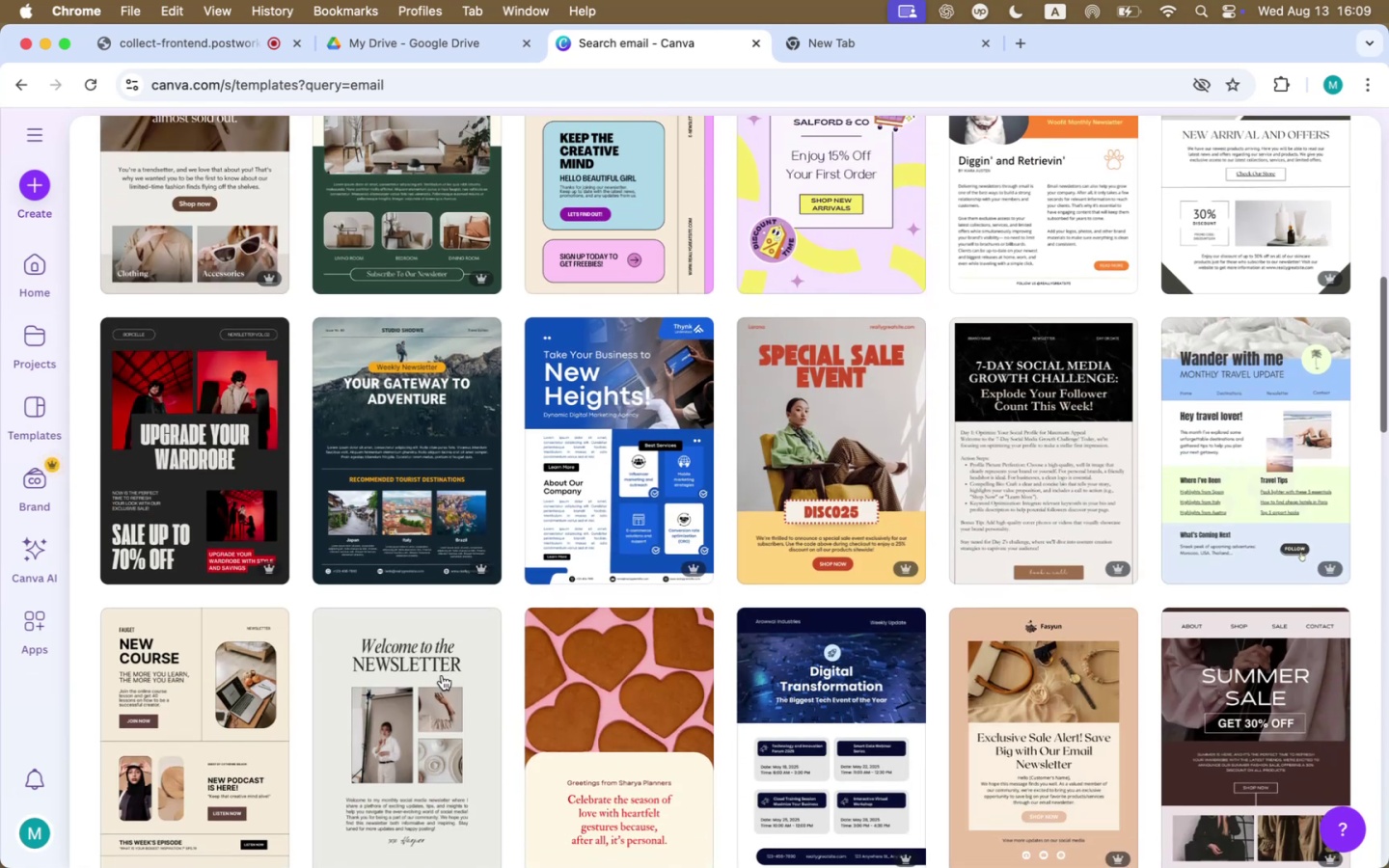 
scroll: coordinate [442, 675], scroll_direction: up, amount: 186.0
 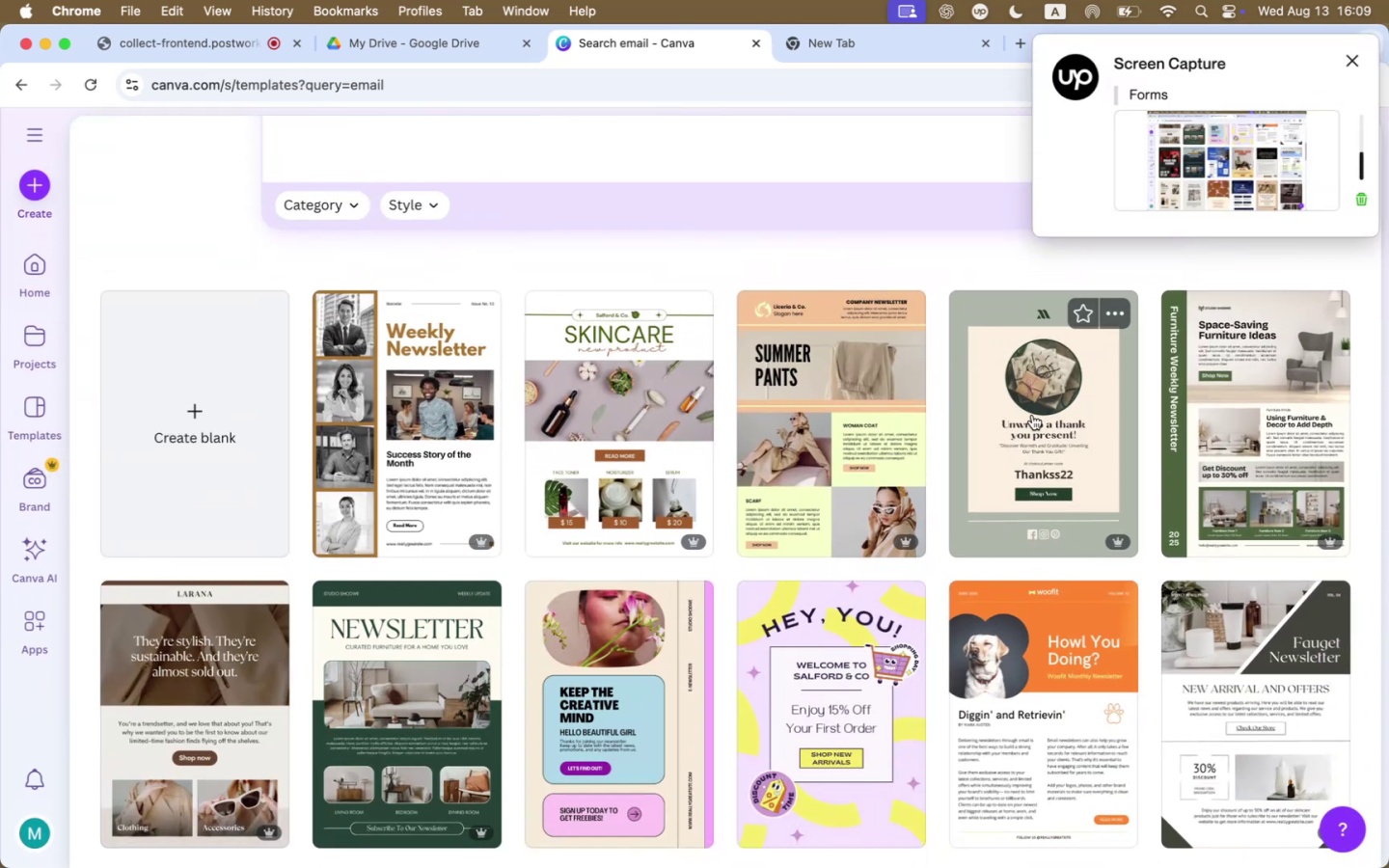 
left_click([397, 413])
 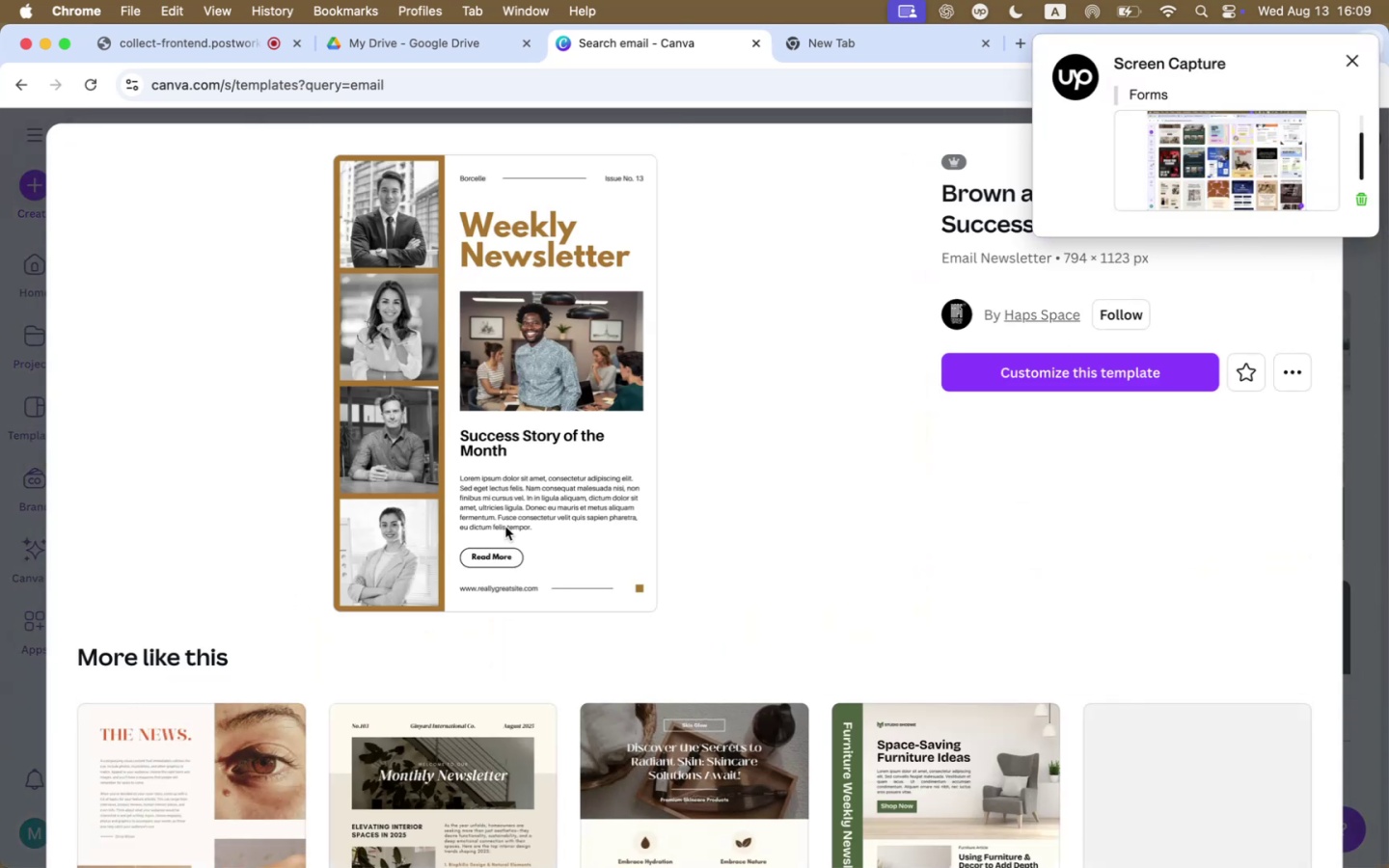 
scroll: coordinate [516, 527], scroll_direction: up, amount: 11.0
 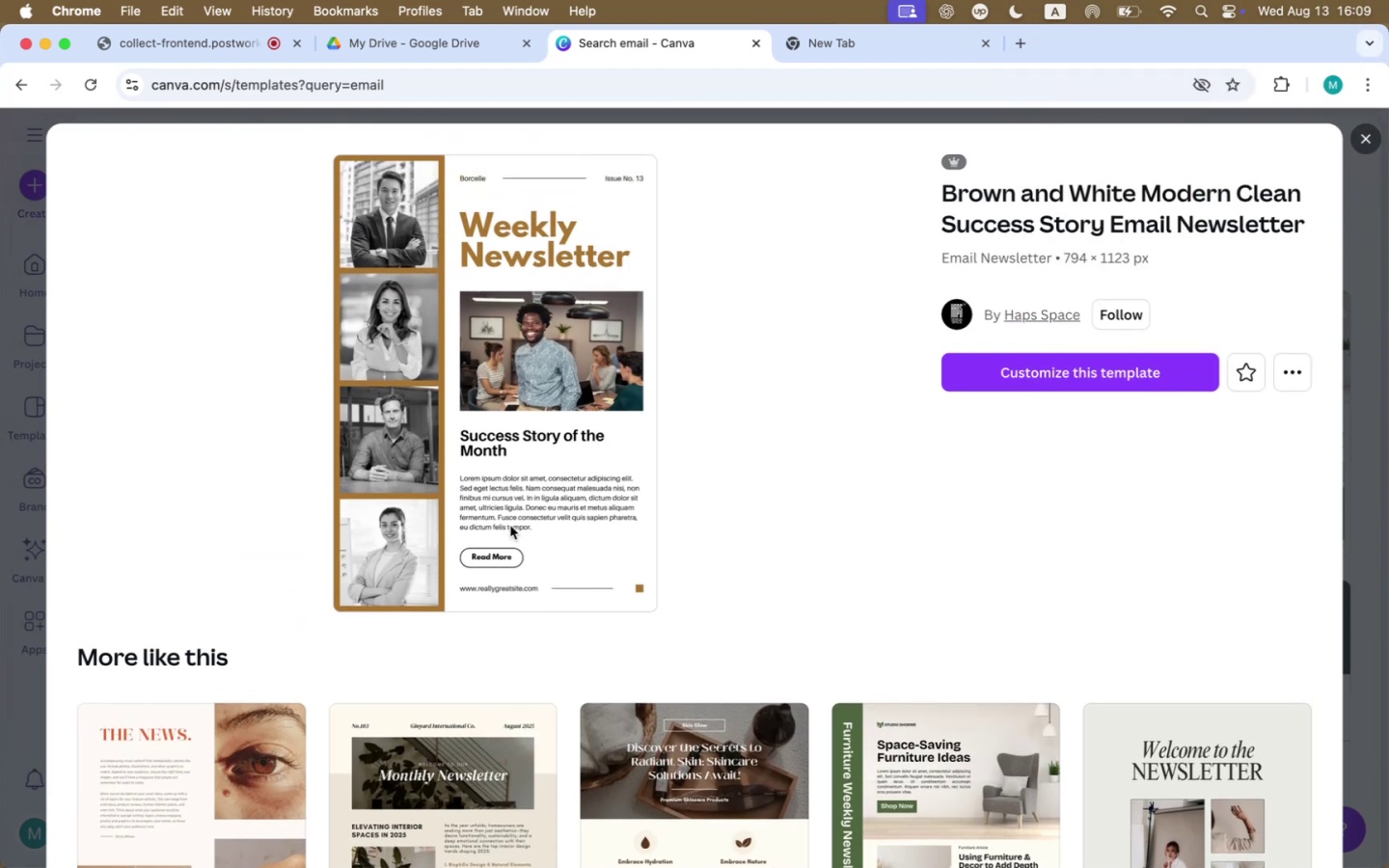 
left_click([505, 458])
 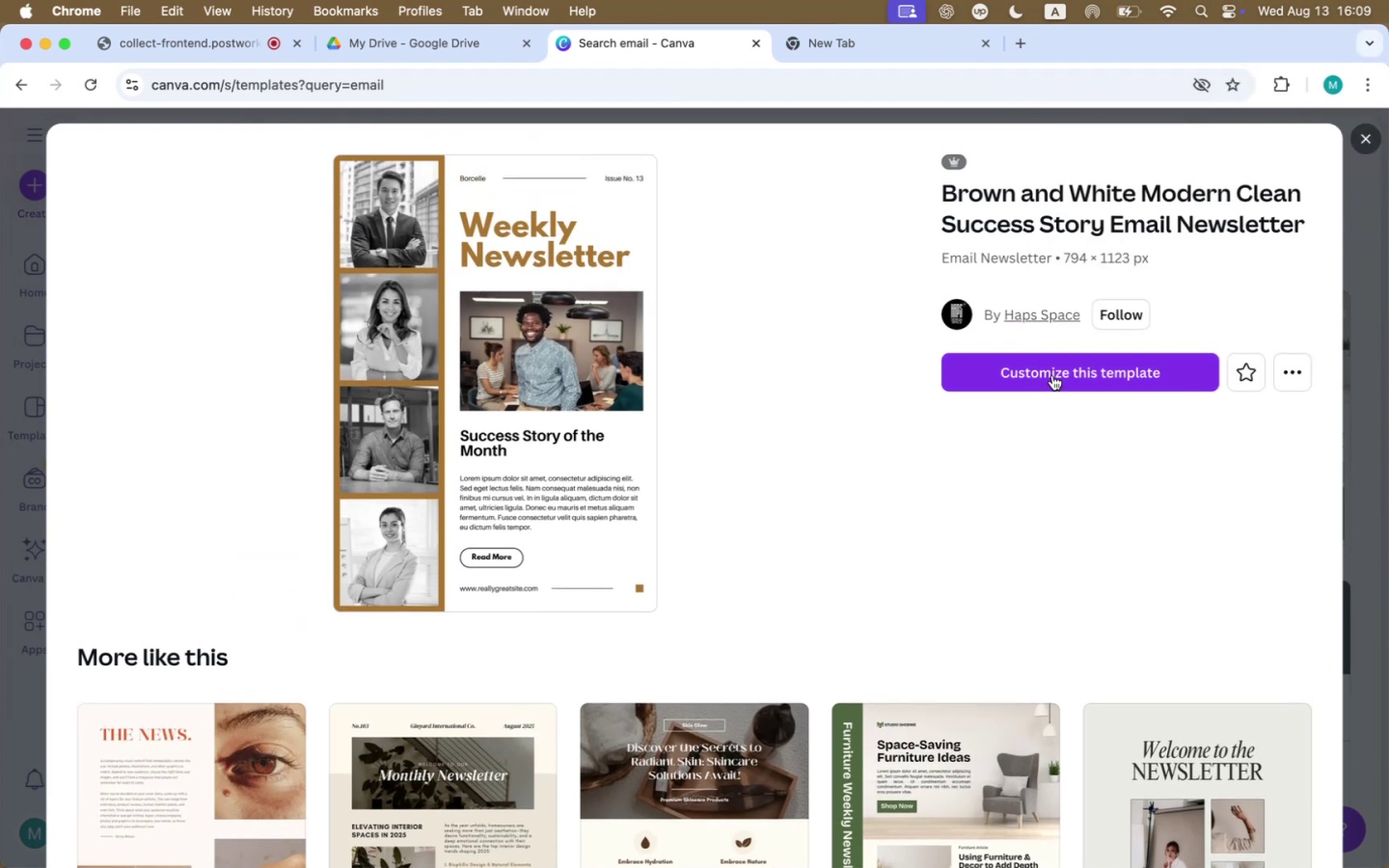 
left_click([1052, 375])
 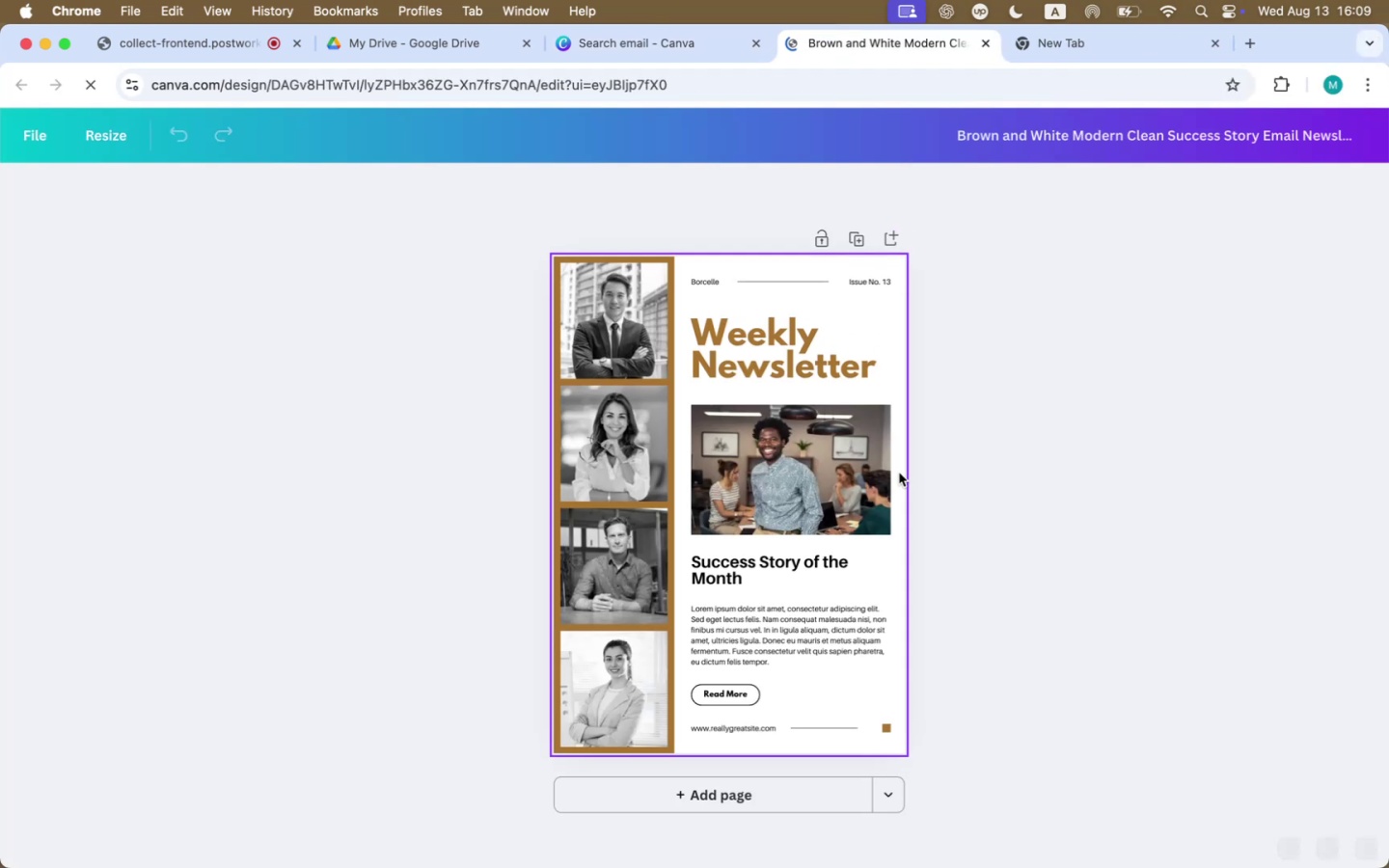 
scroll: coordinate [767, 507], scroll_direction: down, amount: 24.0
 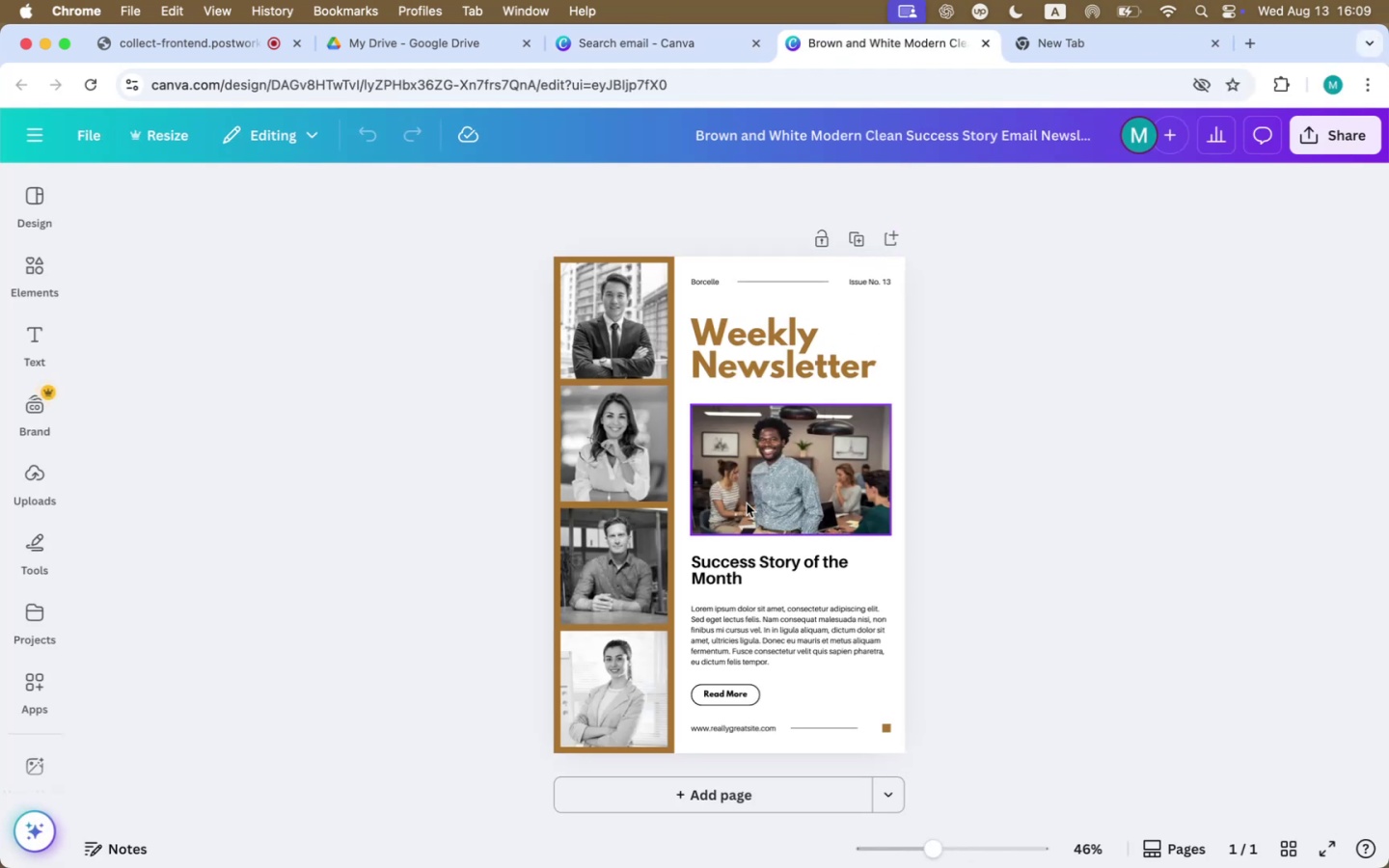 
left_click([765, 805])
 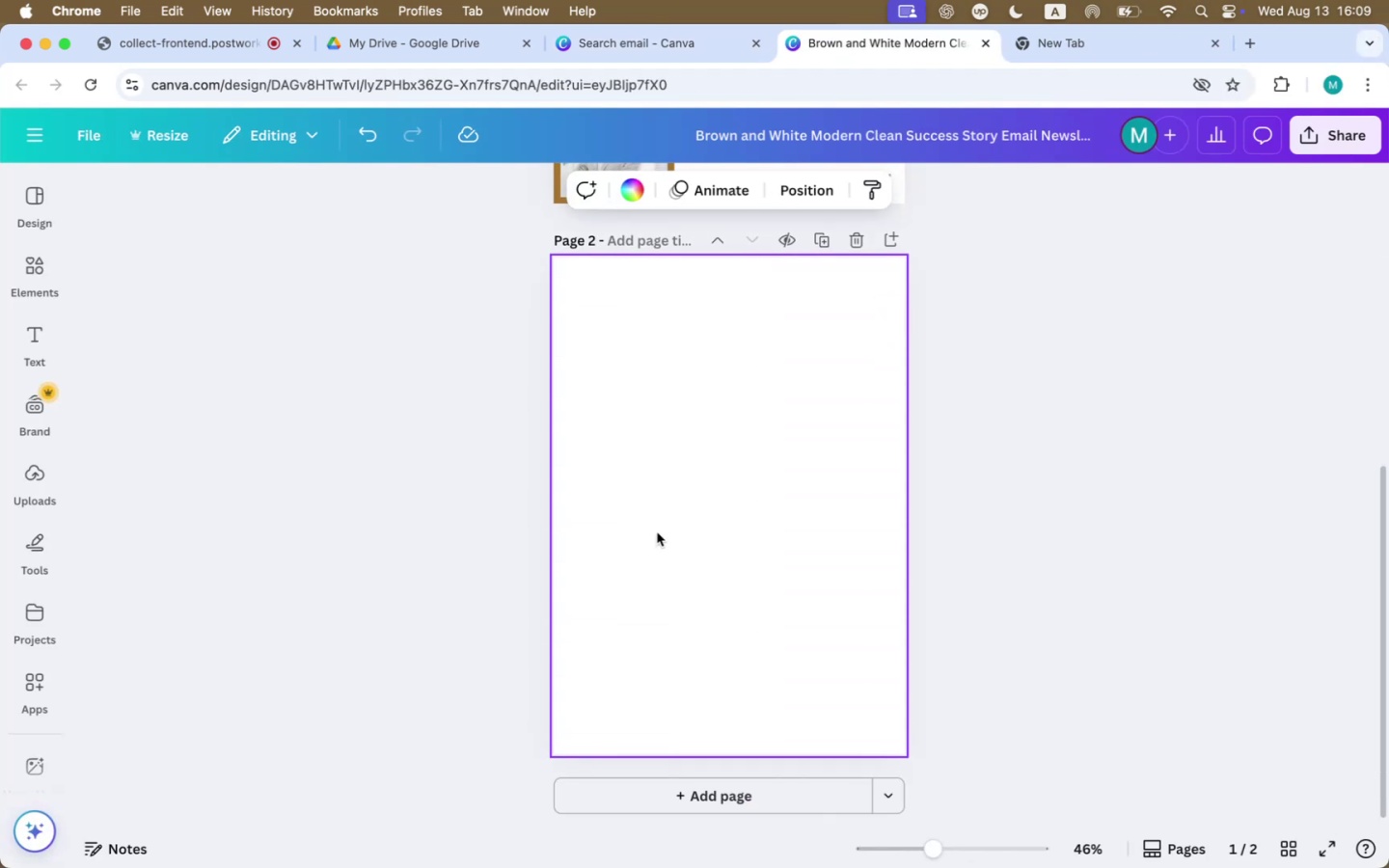 
scroll: coordinate [659, 531], scroll_direction: down, amount: 32.0
 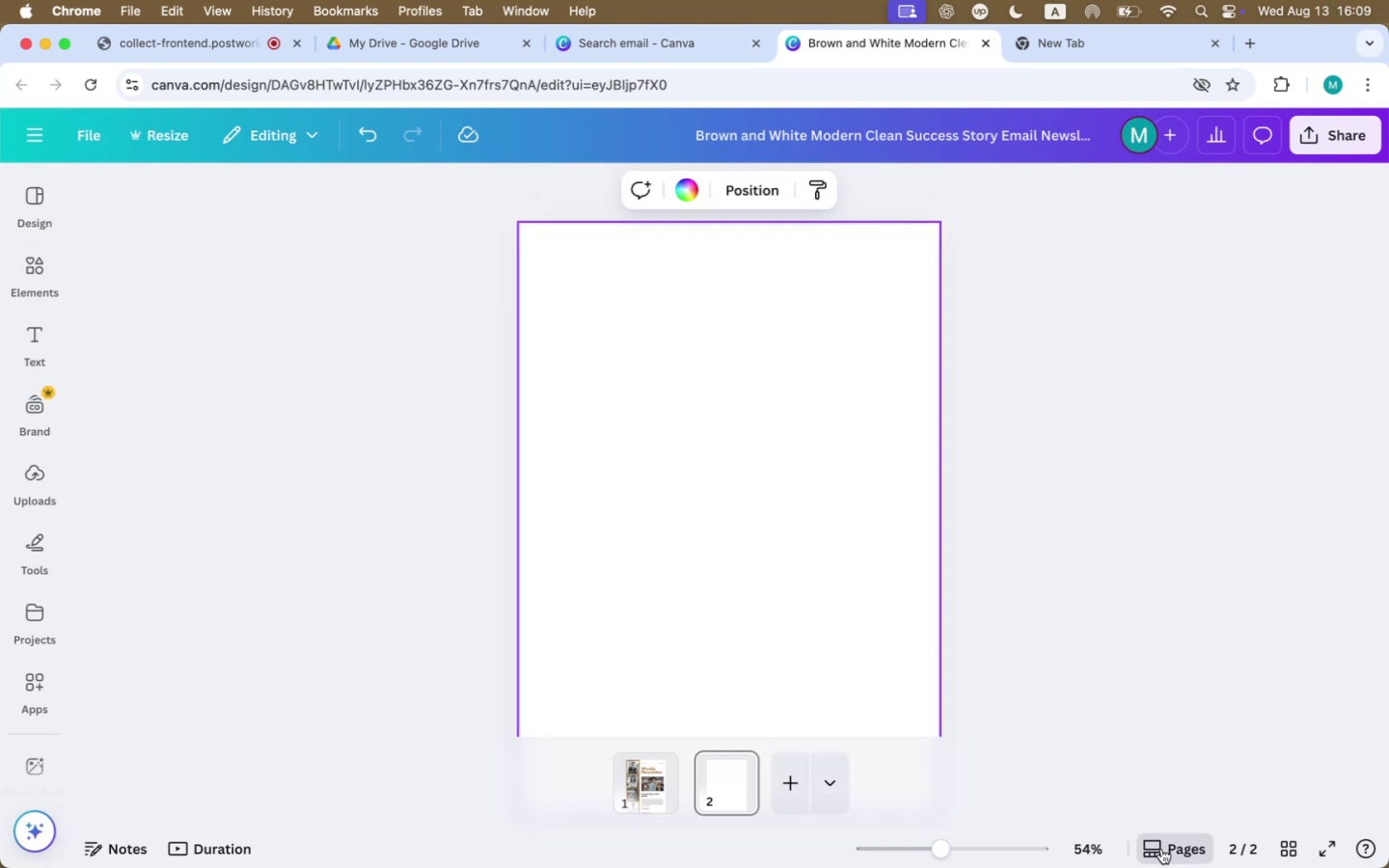 
scroll: coordinate [340, 224], scroll_direction: up, amount: 59.0
 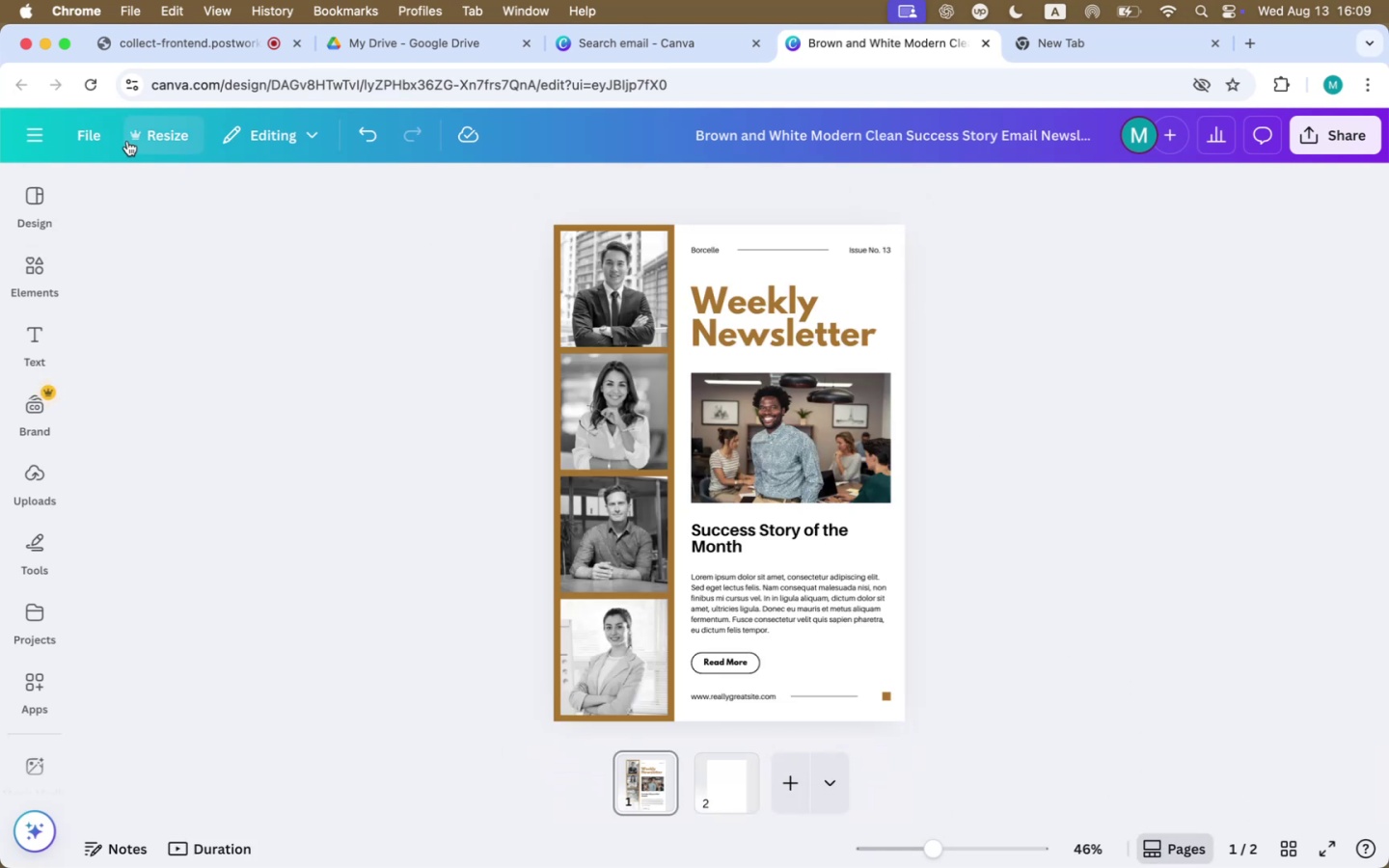 
left_click([85, 140])
 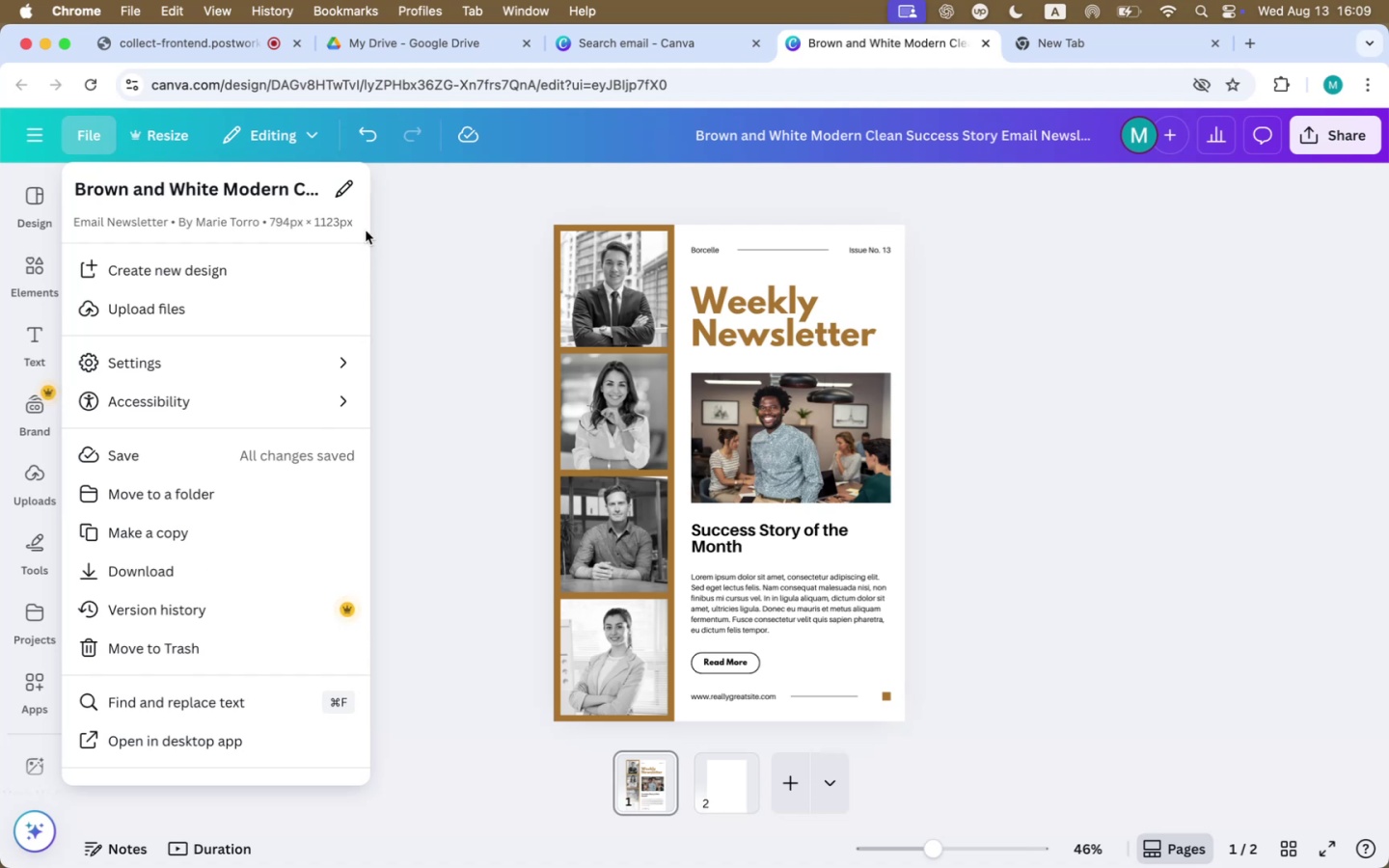 
left_click([411, 216])
 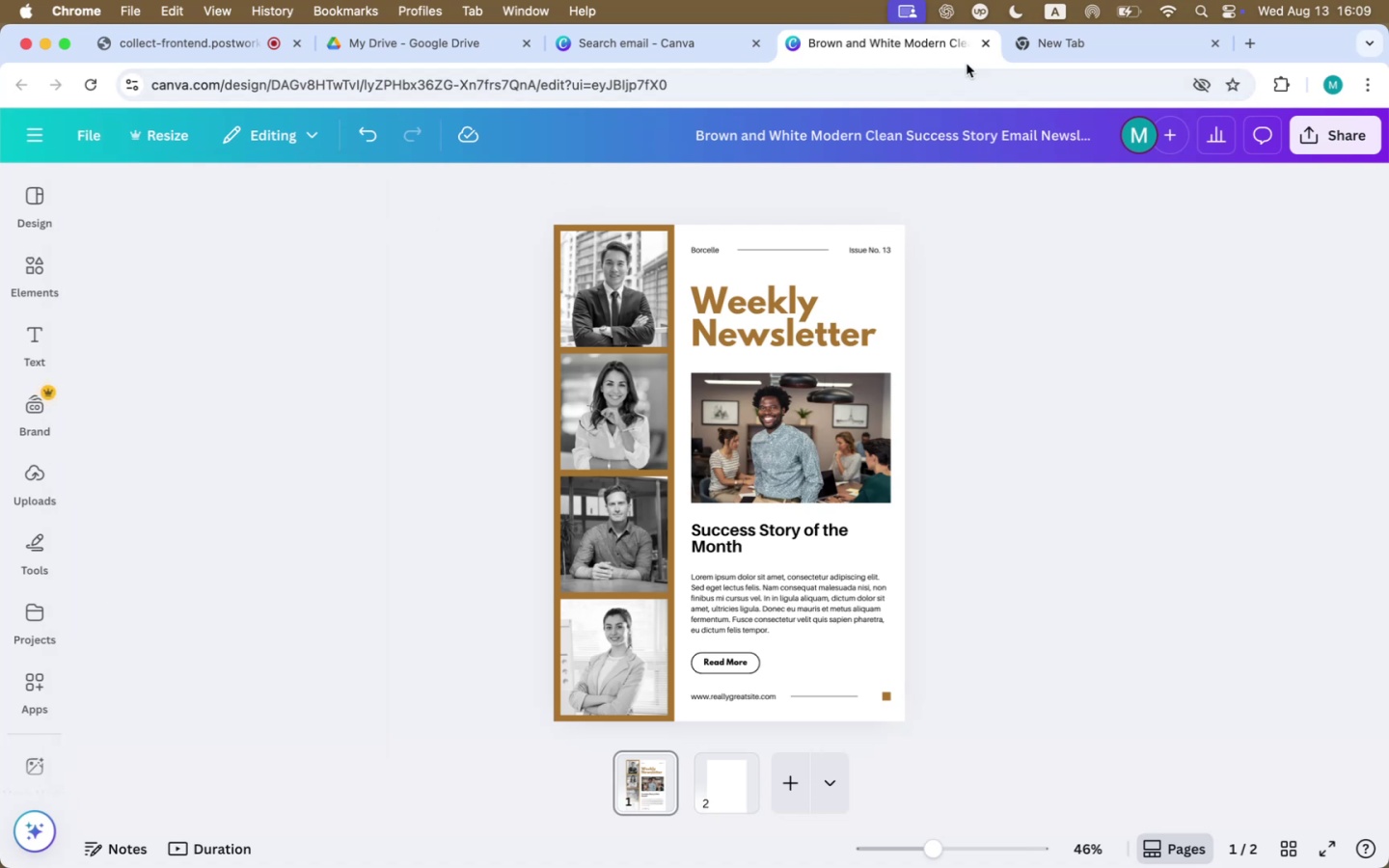 
left_click([985, 41])
 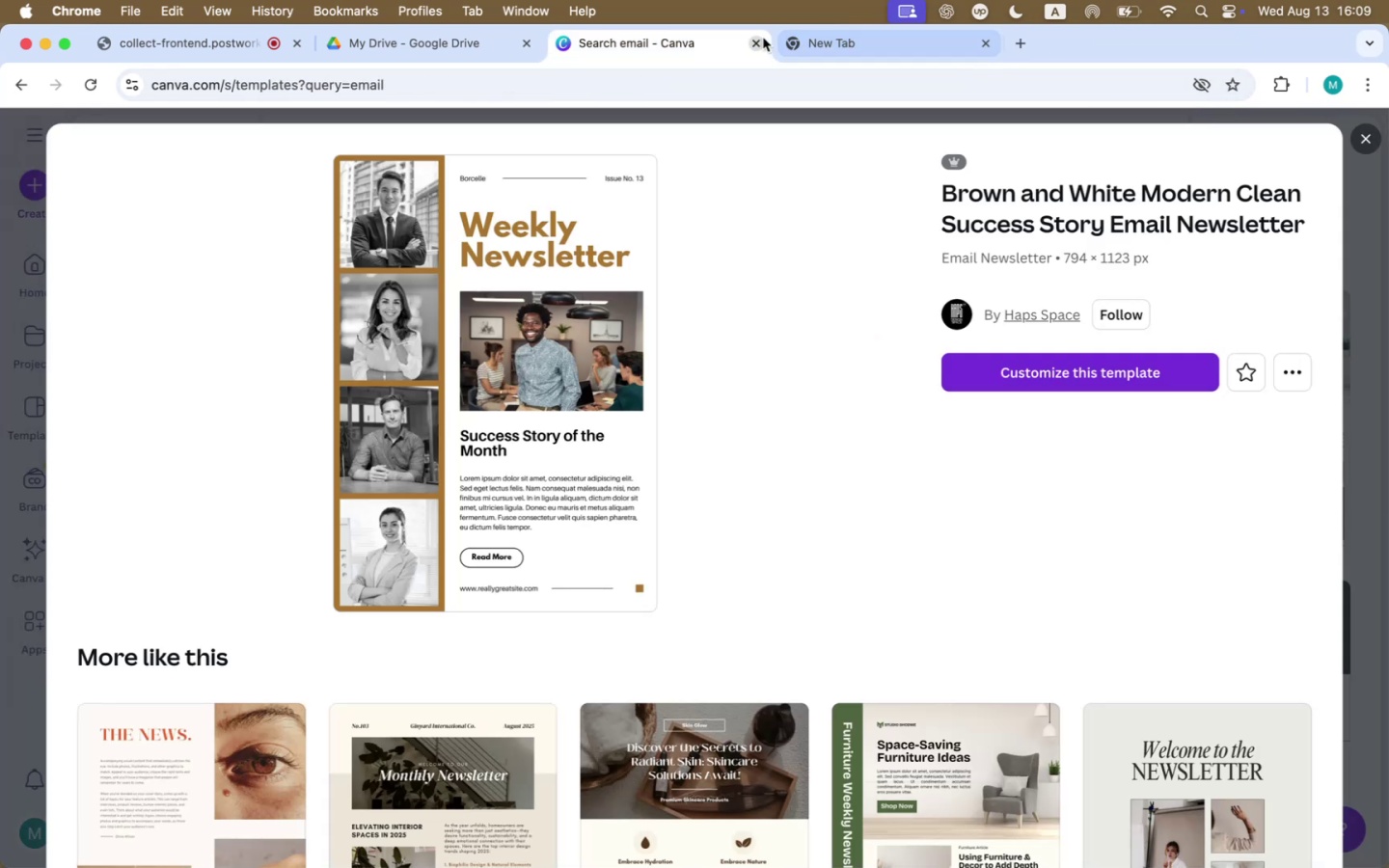 
left_click([761, 39])
 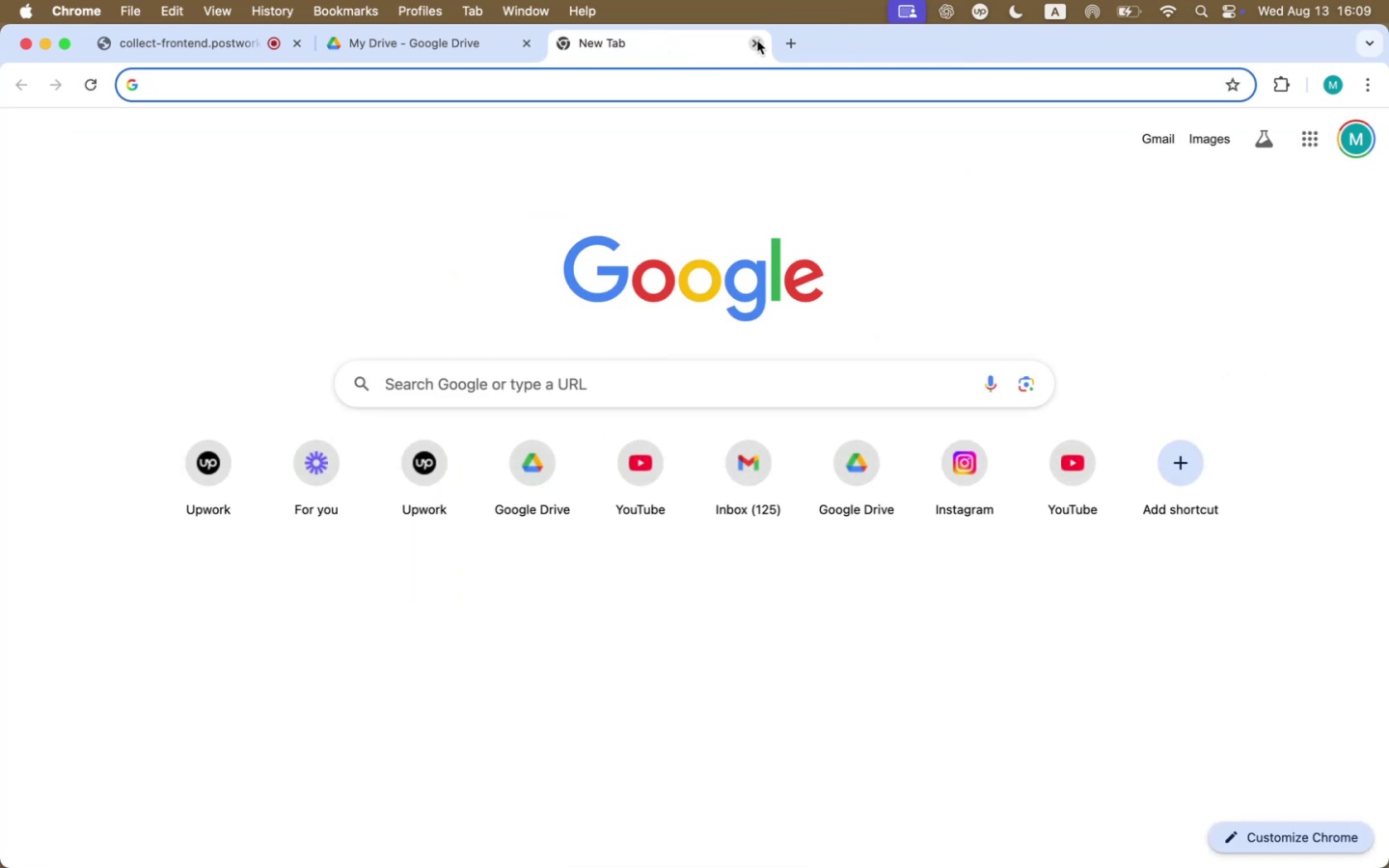 
left_click([757, 41])
 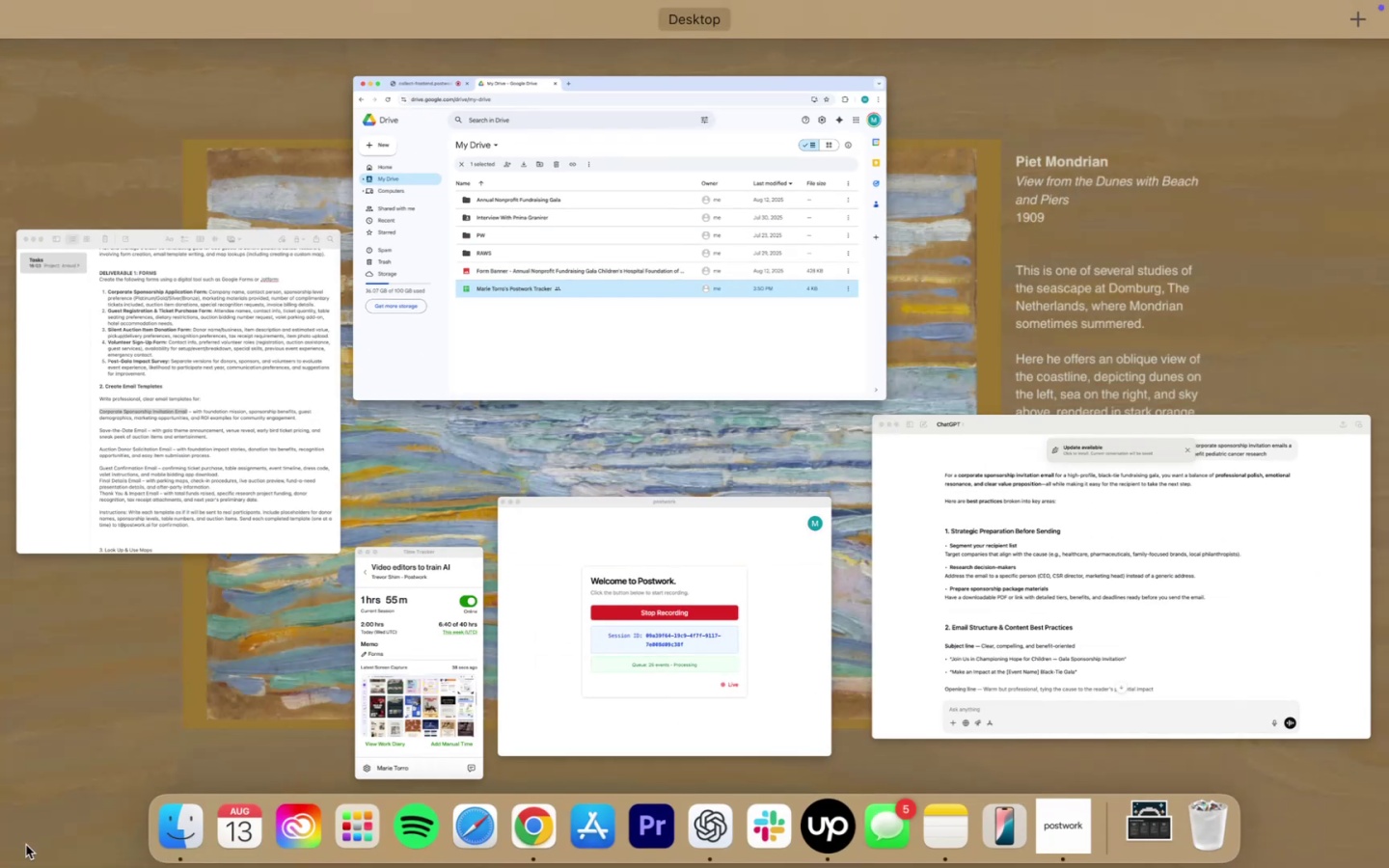 
left_click([1060, 520])
 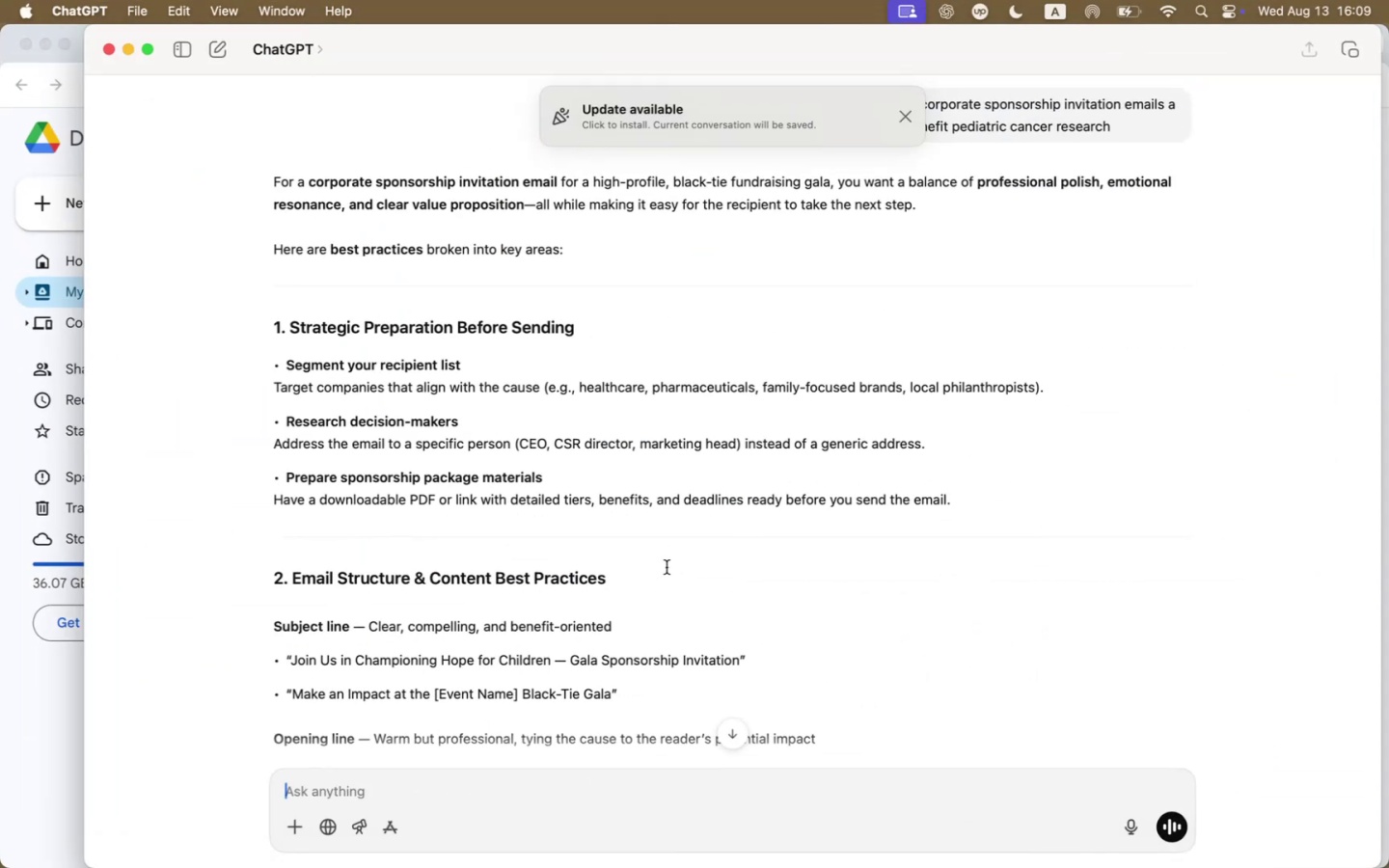 
scroll: coordinate [667, 567], scroll_direction: down, amount: 16.0
 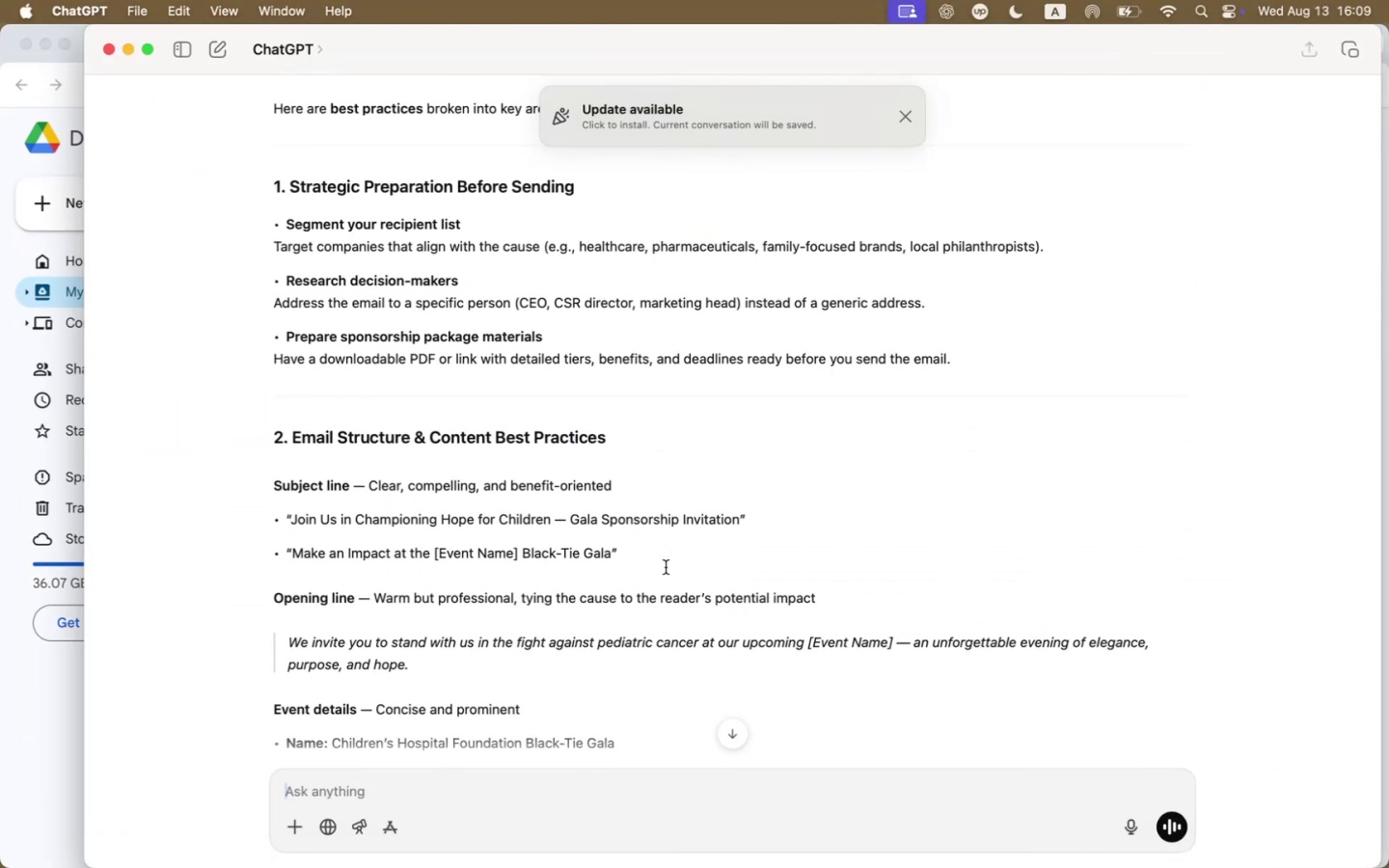 
wait(8.84)
 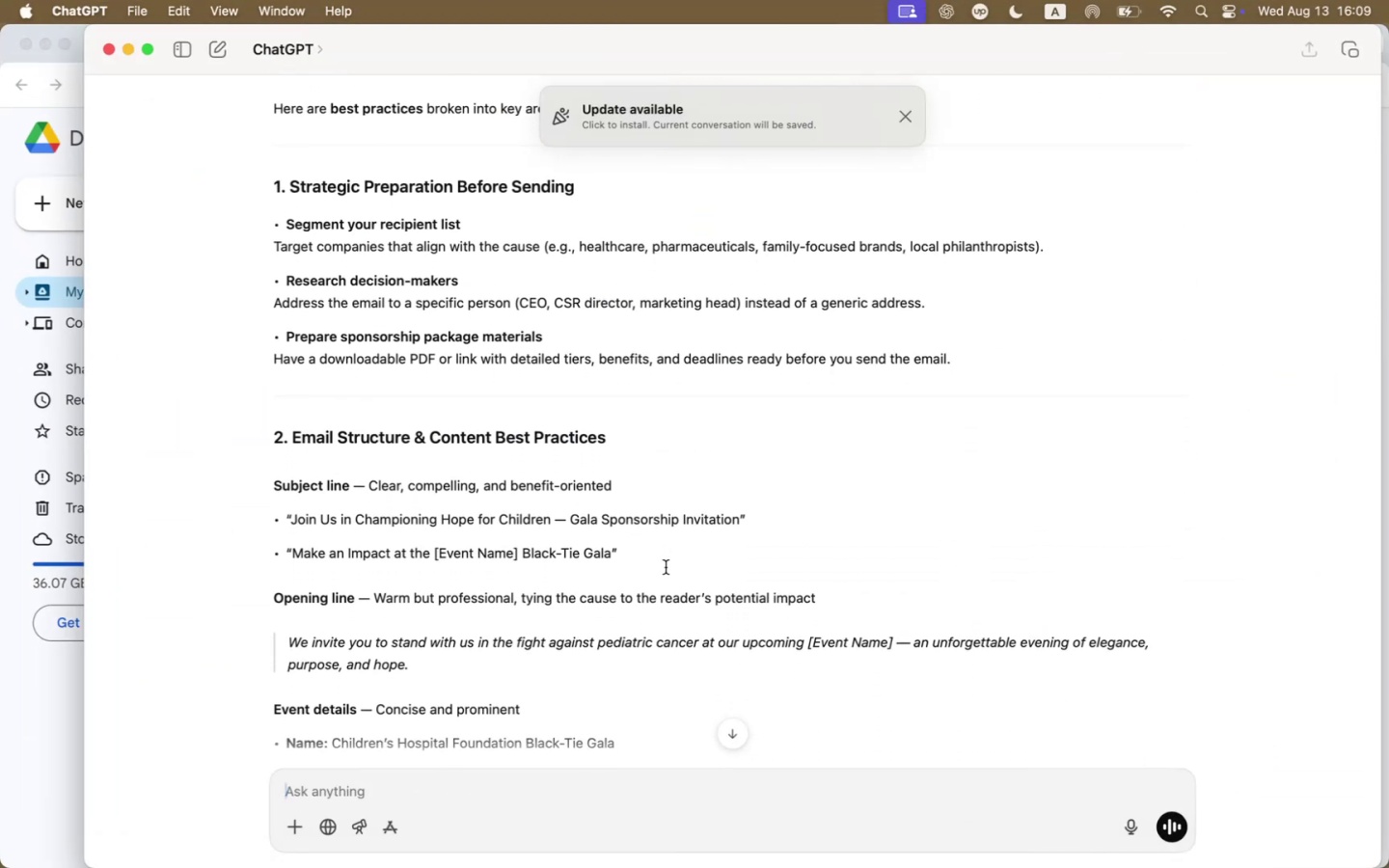 
scroll: coordinate [341, 477], scroll_direction: down, amount: 47.0
 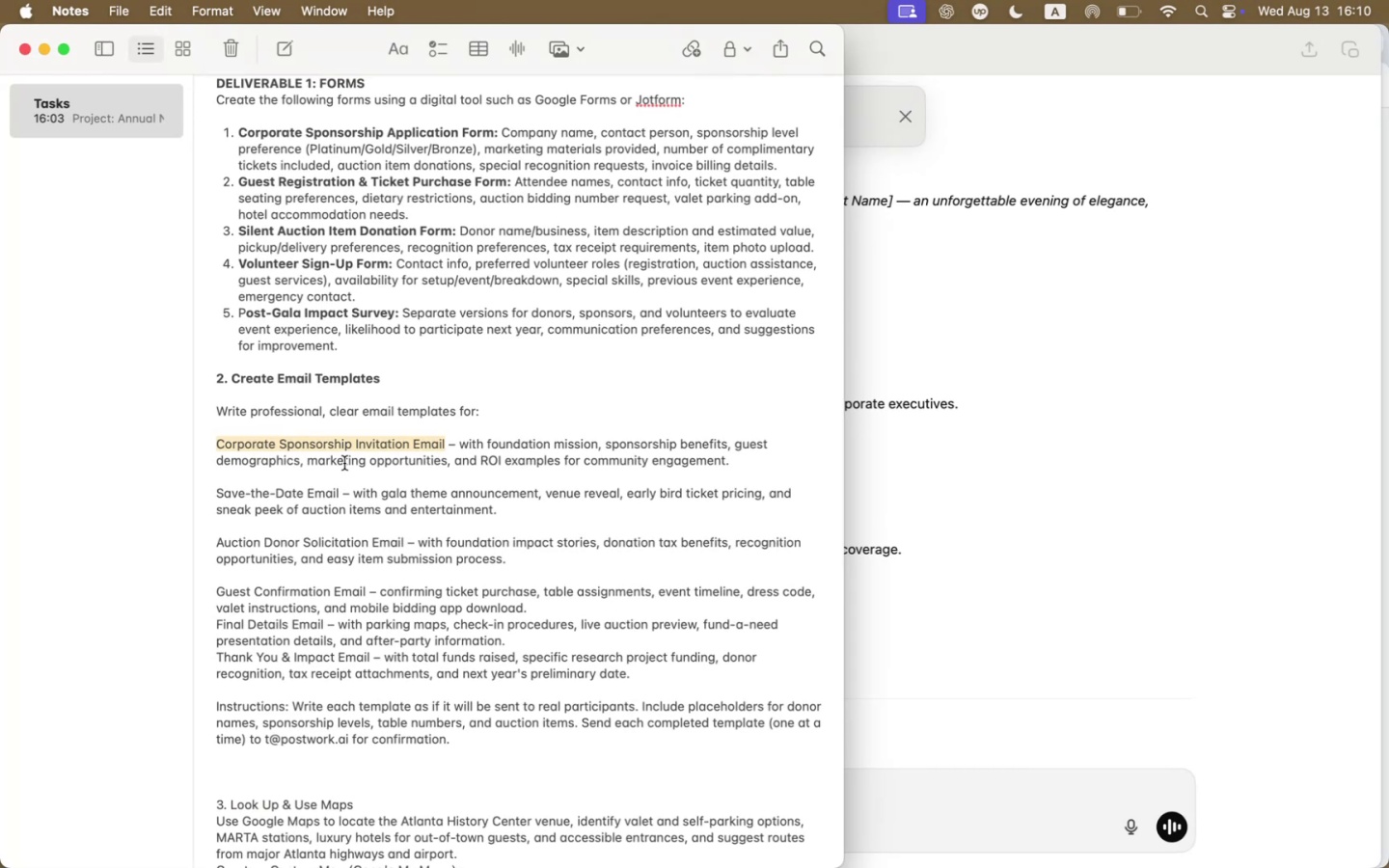 
wait(7.02)
 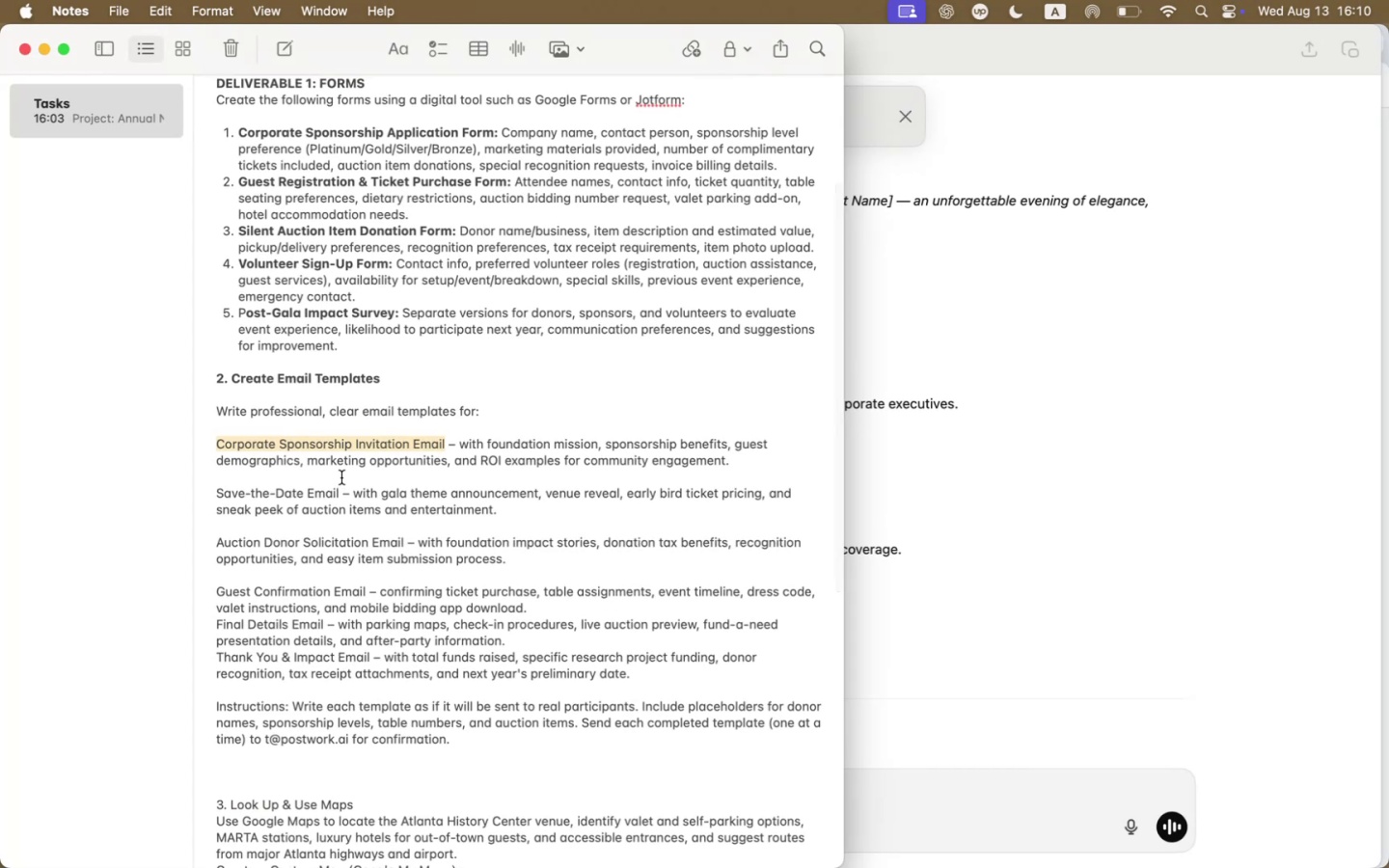 
left_click_drag(start_coordinate=[344, 463], to_coordinate=[396, 464])
 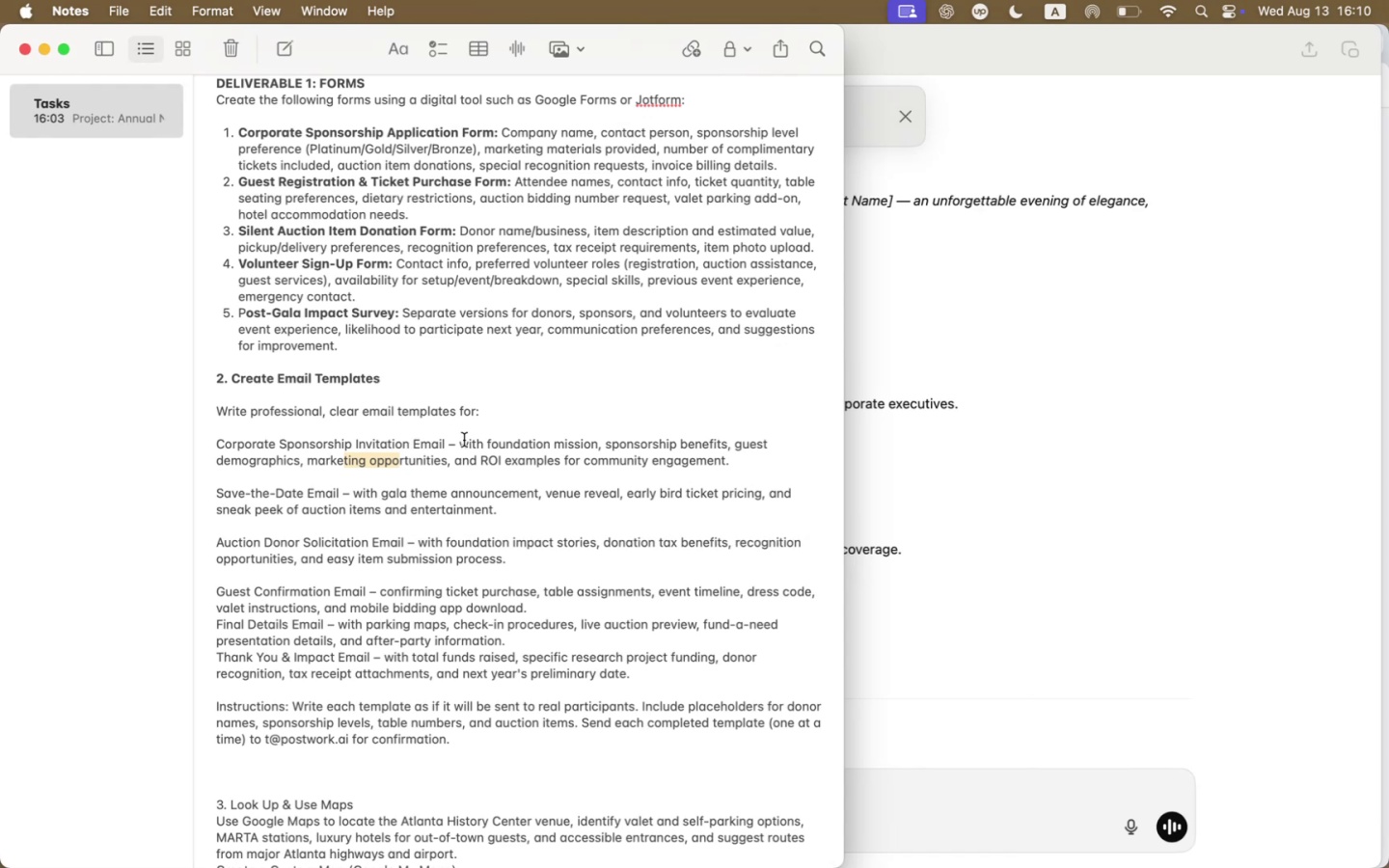 
wait(6.11)
 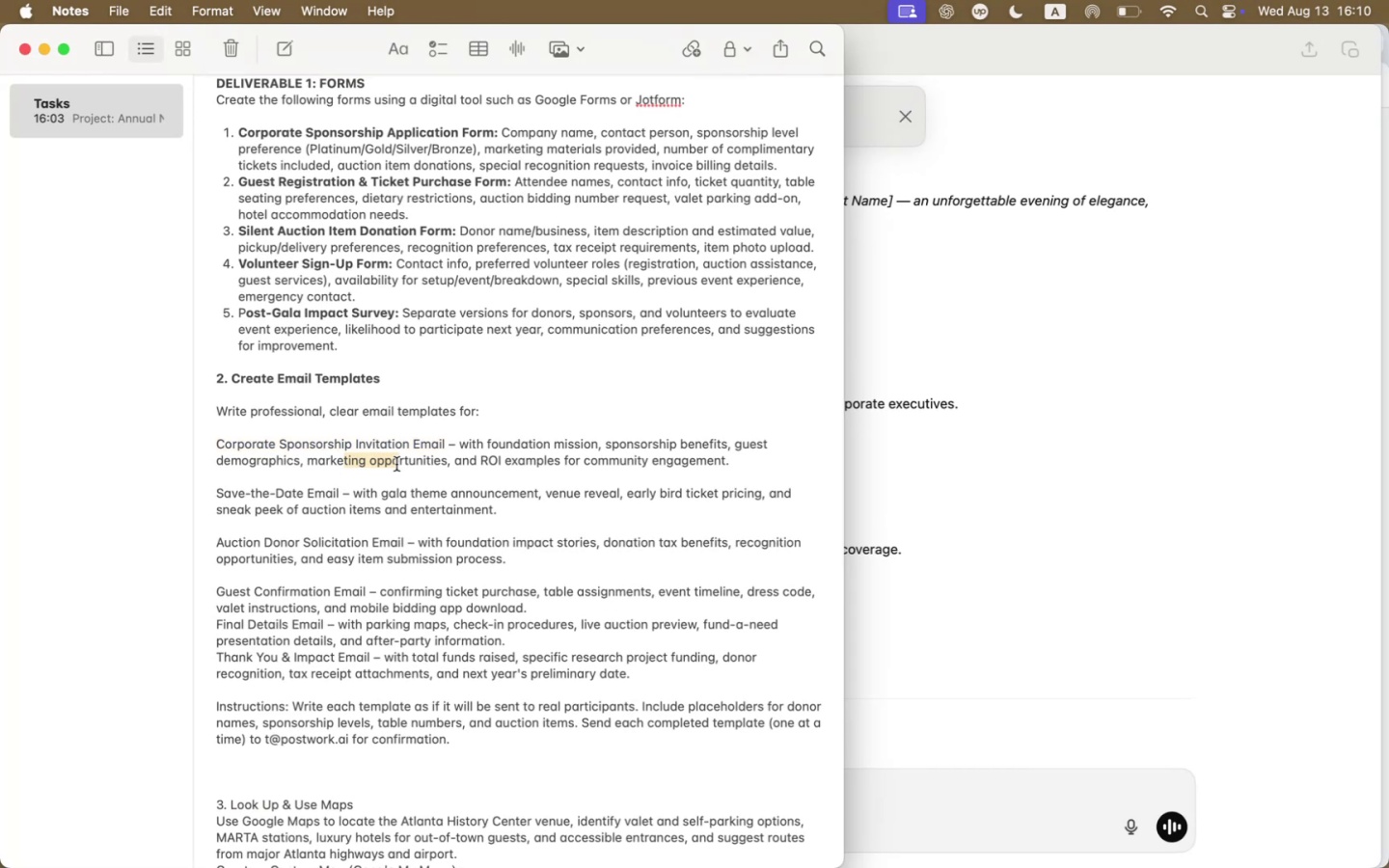 
left_click_drag(start_coordinate=[461, 444], to_coordinate=[723, 456])
 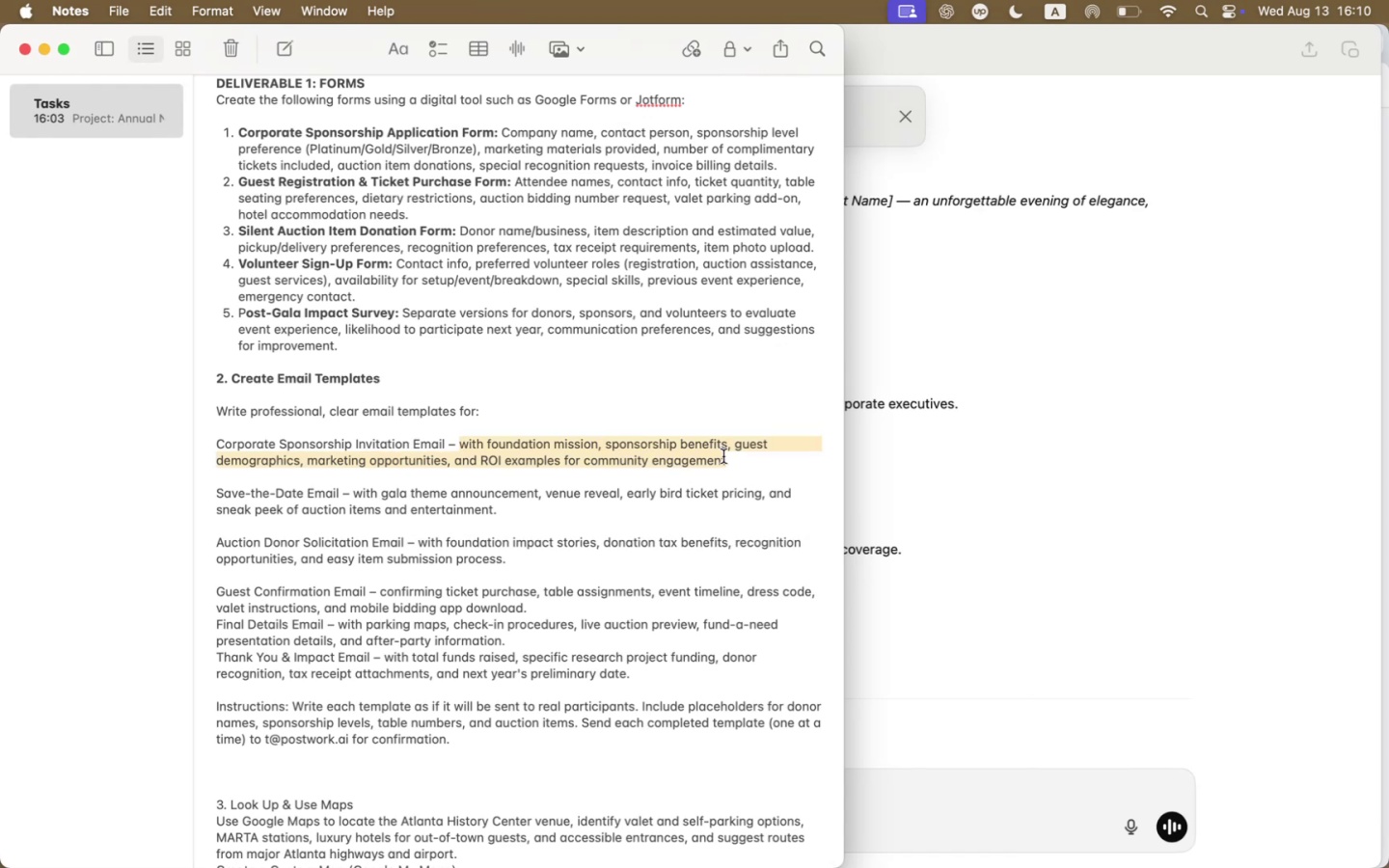 
key(Meta+CommandLeft)
 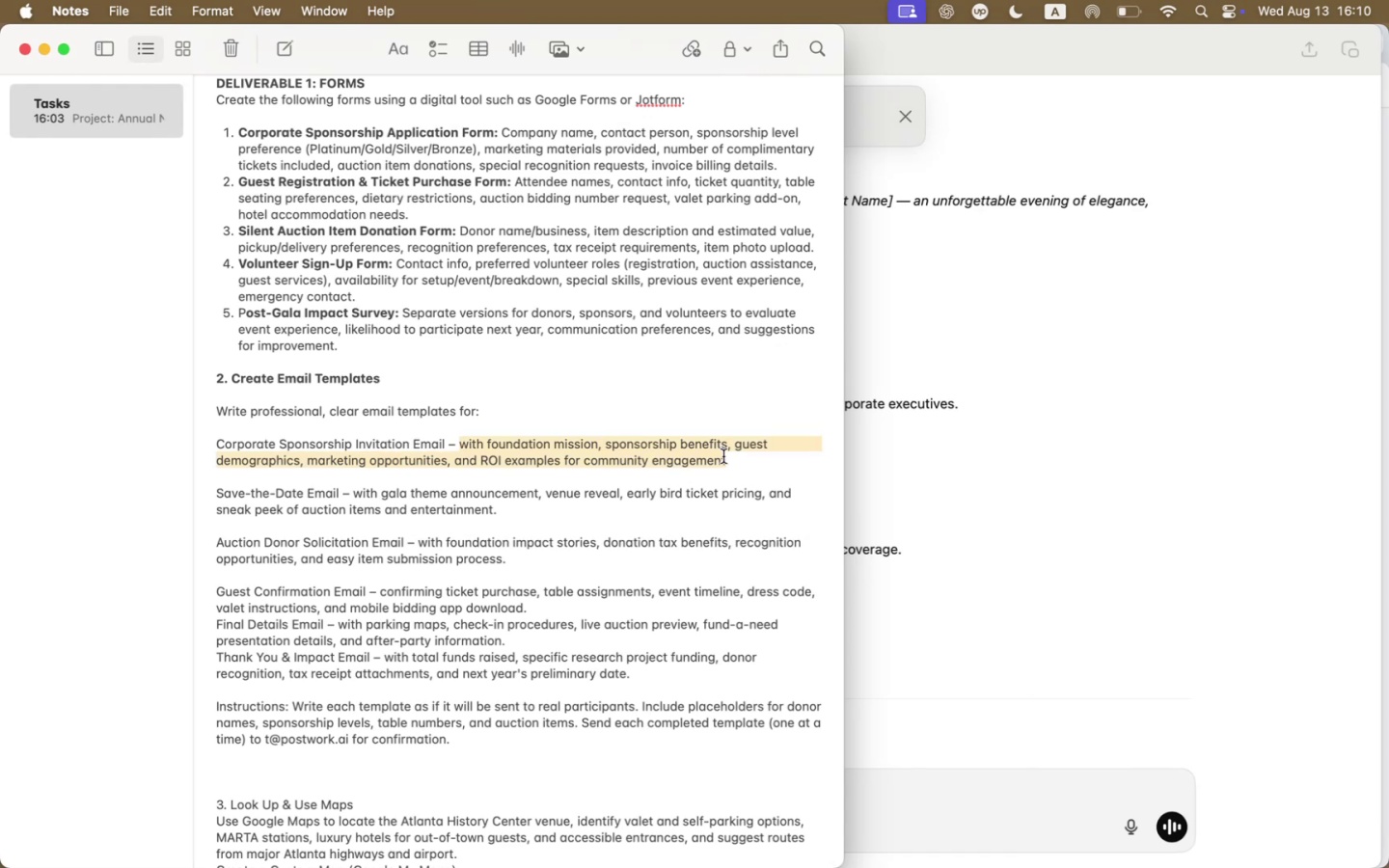 
key(Meta+C)
 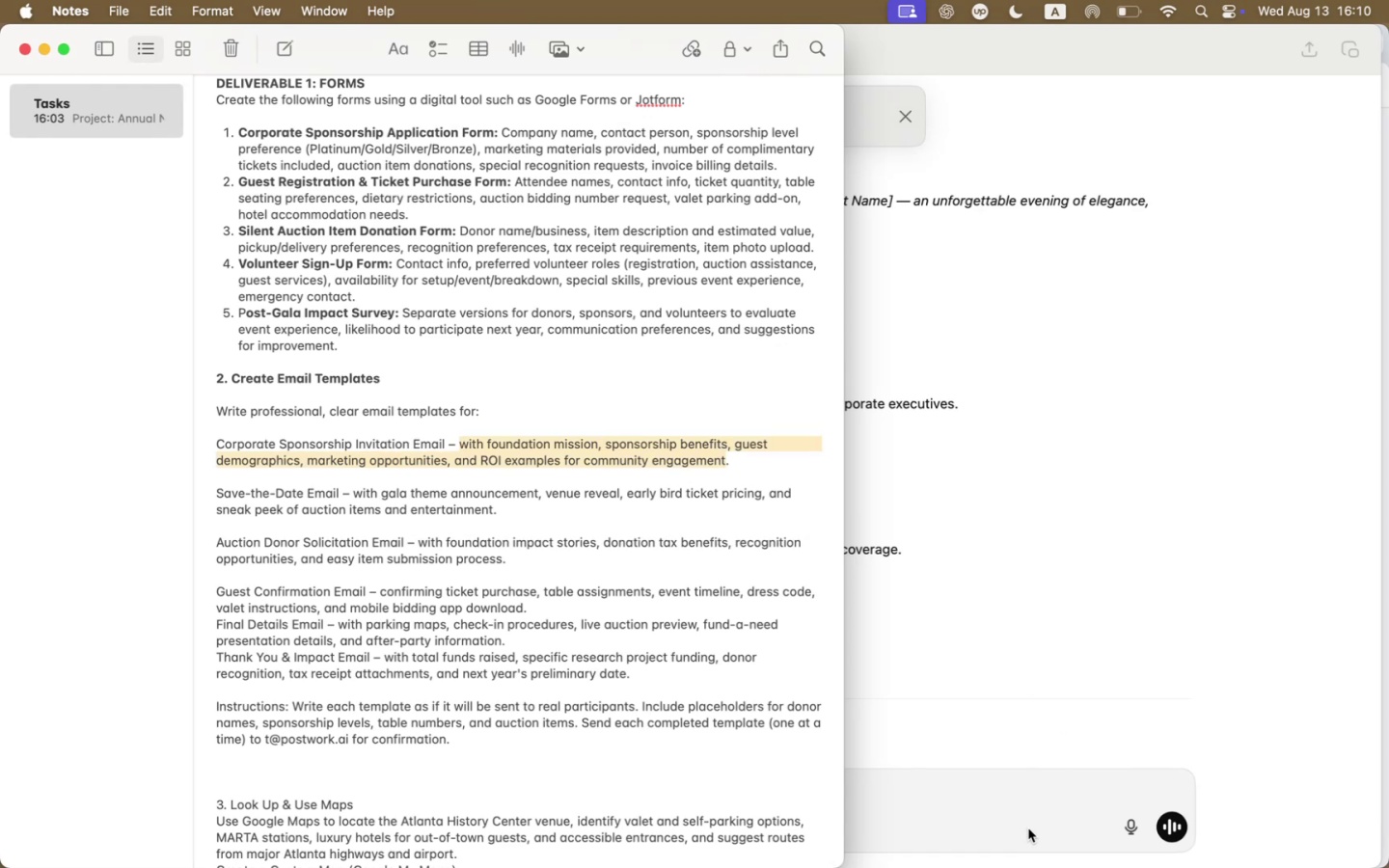 
left_click([1027, 829])
 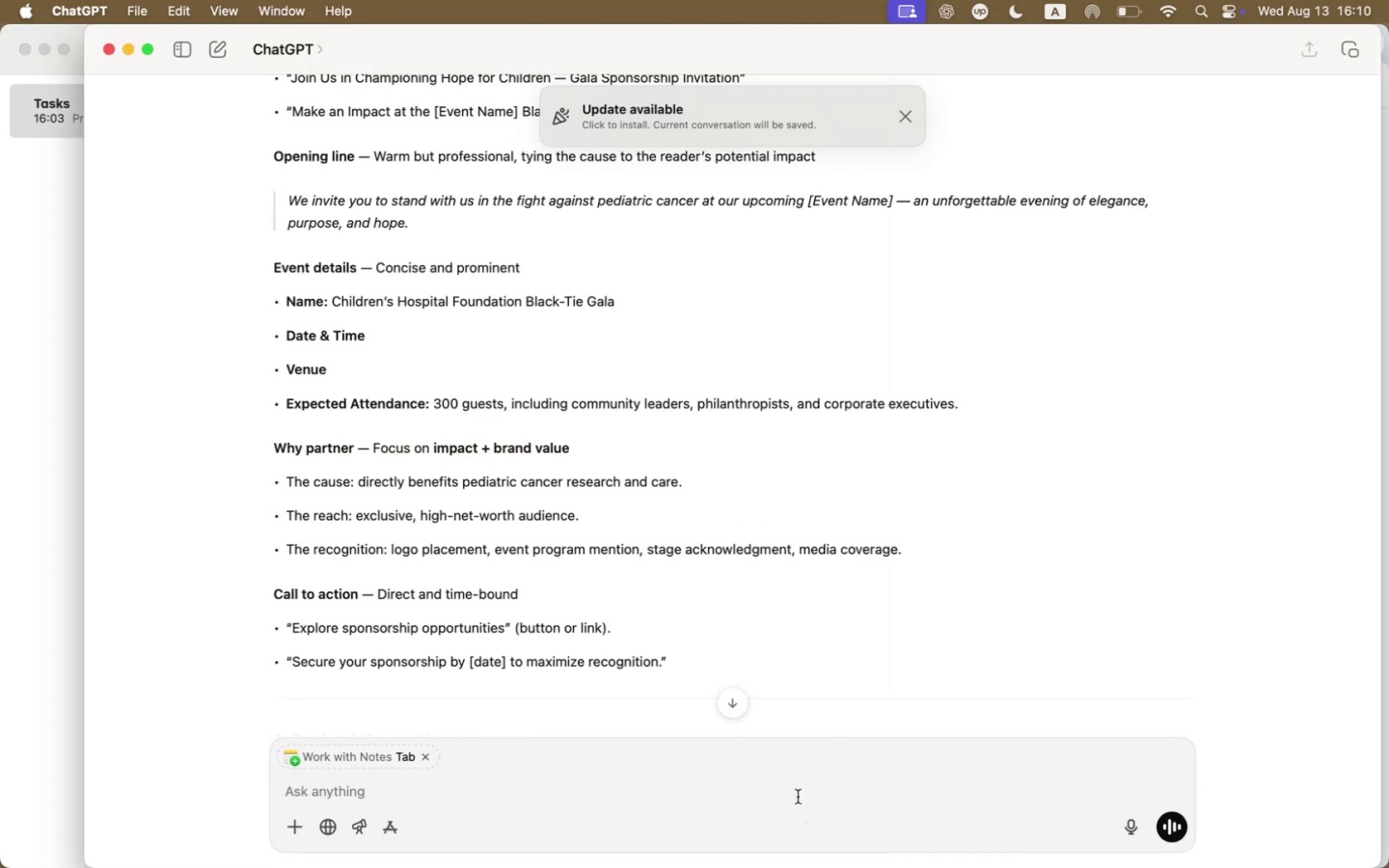 
left_click([798, 797])
 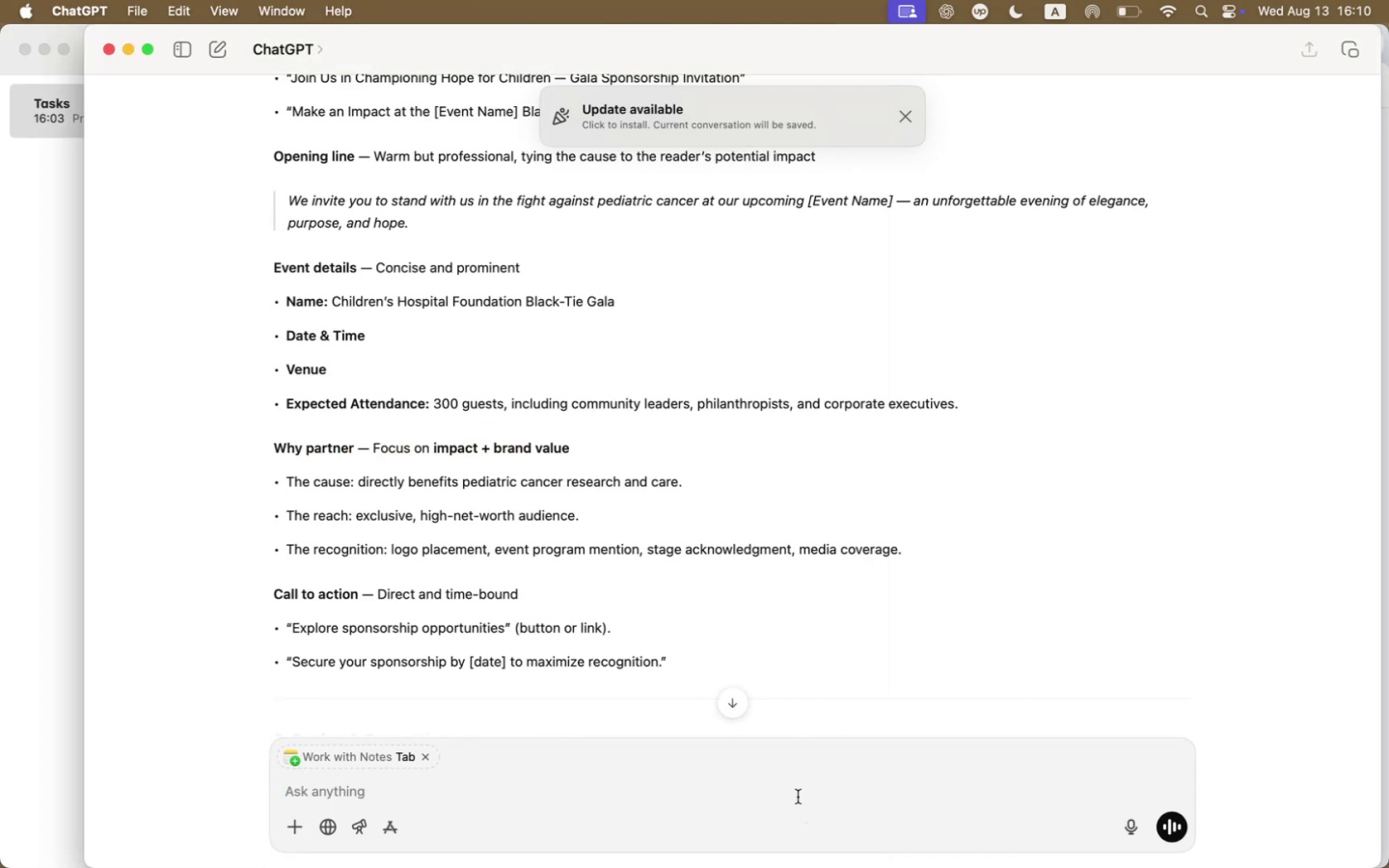 
type(Can )
 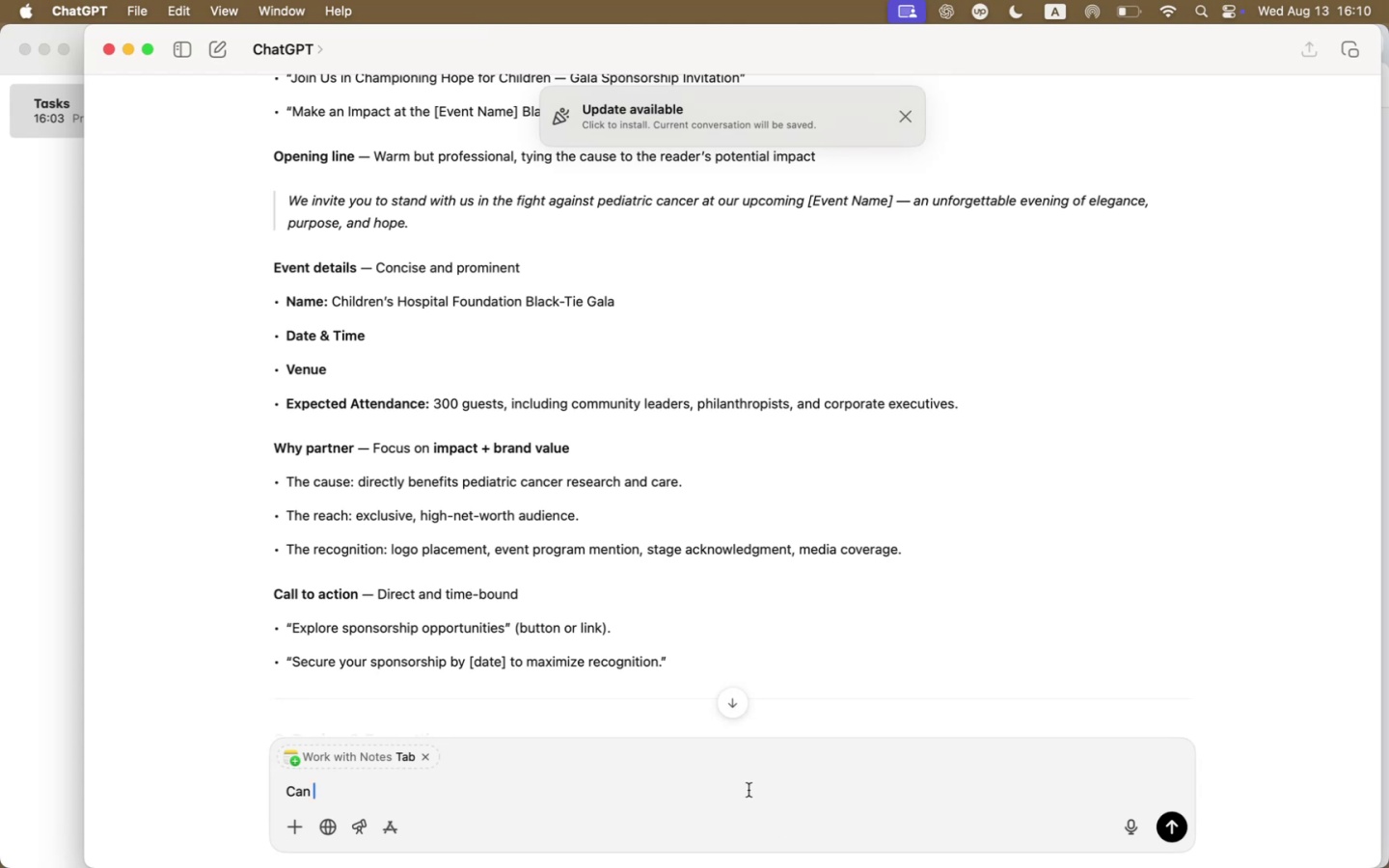 
scroll: coordinate [704, 401], scroll_direction: down, amount: 23.0
 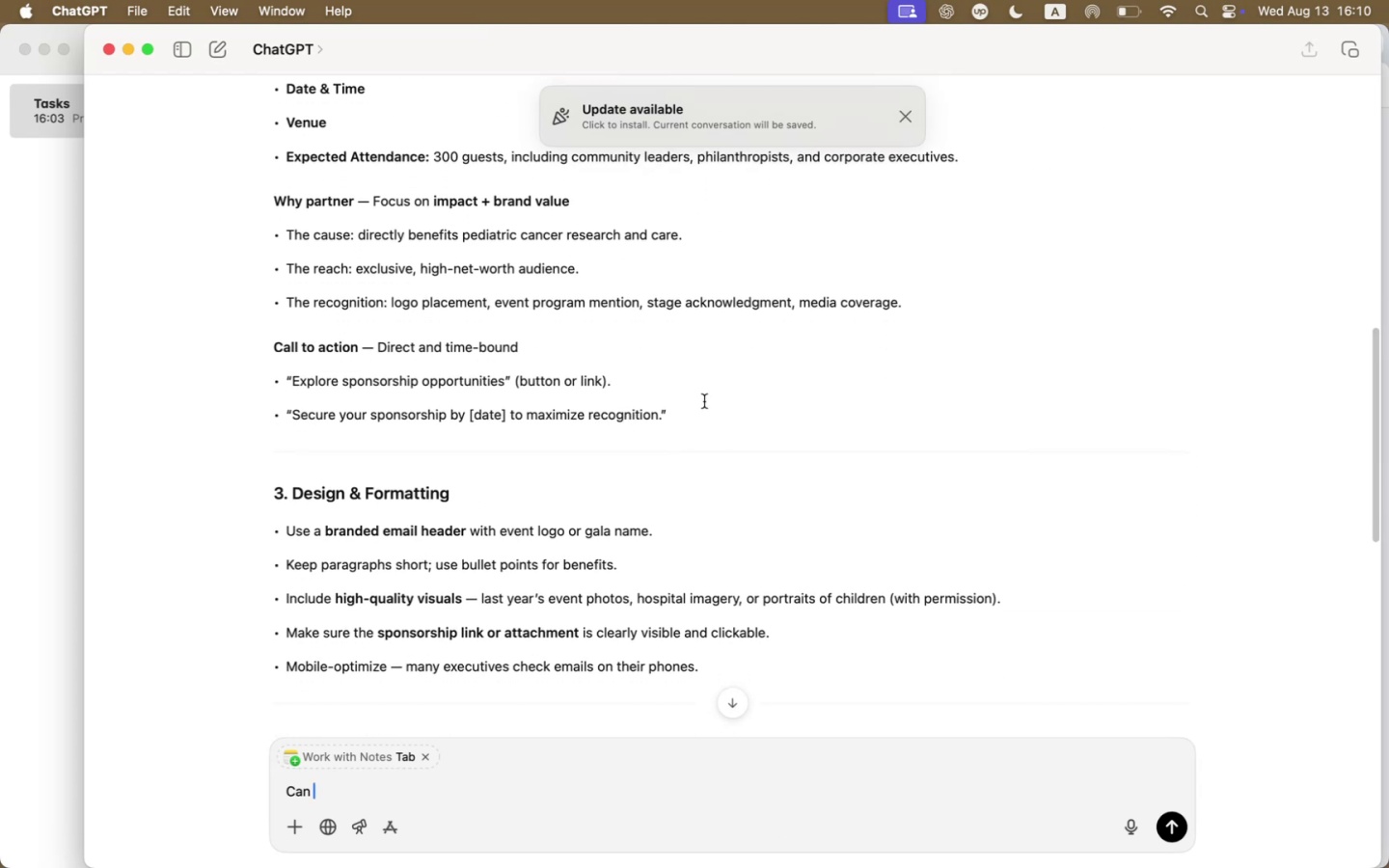 
type(yu )
key(Backspace)
key(Backspace)
type(ou write an email template for )
 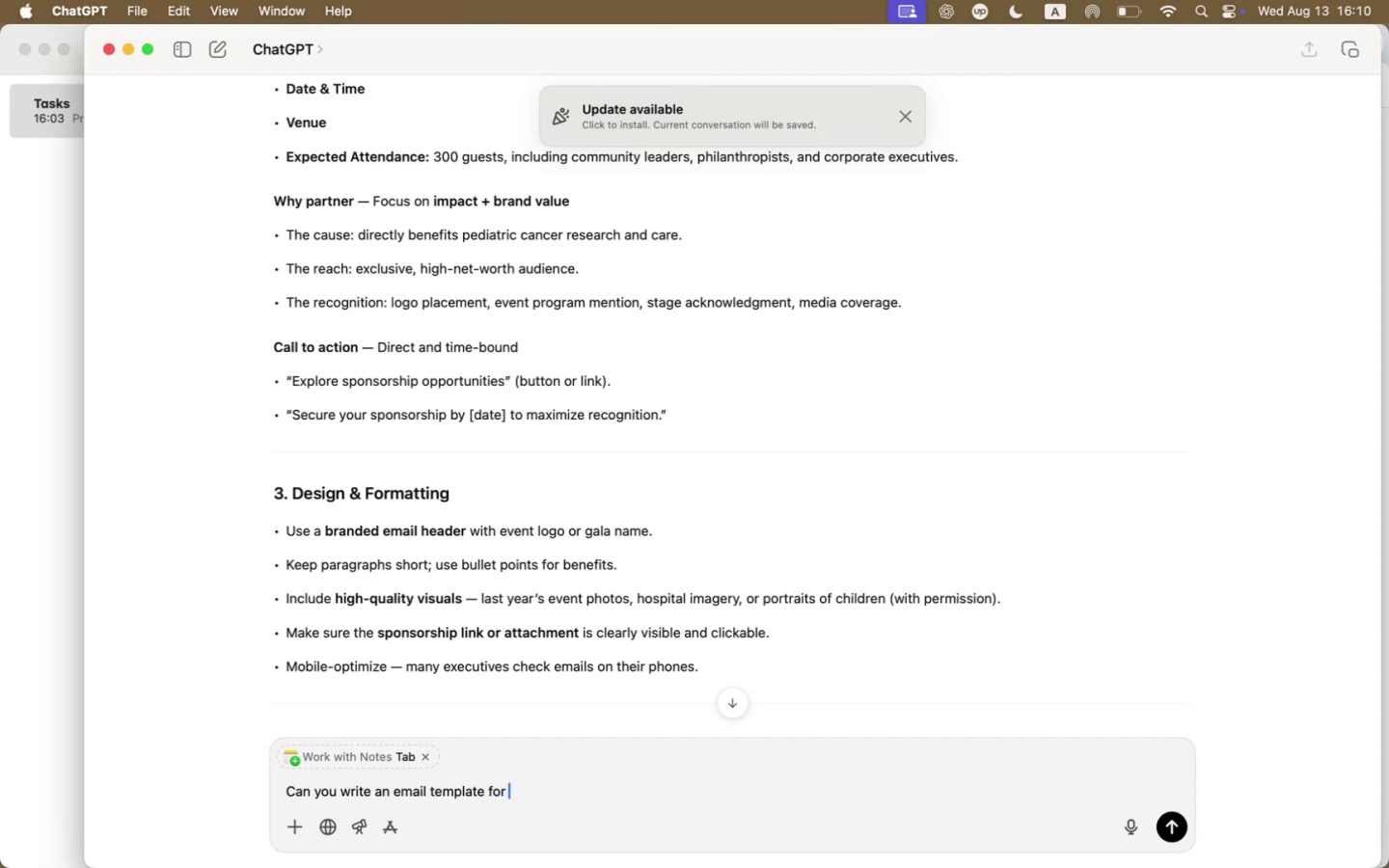 
key(Meta+CommandLeft)
 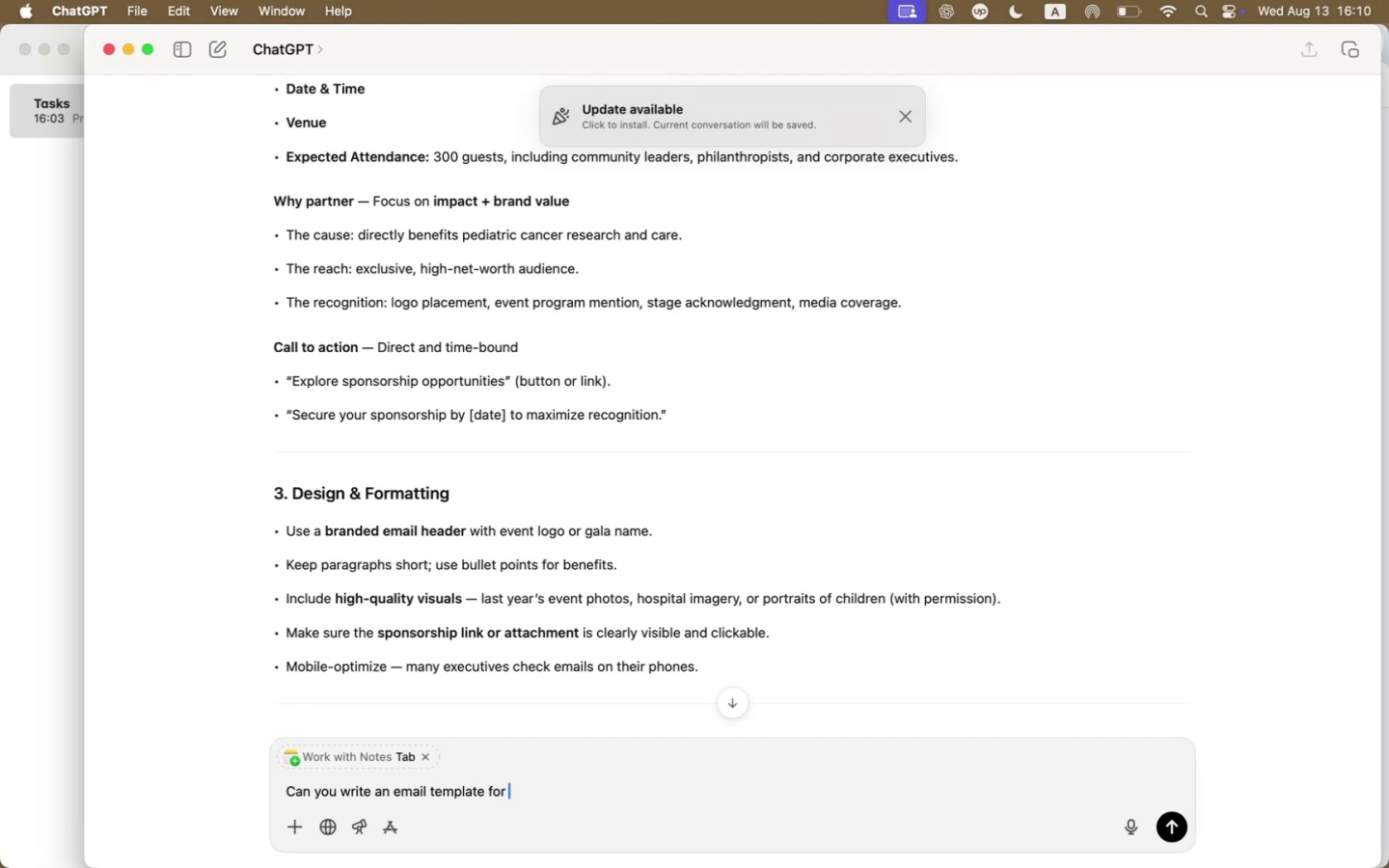 
key(Meta+V)
 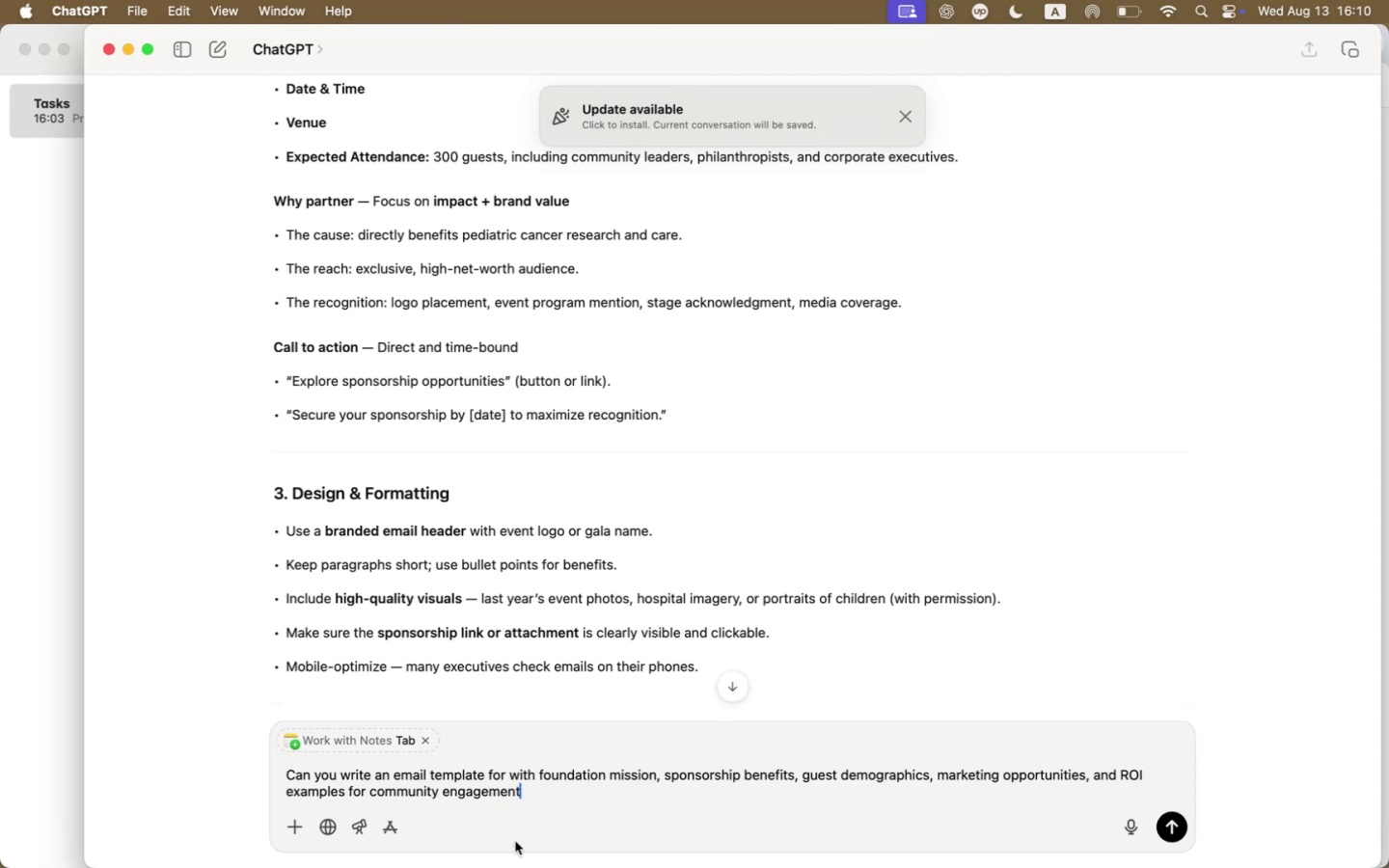 
left_click([512, 774])
 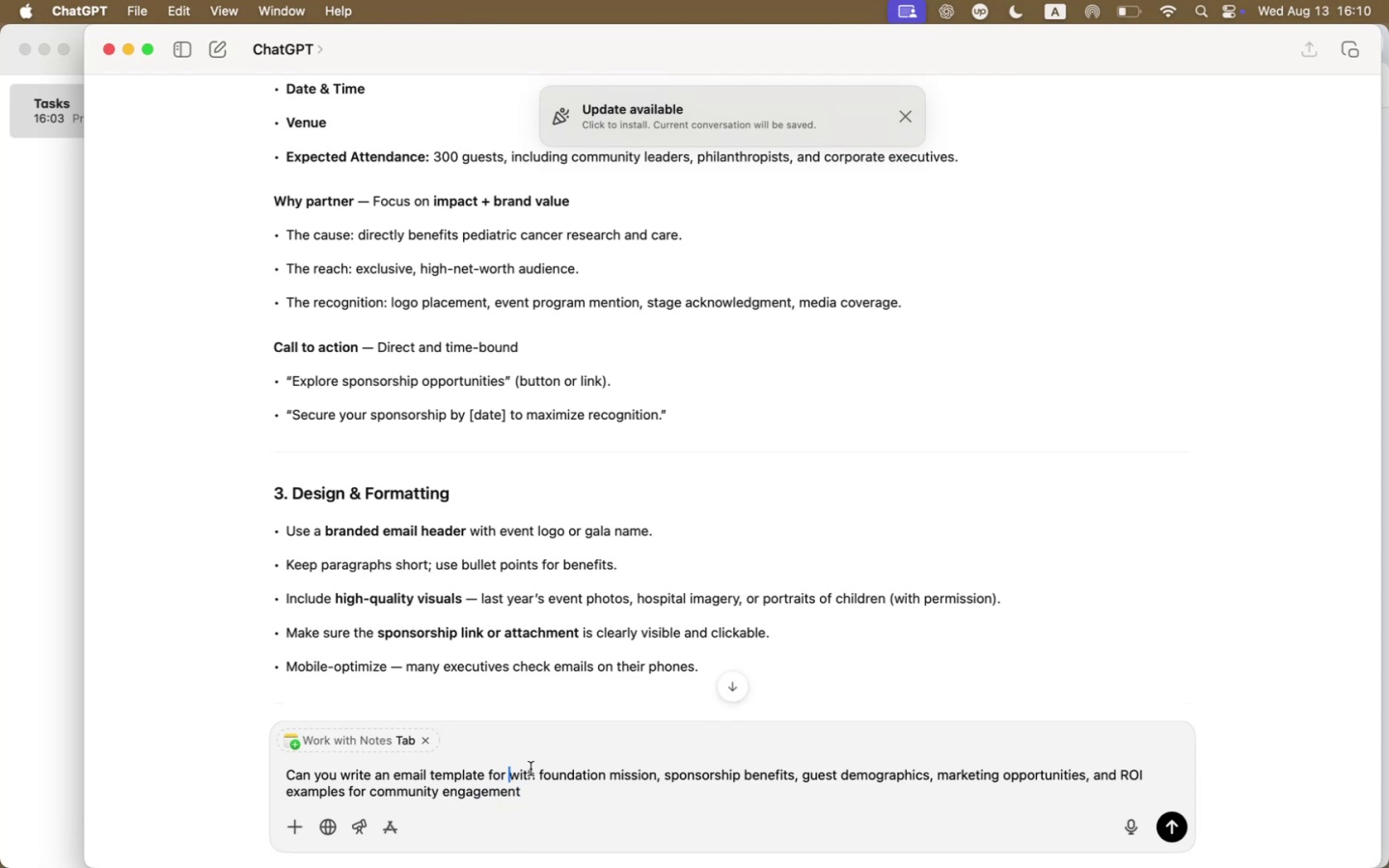 
type(a black tie nonprofit gala benefiting pediatric cancer research )
 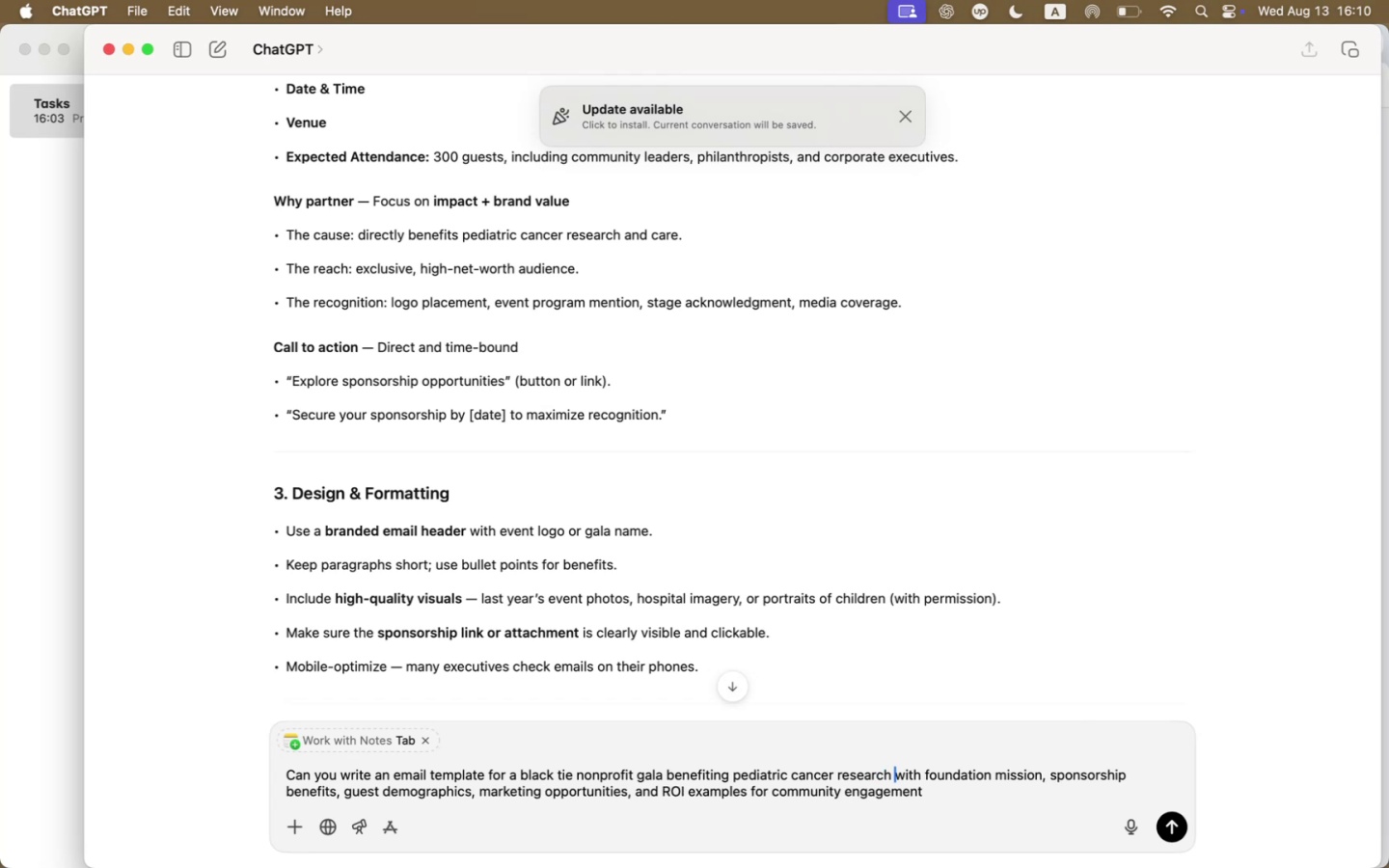 
key(ArrowRight)
 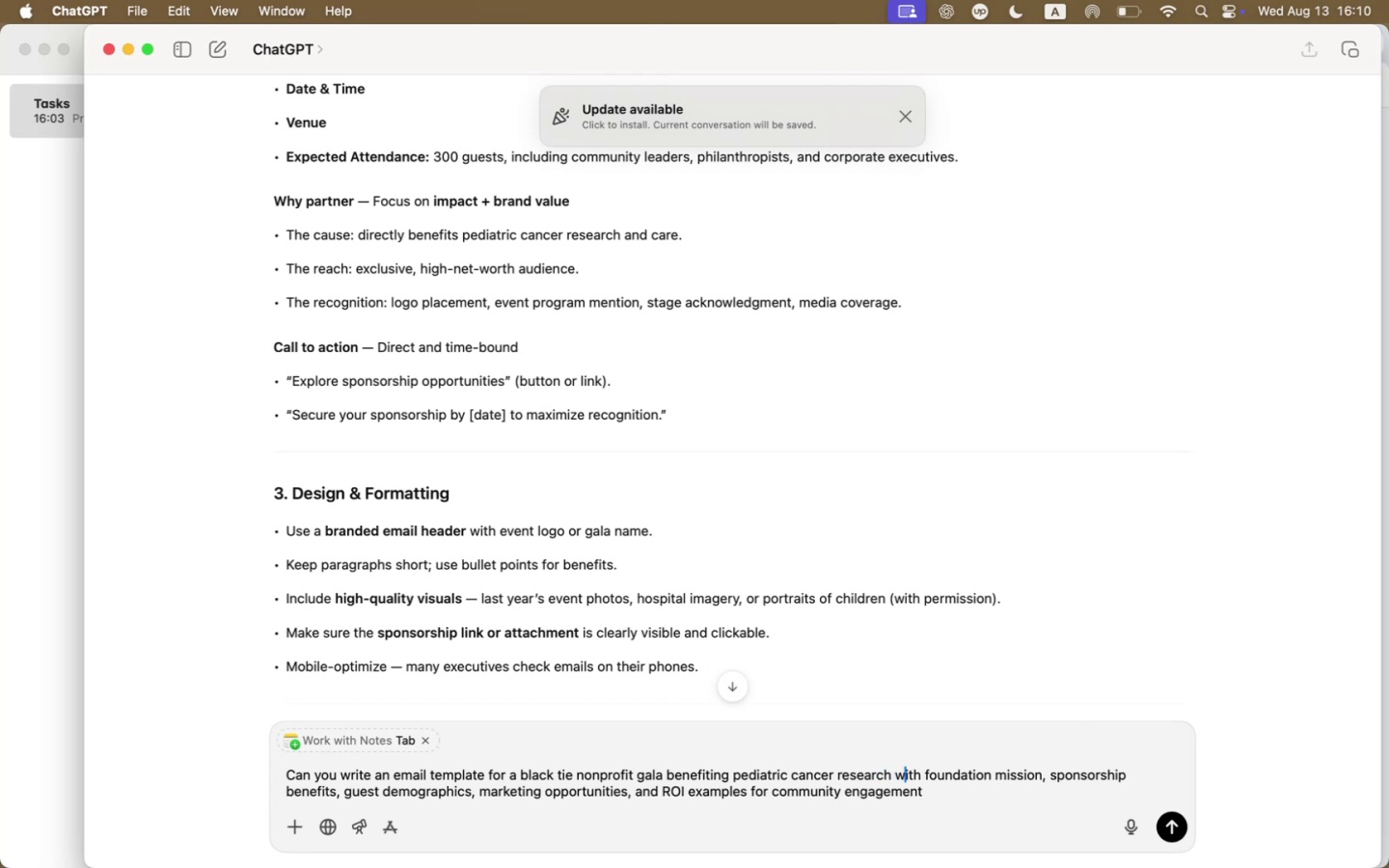 
key(ArrowRight)
 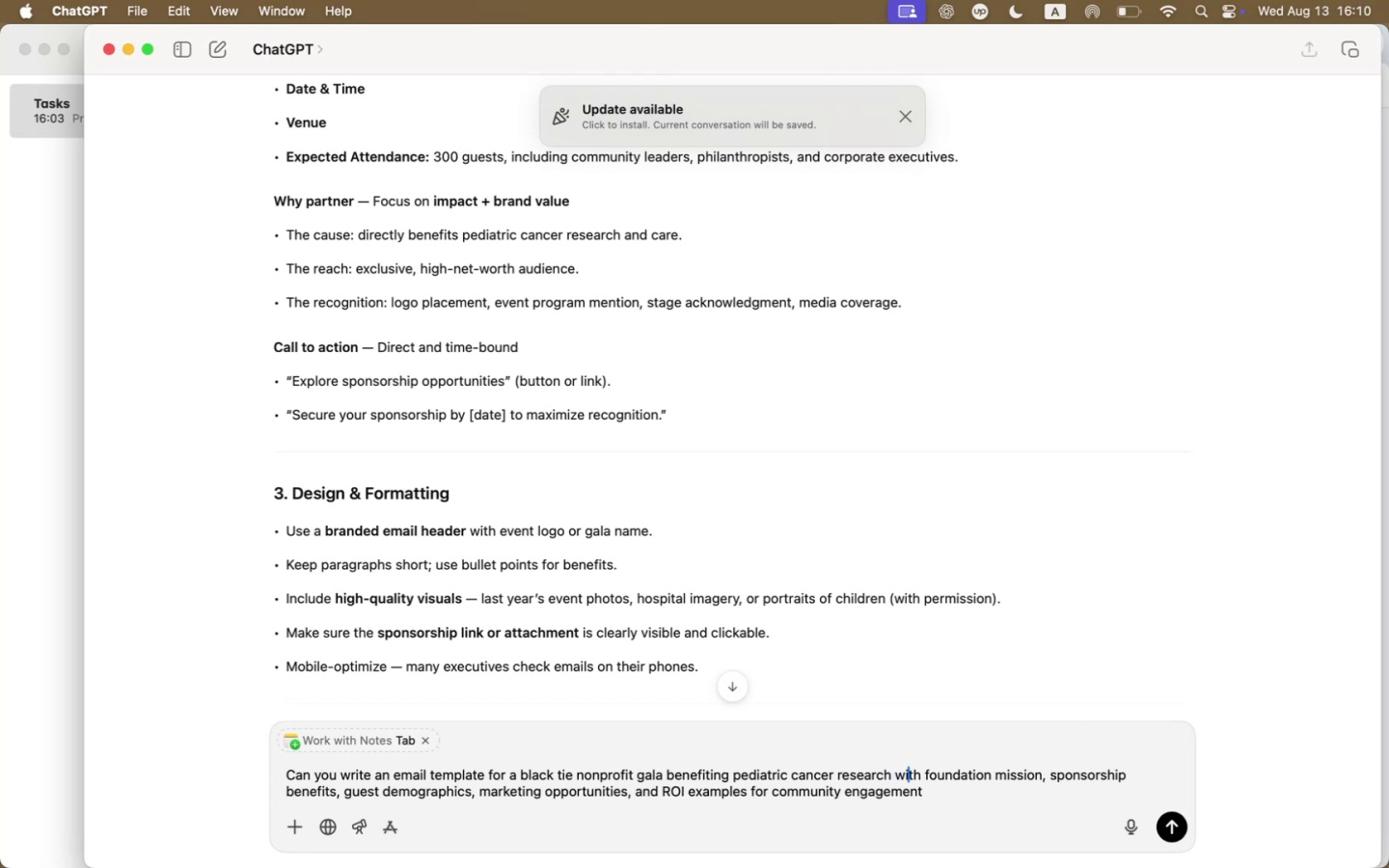 
key(ArrowRight)
 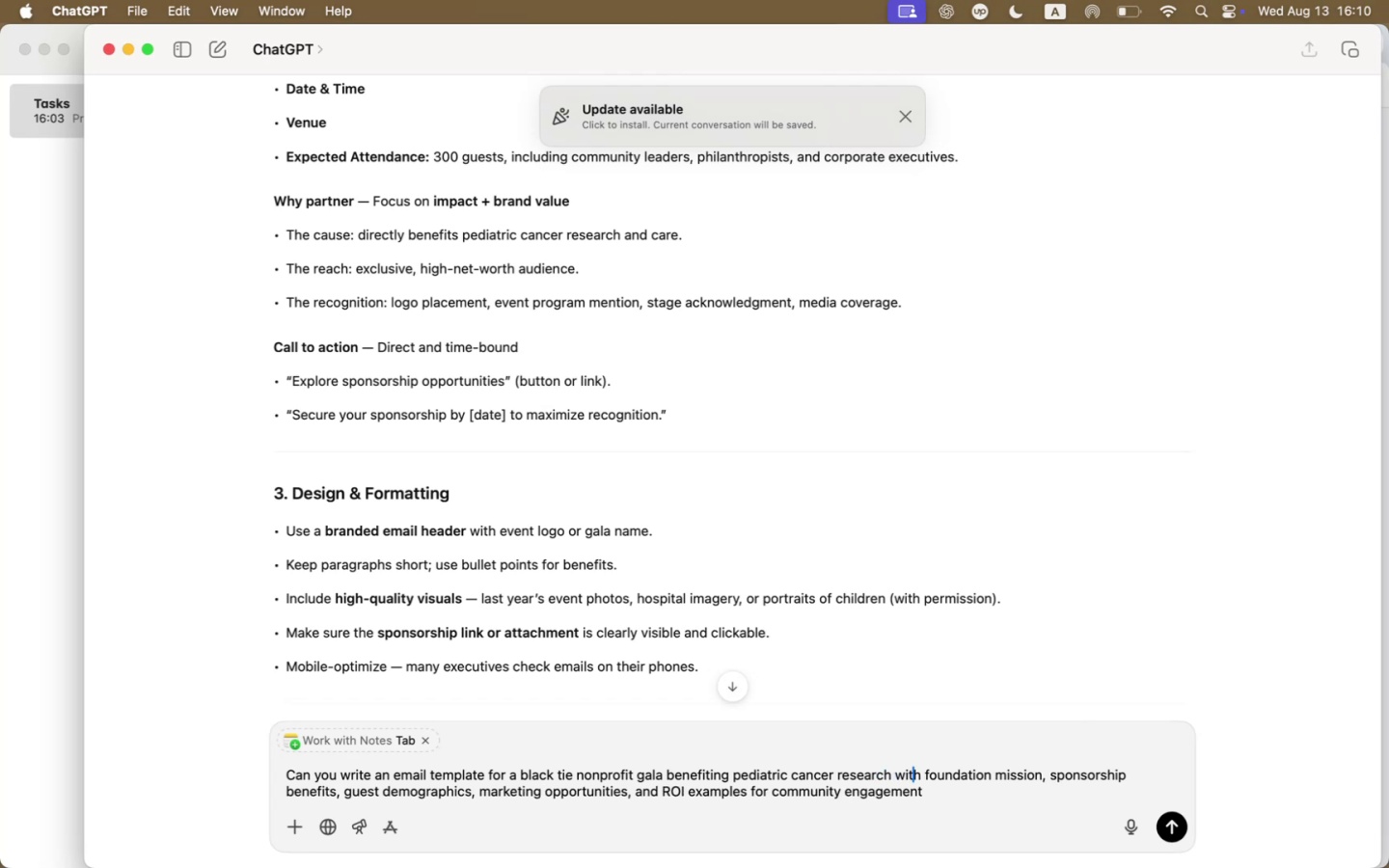 
key(ArrowRight)
 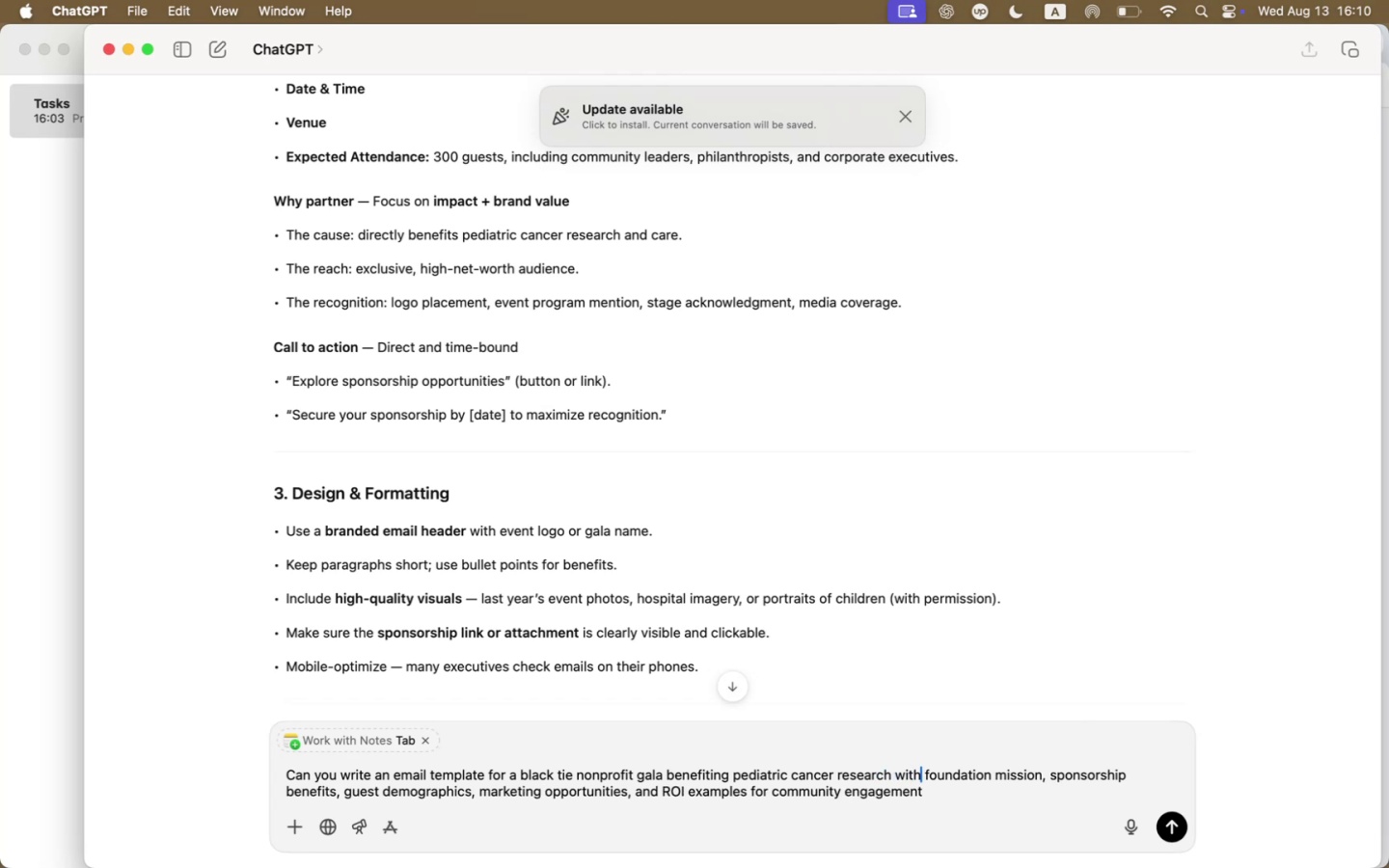 
key(Backspace)
key(Backspace)
key(Backspace)
key(Backspace)
key(Backspace)
type(. Include the )
key(Backspace)
 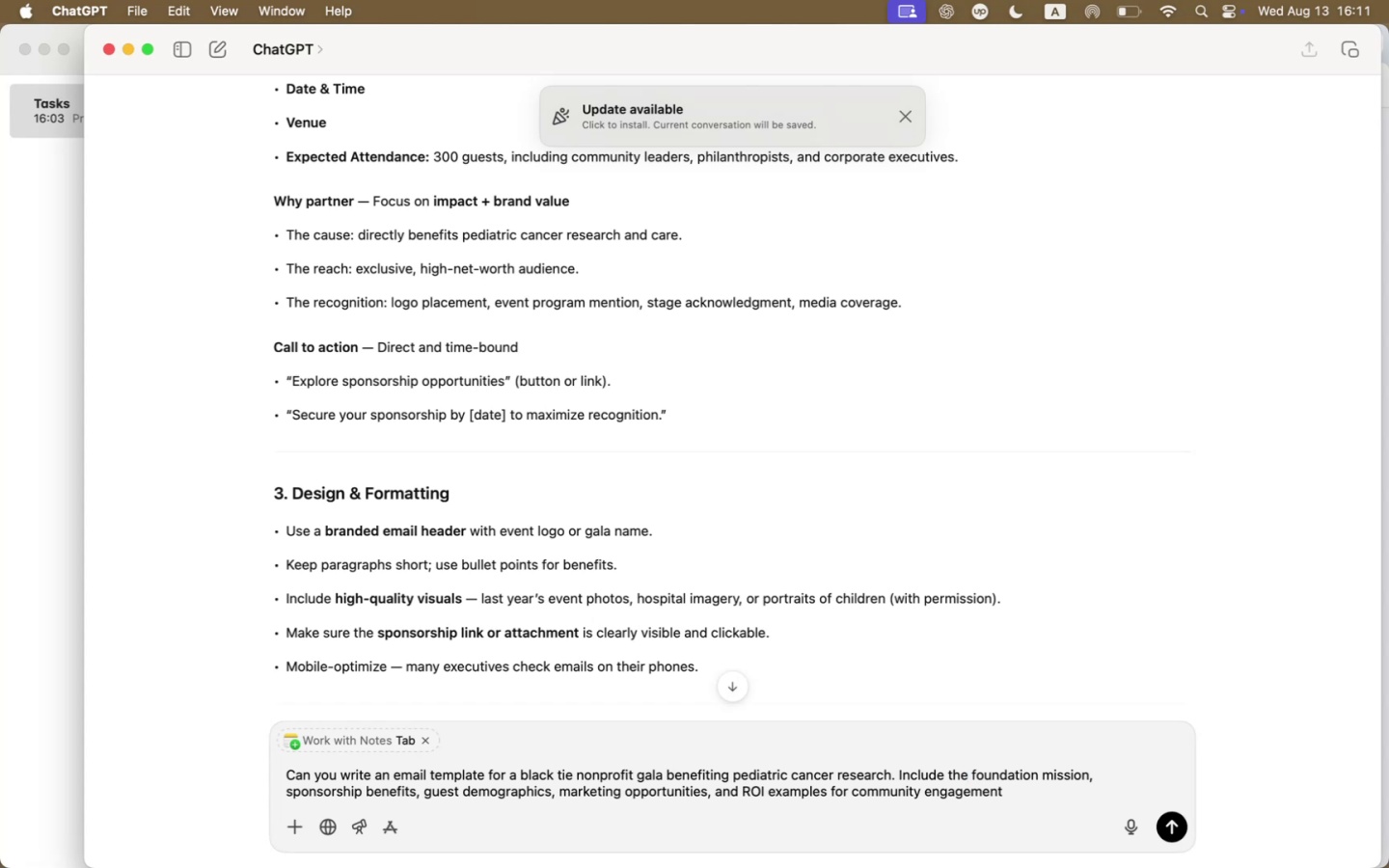 
key(Enter)
 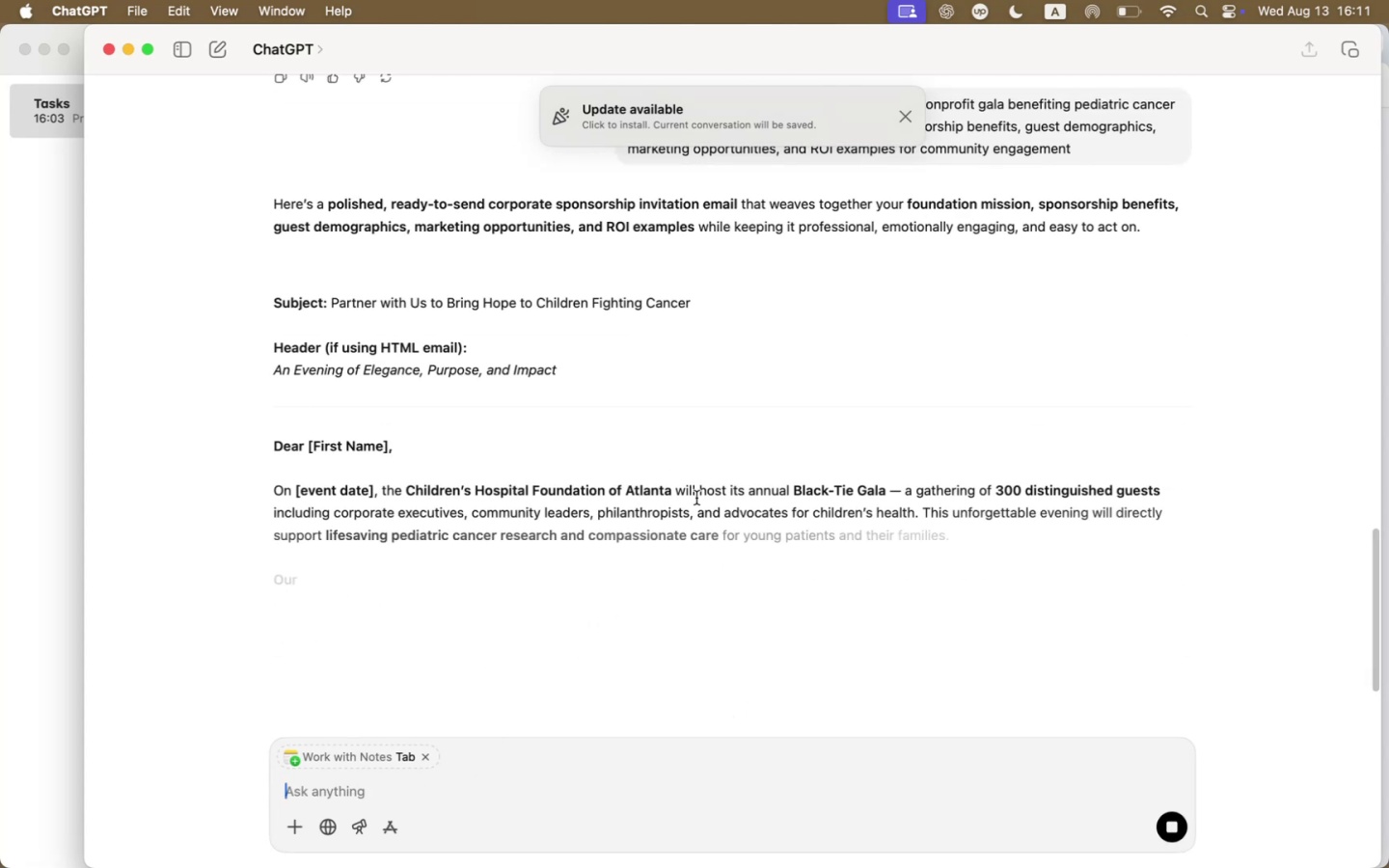 
wait(6.58)
 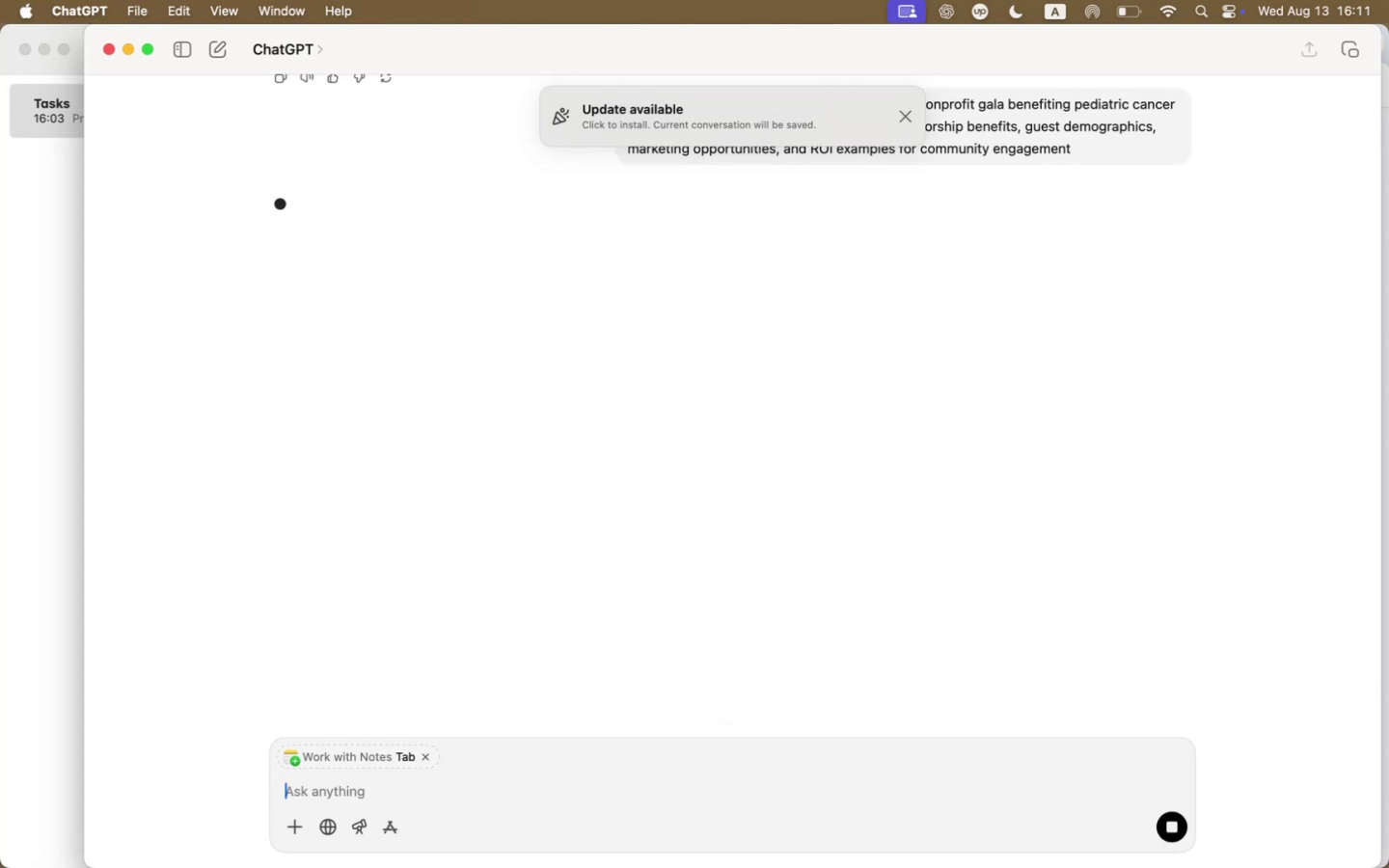 
scroll: coordinate [697, 497], scroll_direction: down, amount: 97.0
 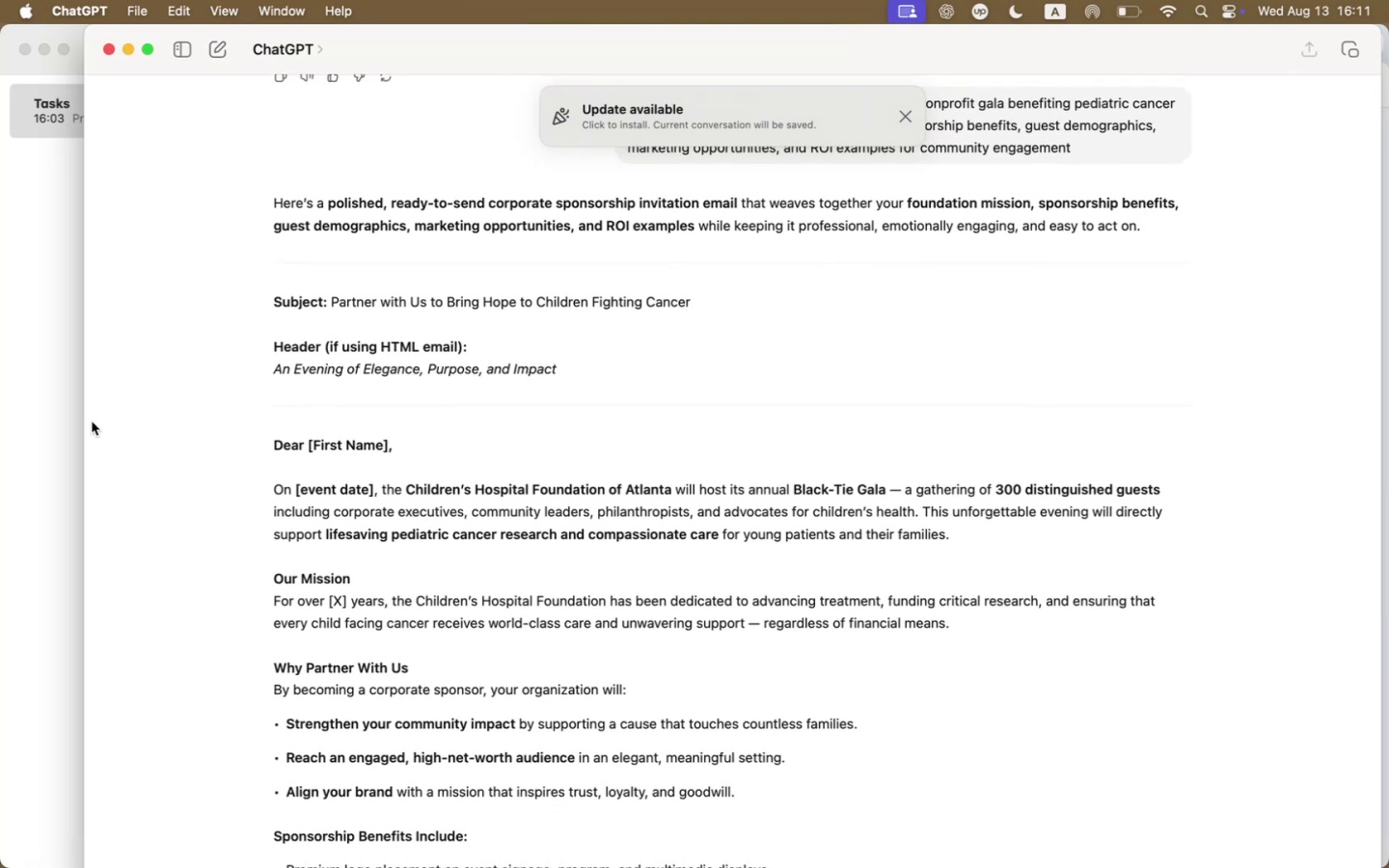 
left_click_drag(start_coordinate=[81, 425], to_coordinate=[495, 457])
 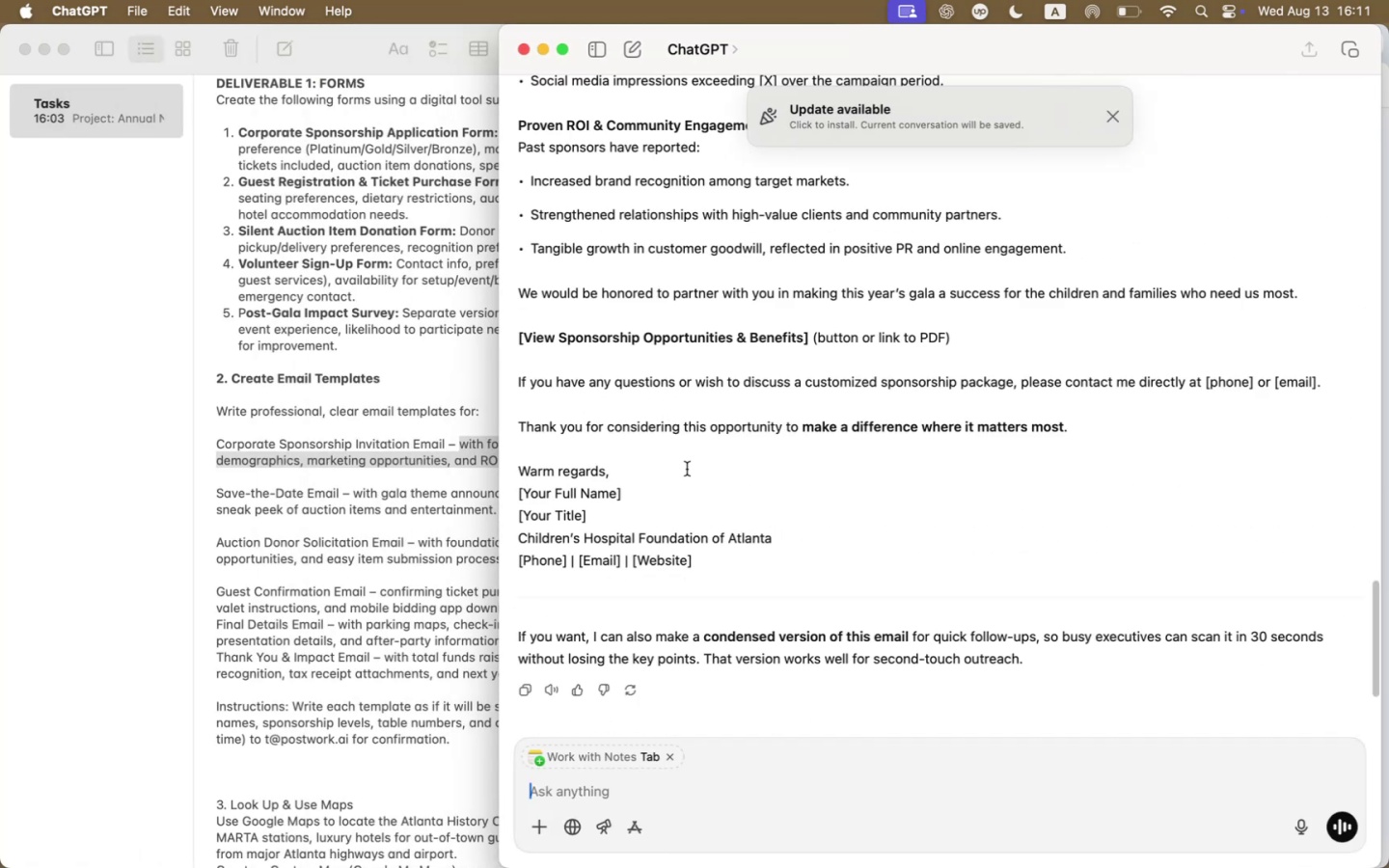 
scroll: coordinate [878, 439], scroll_direction: down, amount: 31.0
 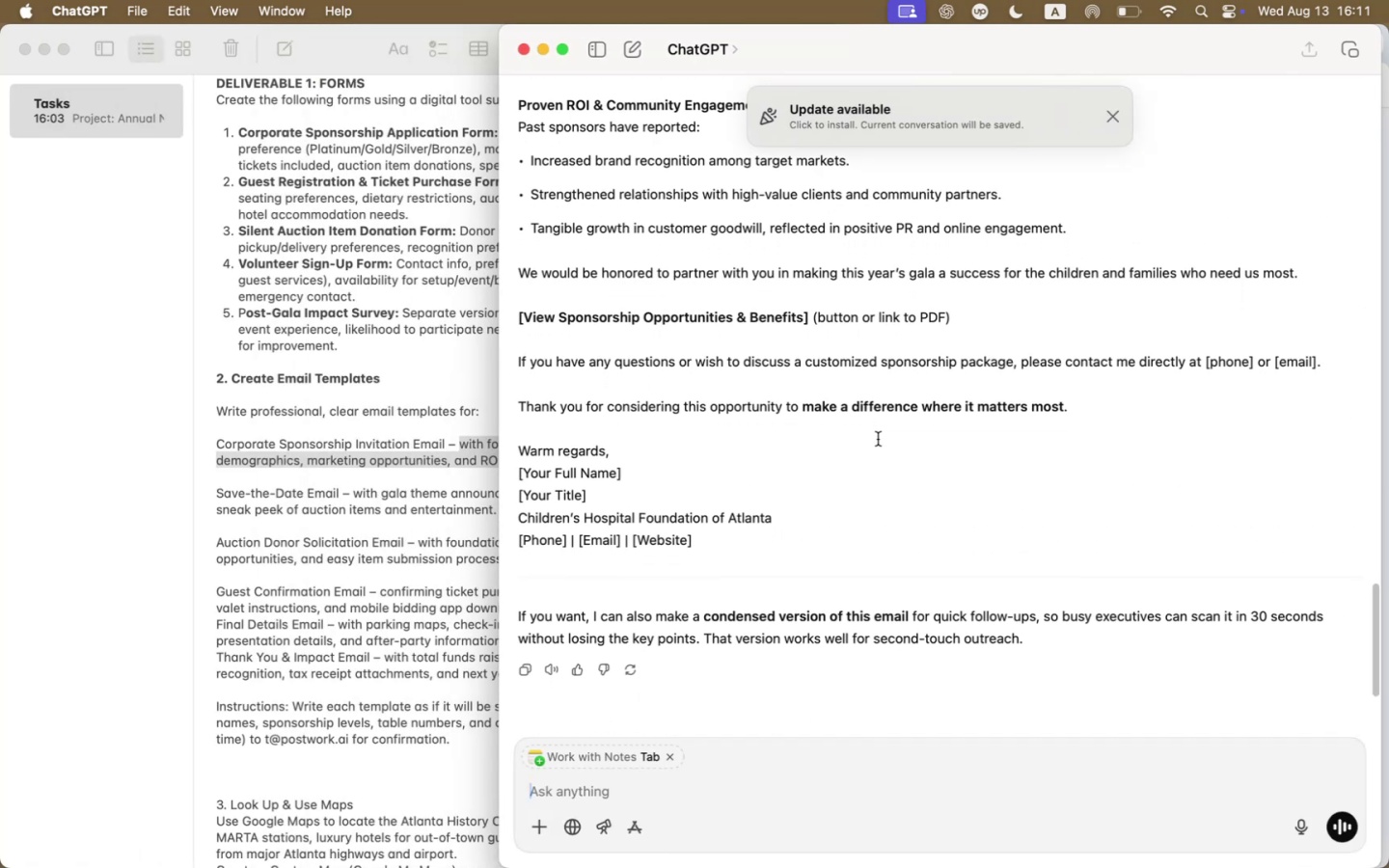 
scroll: coordinate [878, 440], scroll_direction: up, amount: 23.0
 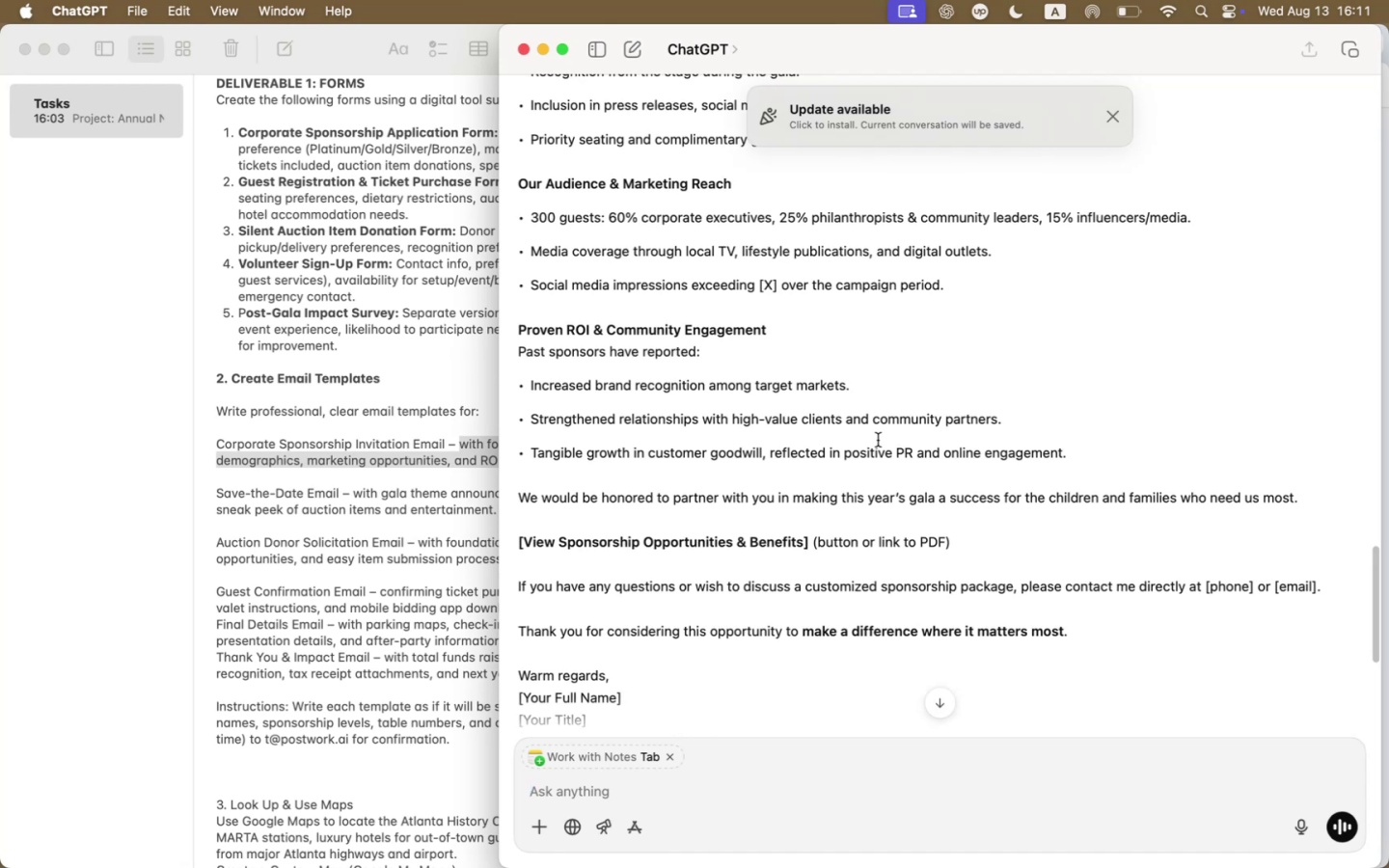 
wait(10.3)
 